 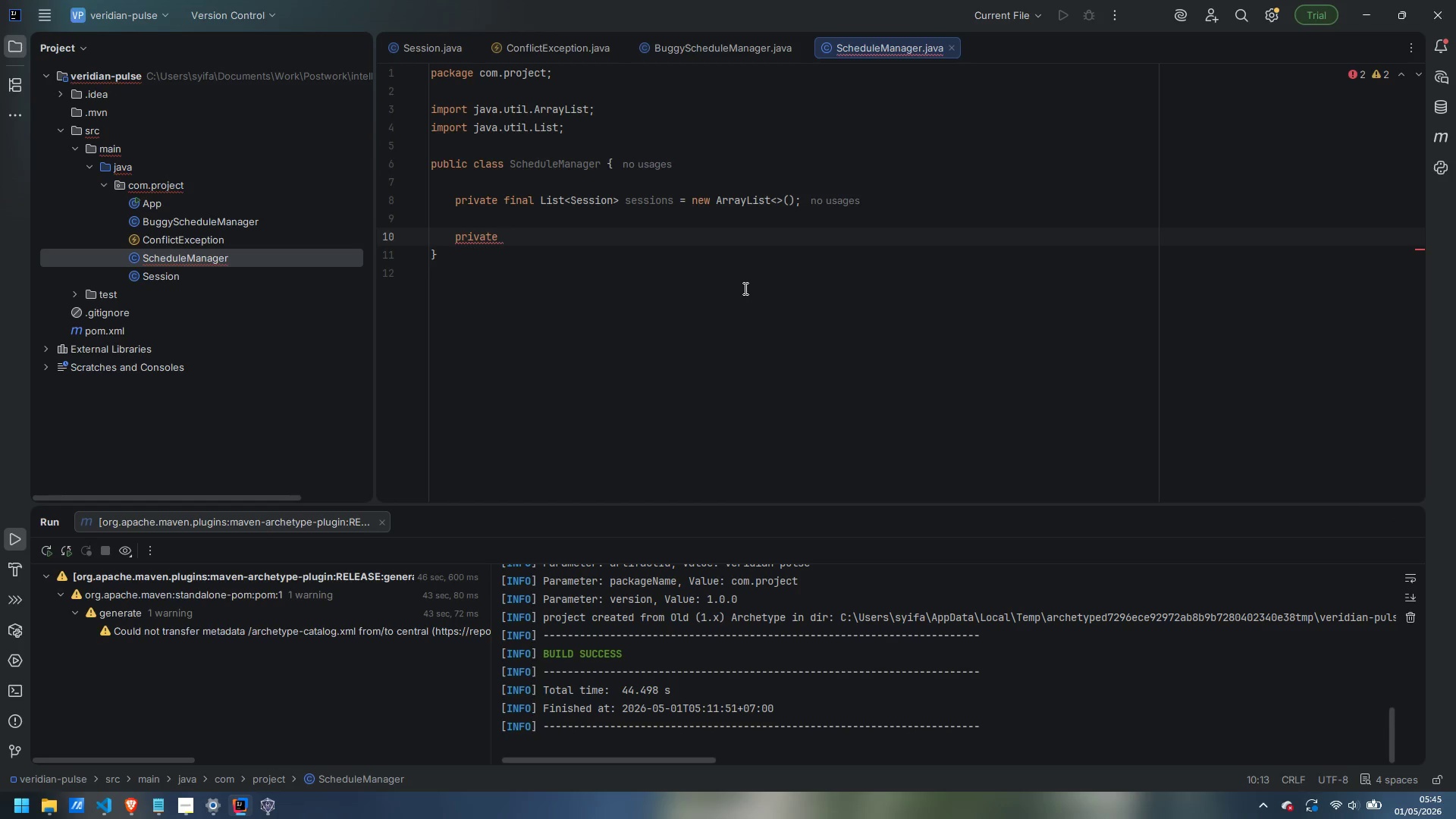 
type(boolean opv)
key(Backspace)
key(Backspace)
type(verlaps()
 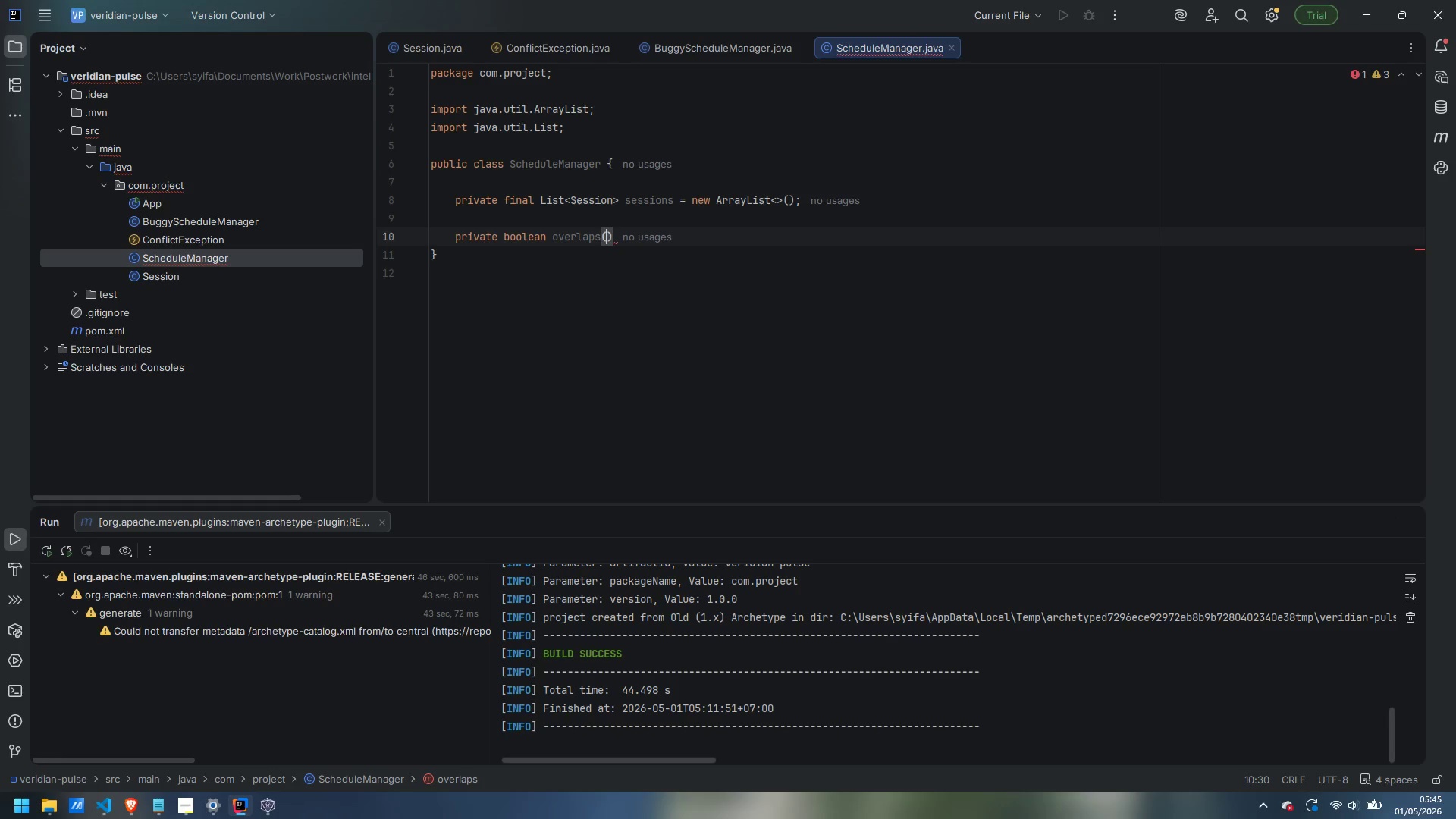 
type(Sessions)
key(Backspace)
type( existing, Session incoming)
 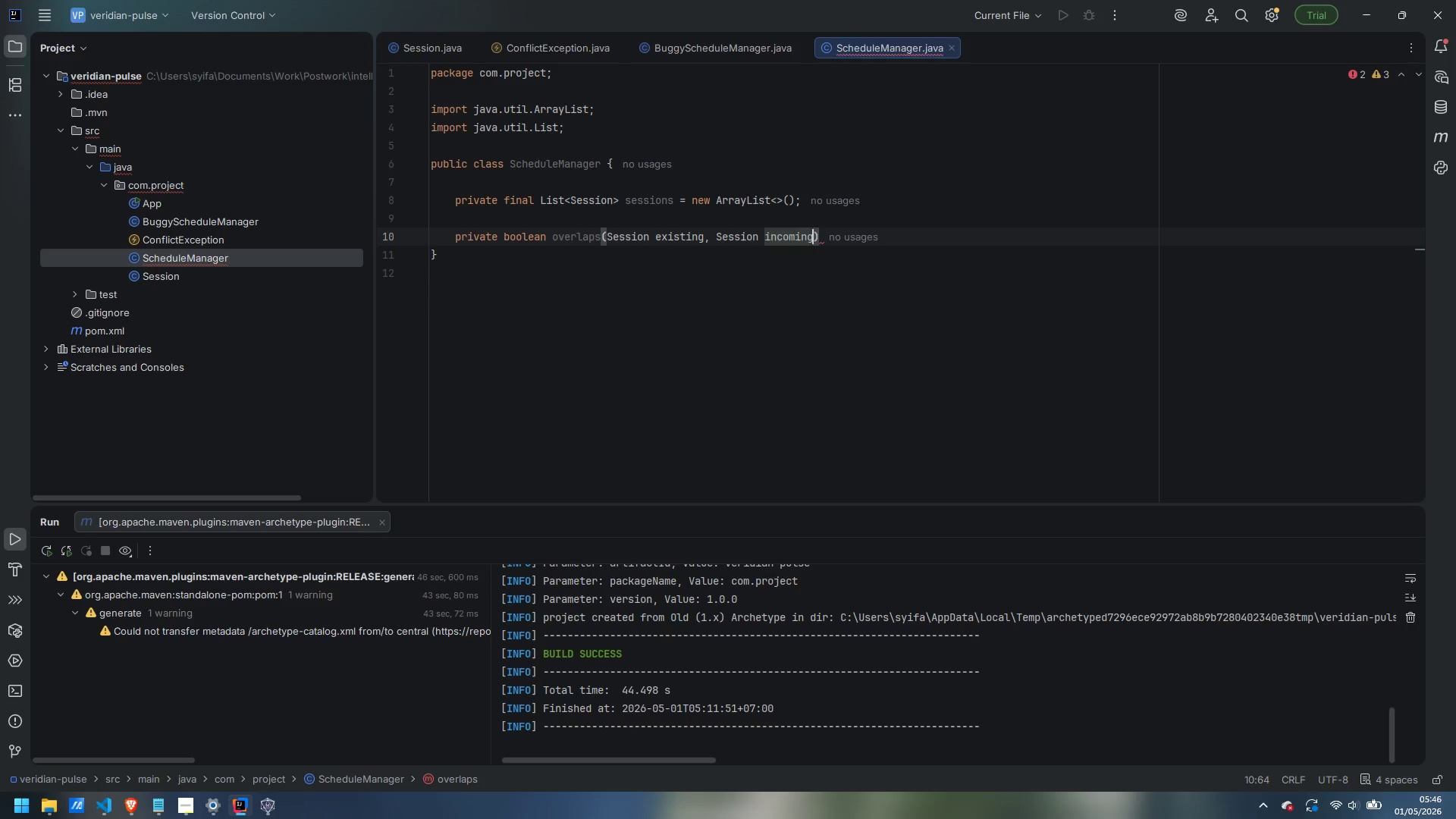 
key(ArrowRight)
 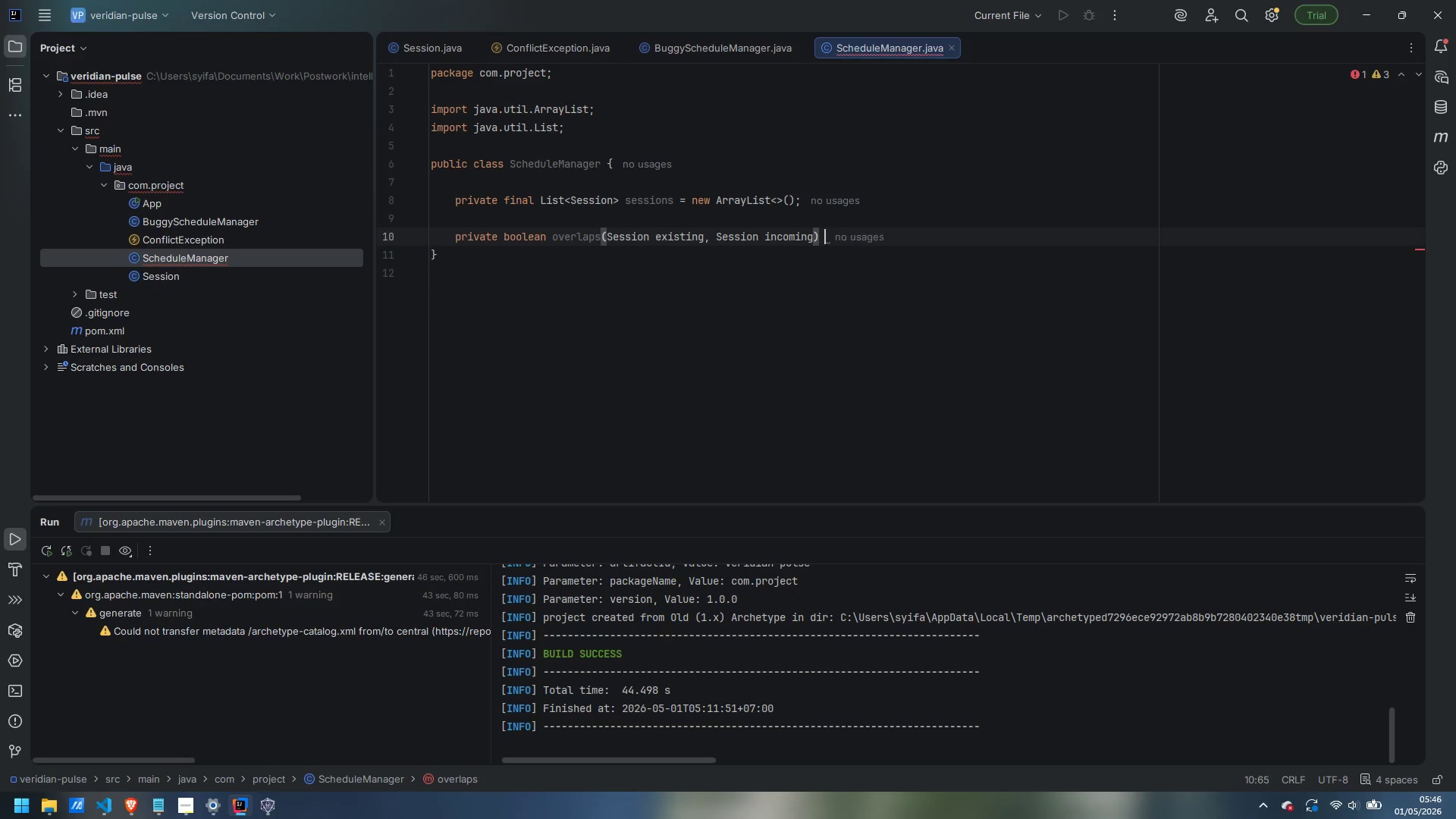 
key(Space)
 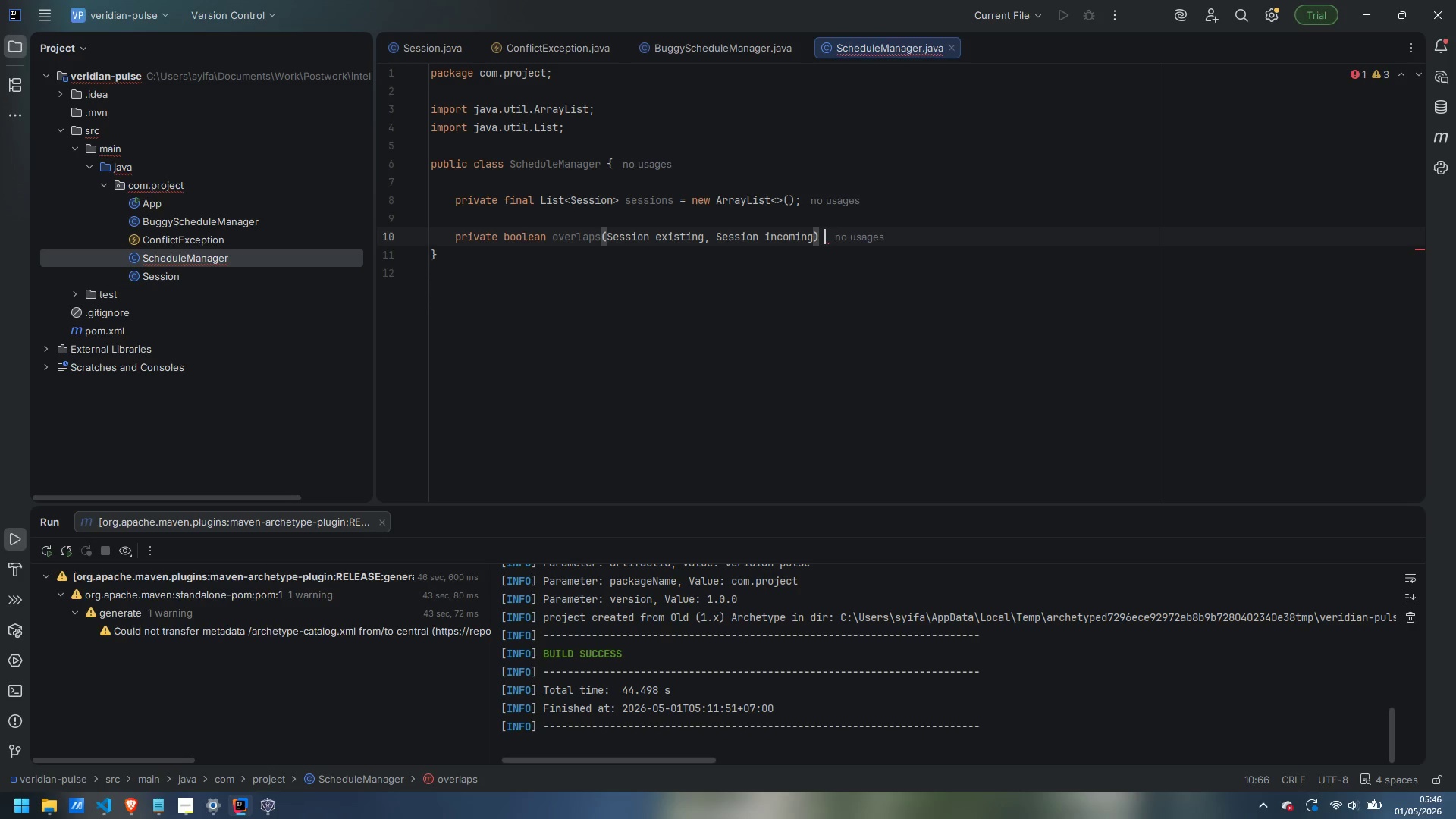 
key(Shift+BracketLeft)
 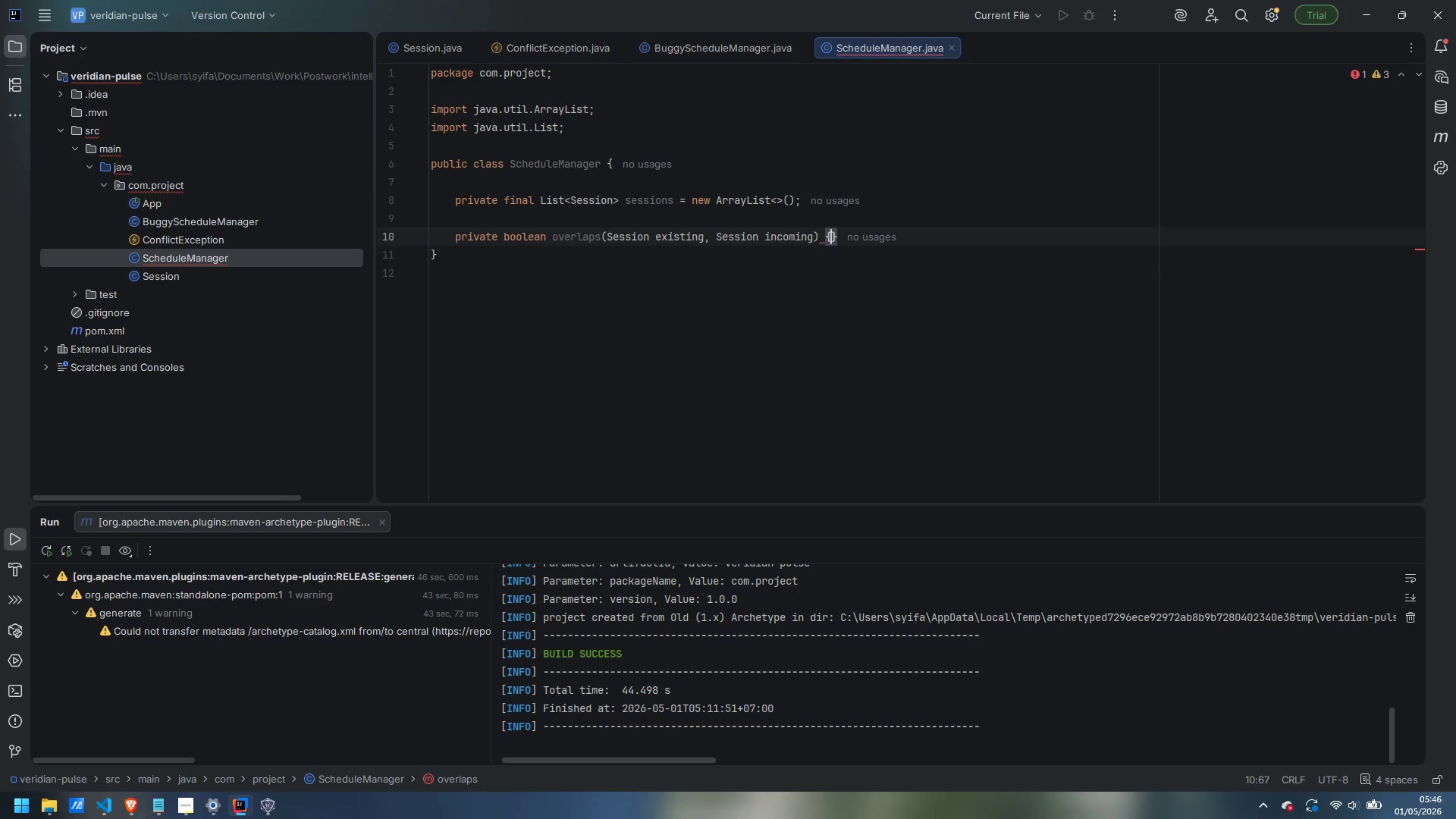 
key(Enter)
 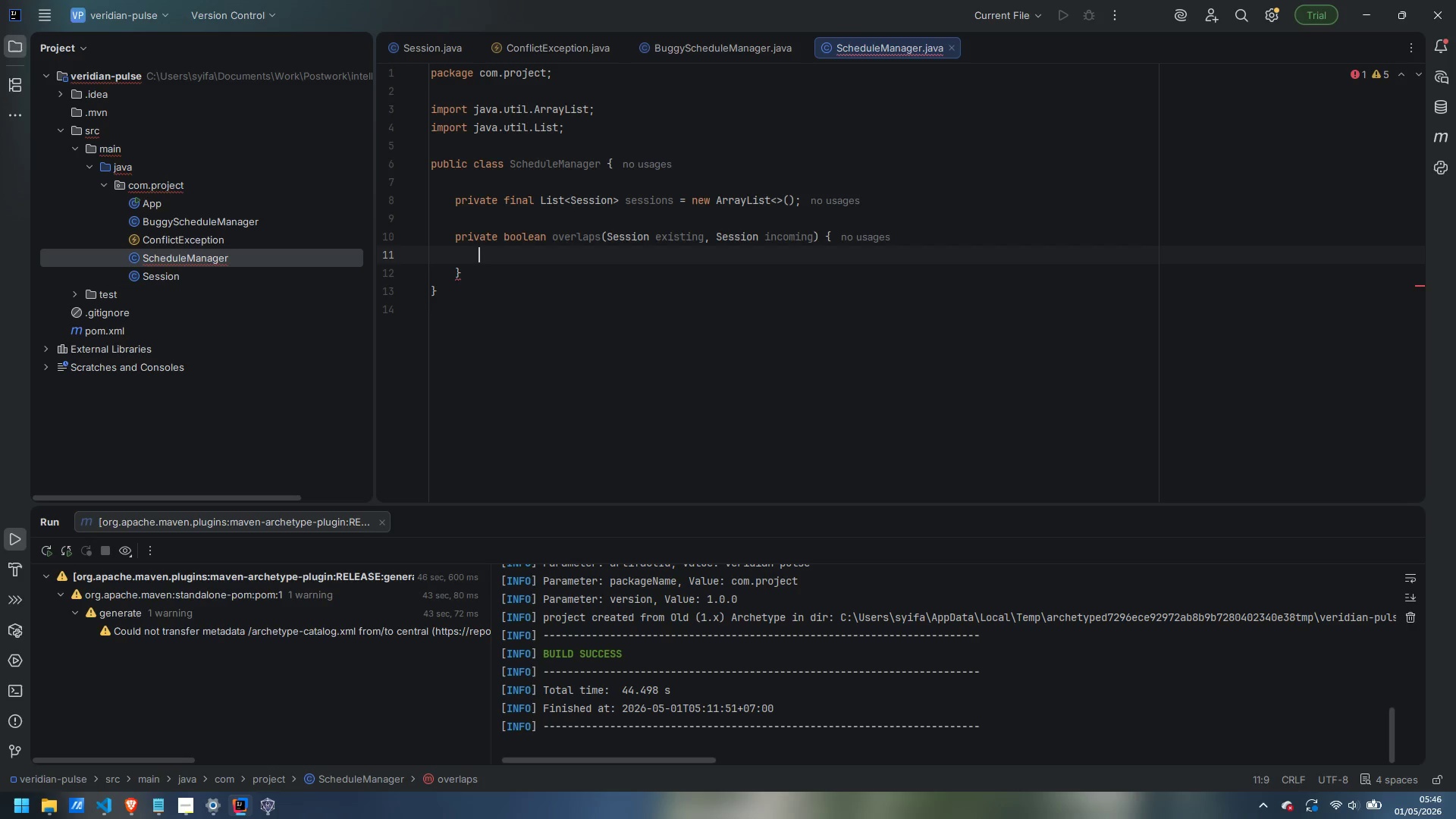 
wait(14.64)
 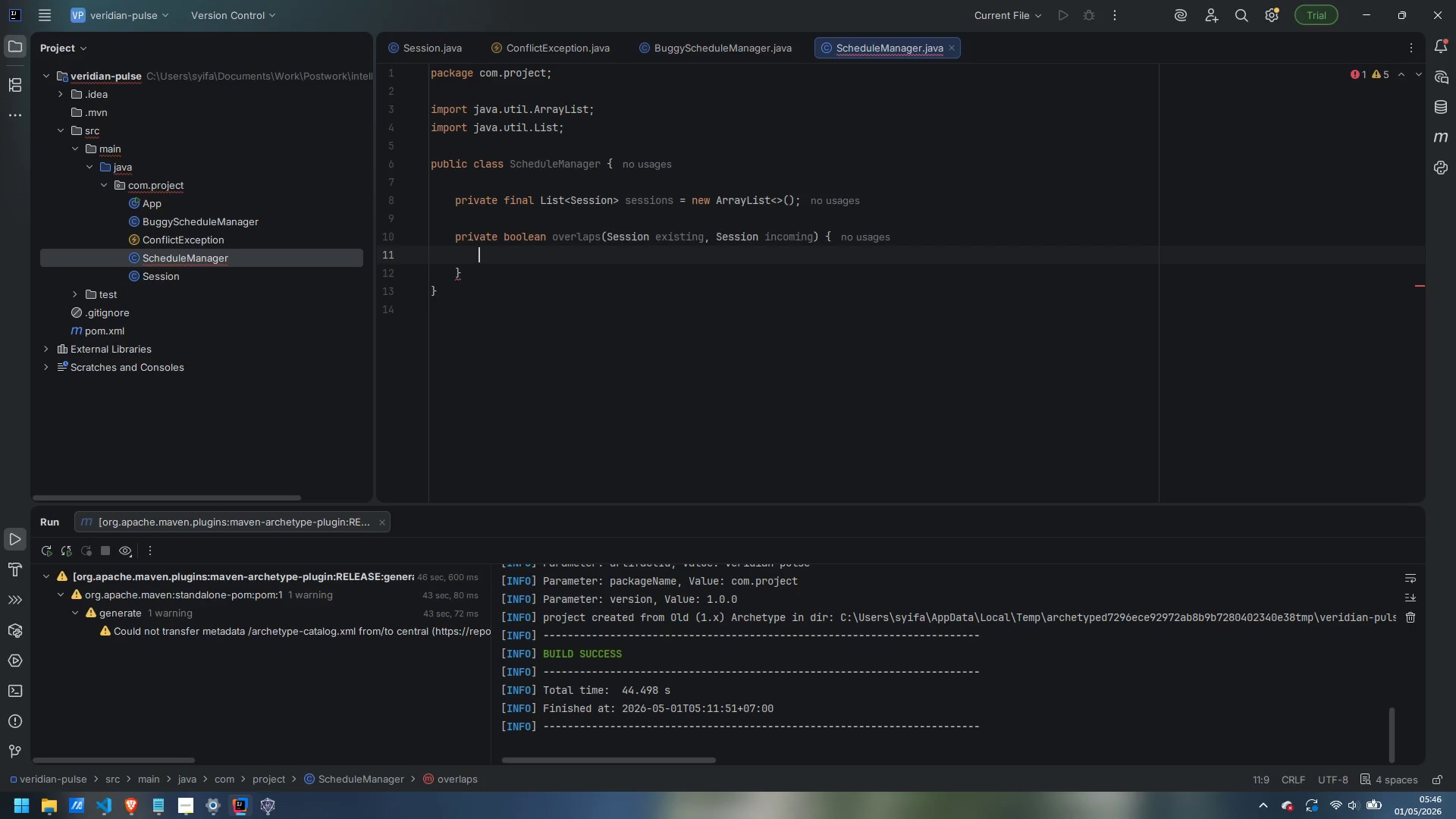 
type(return incoming.getStartTime().isBefore(existing.getEndTime())
 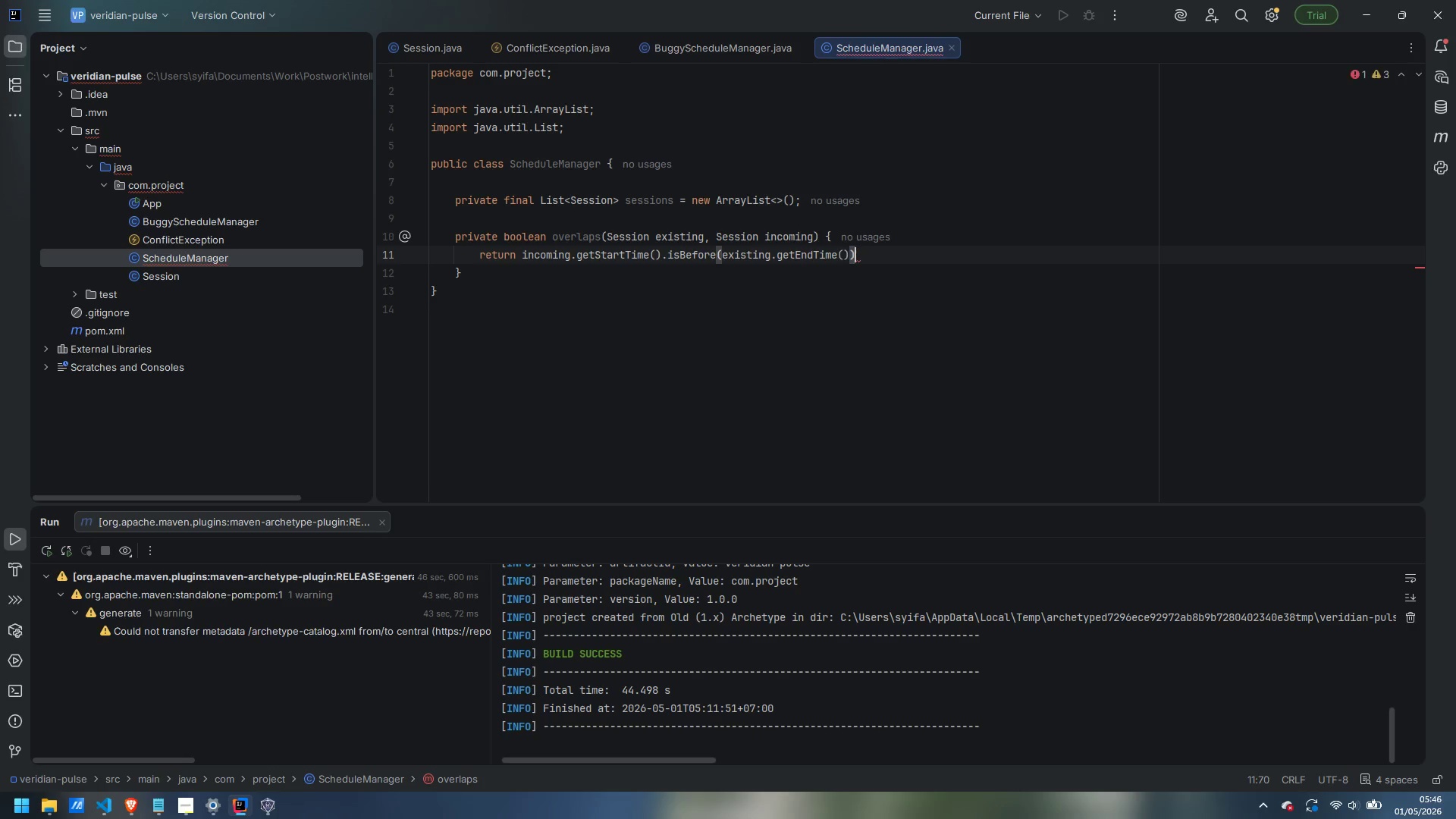 
 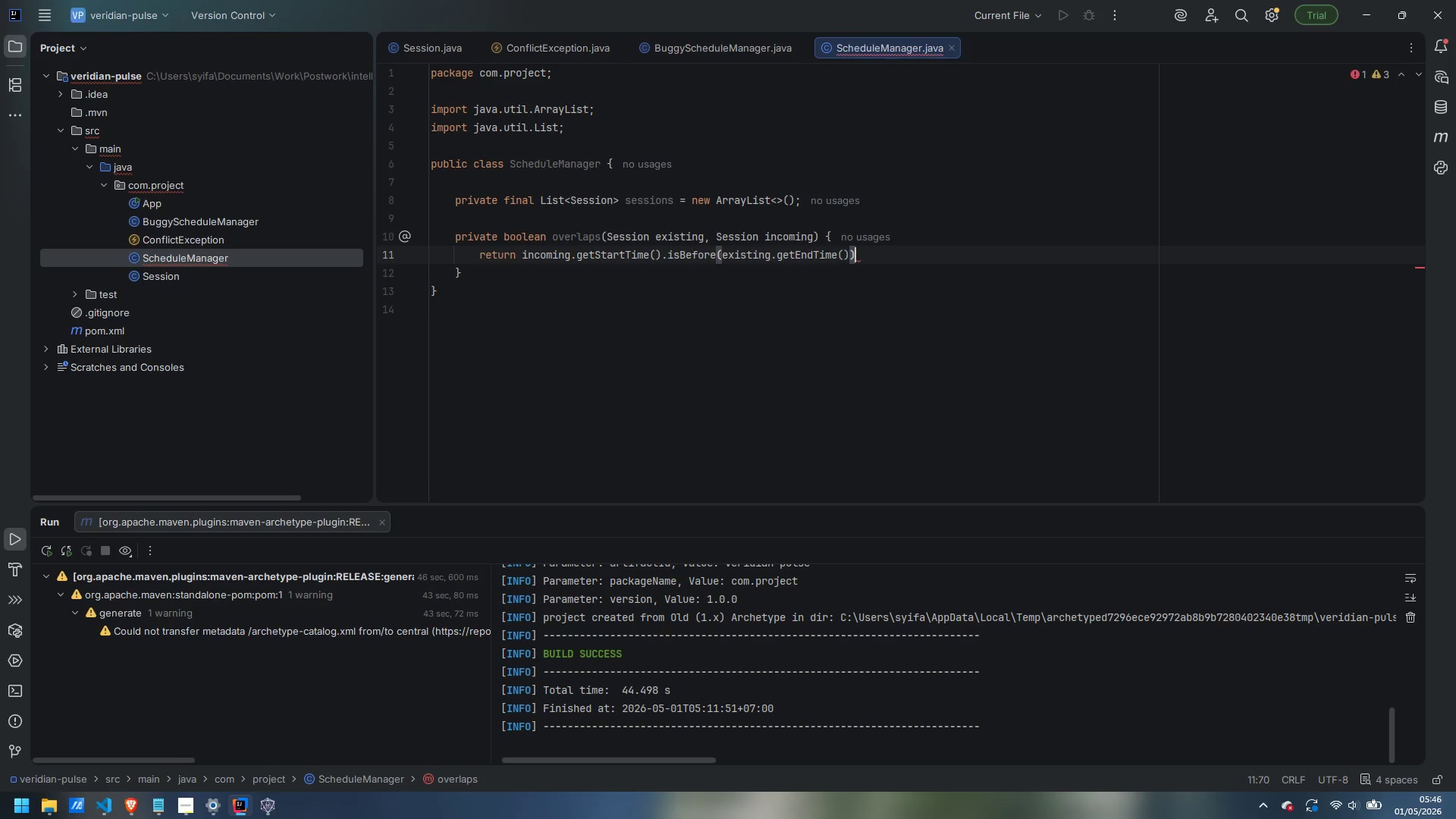 
key(ArrowRight)
 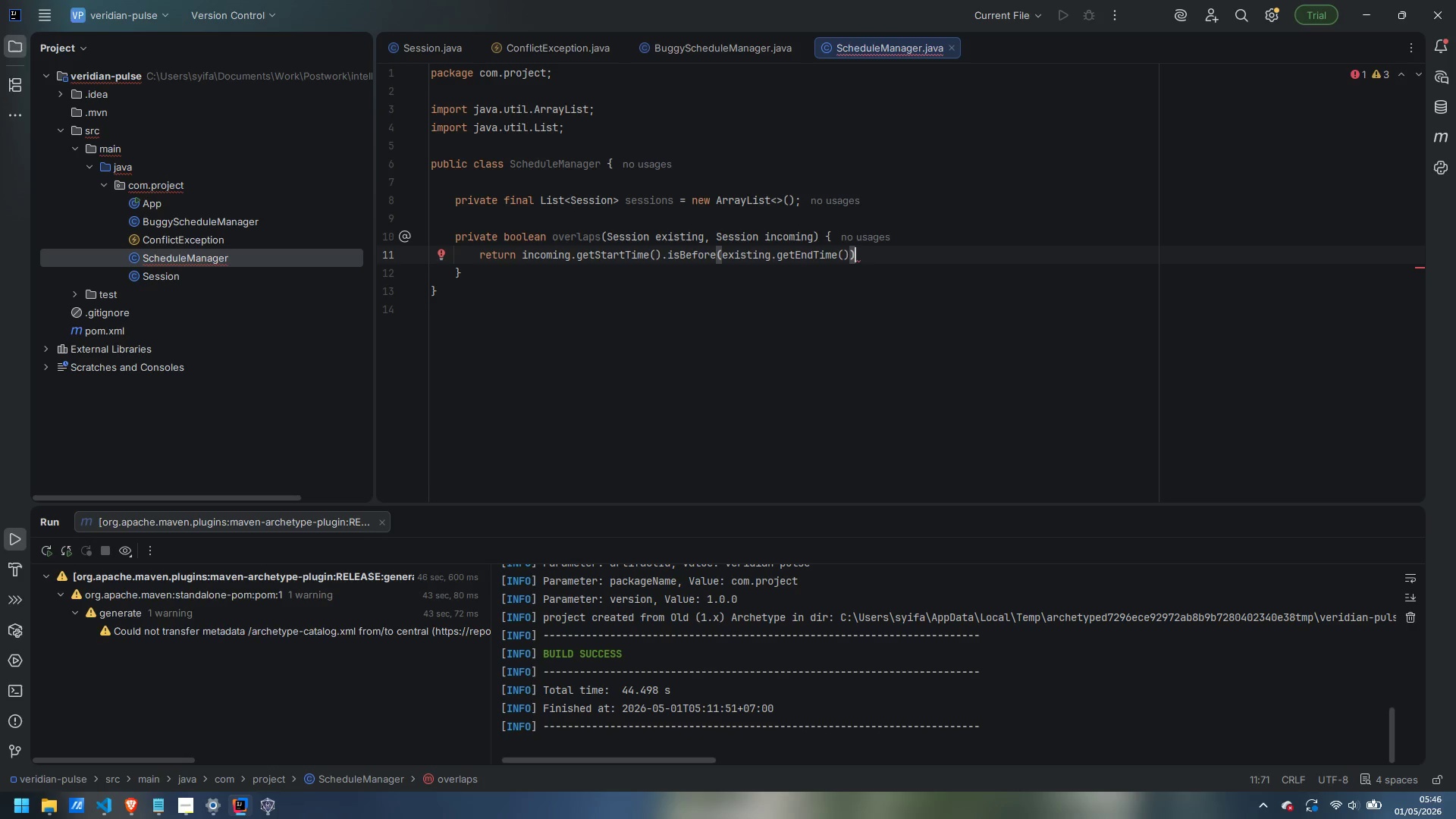 
key(Enter)
 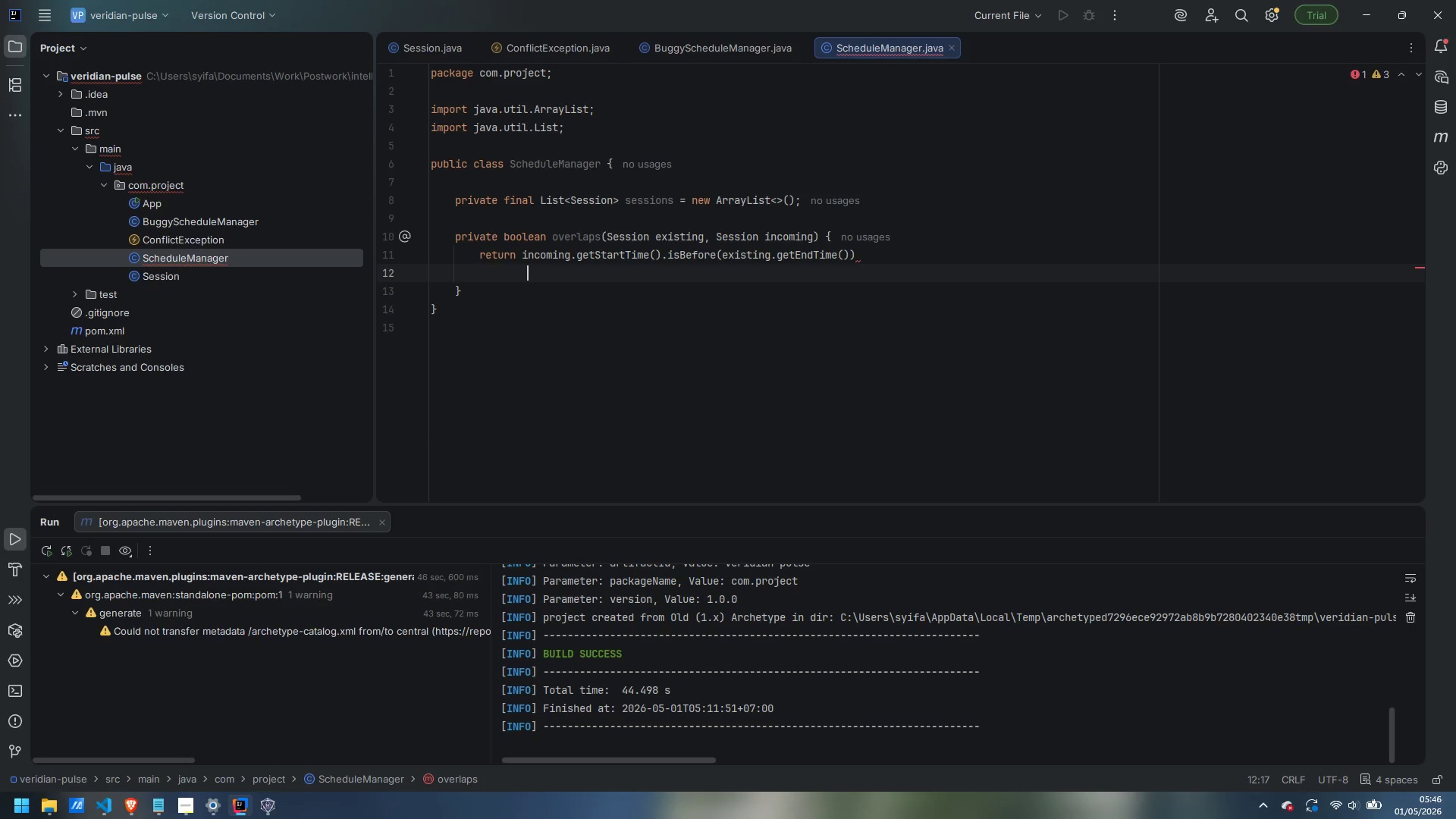 
type(&& incoming.getEndTime().isAfter)
 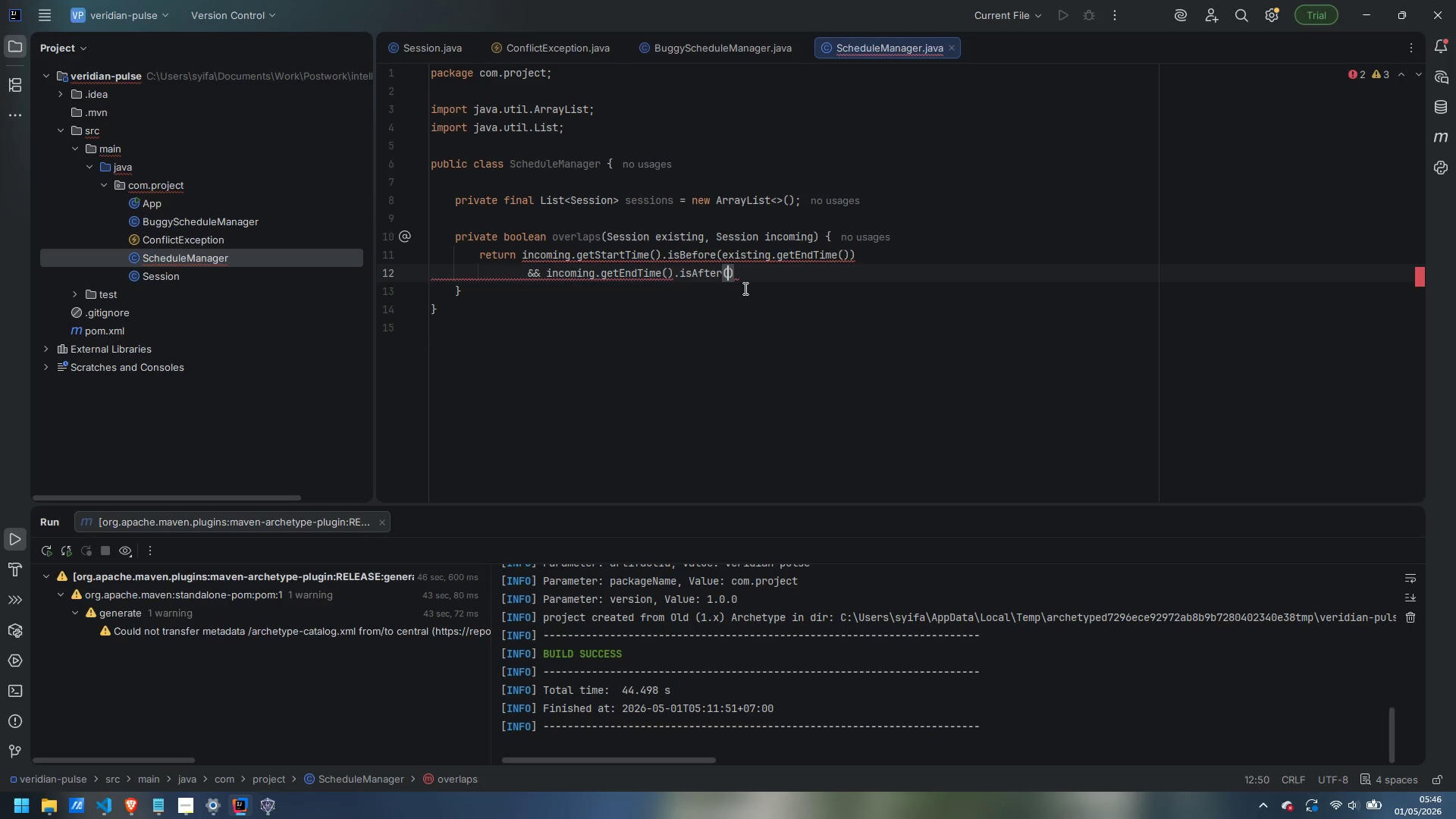 
 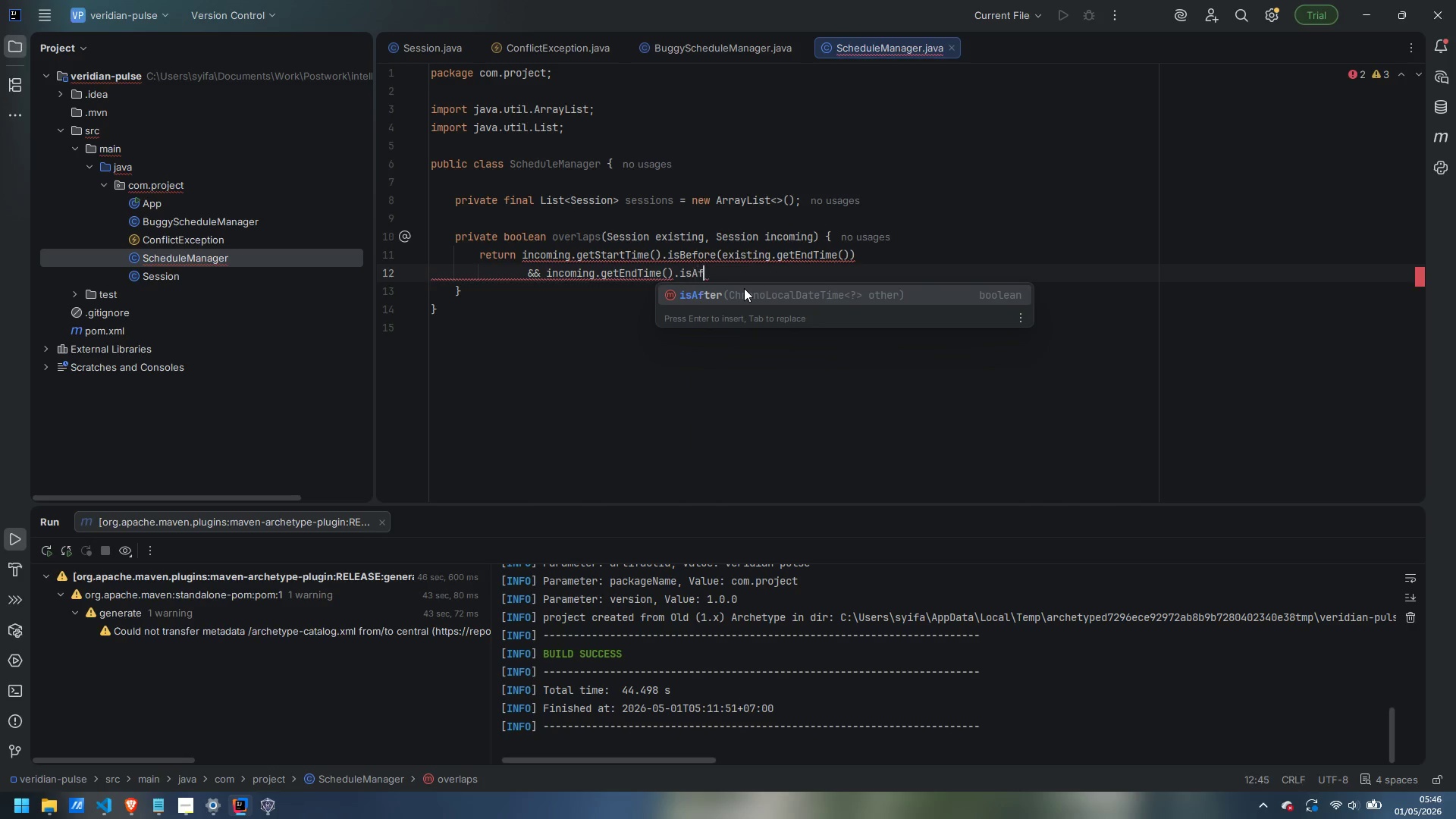 
key(Enter)
 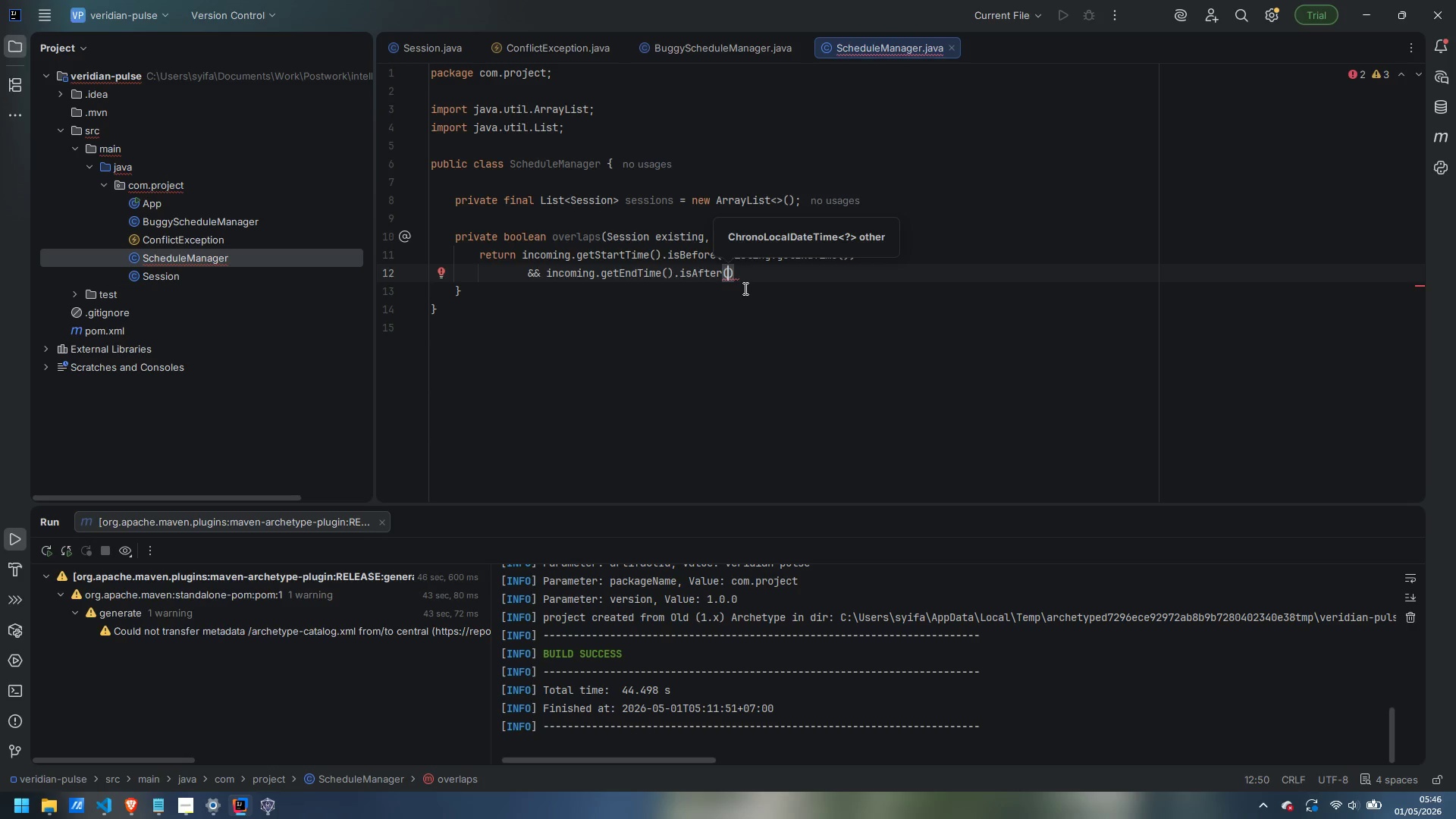 
type(existing.getStartTime*())
key(Backspace)
key(Backspace)
key(Backspace)
type(())
 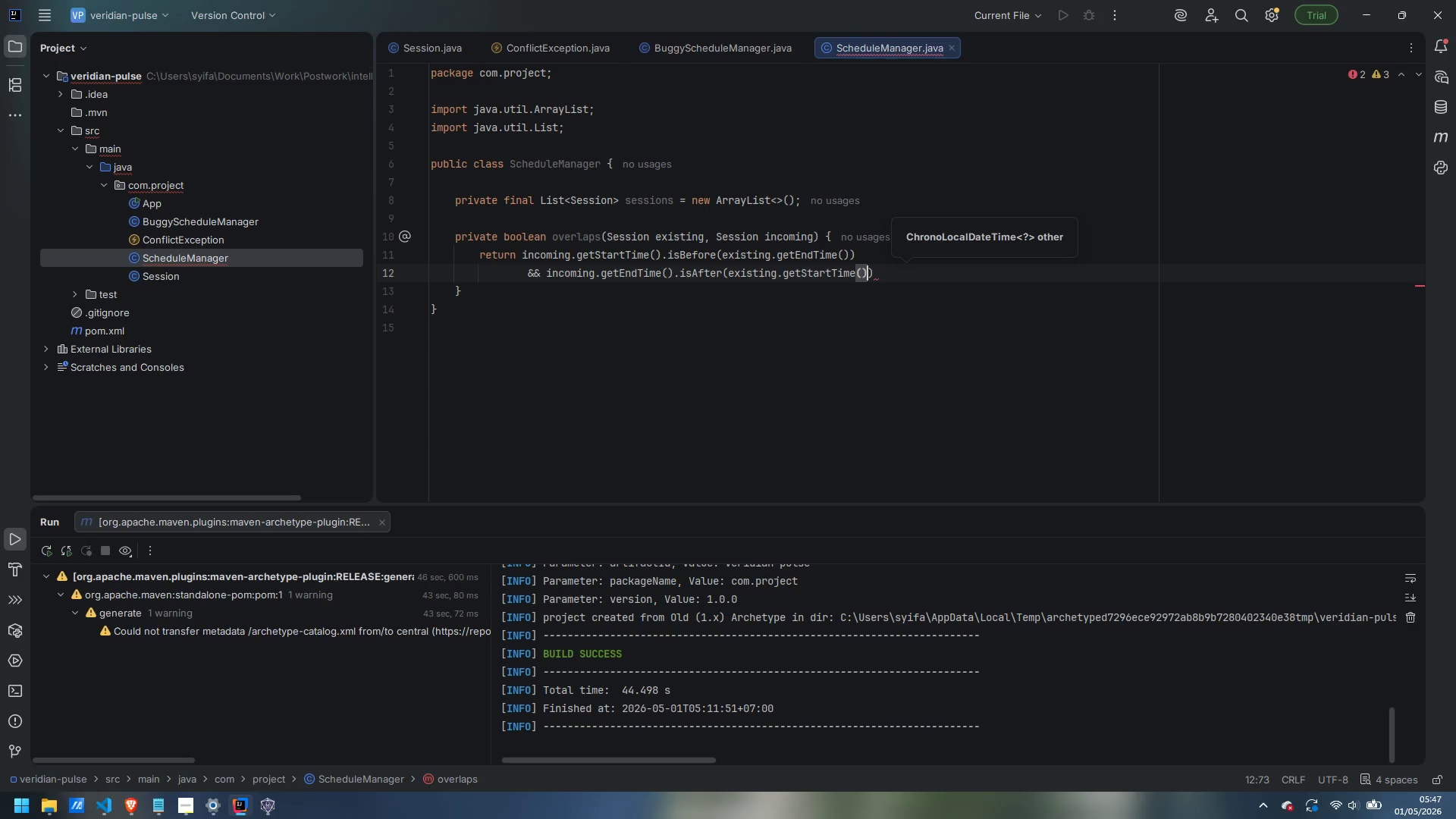 
key(ArrowRight)
 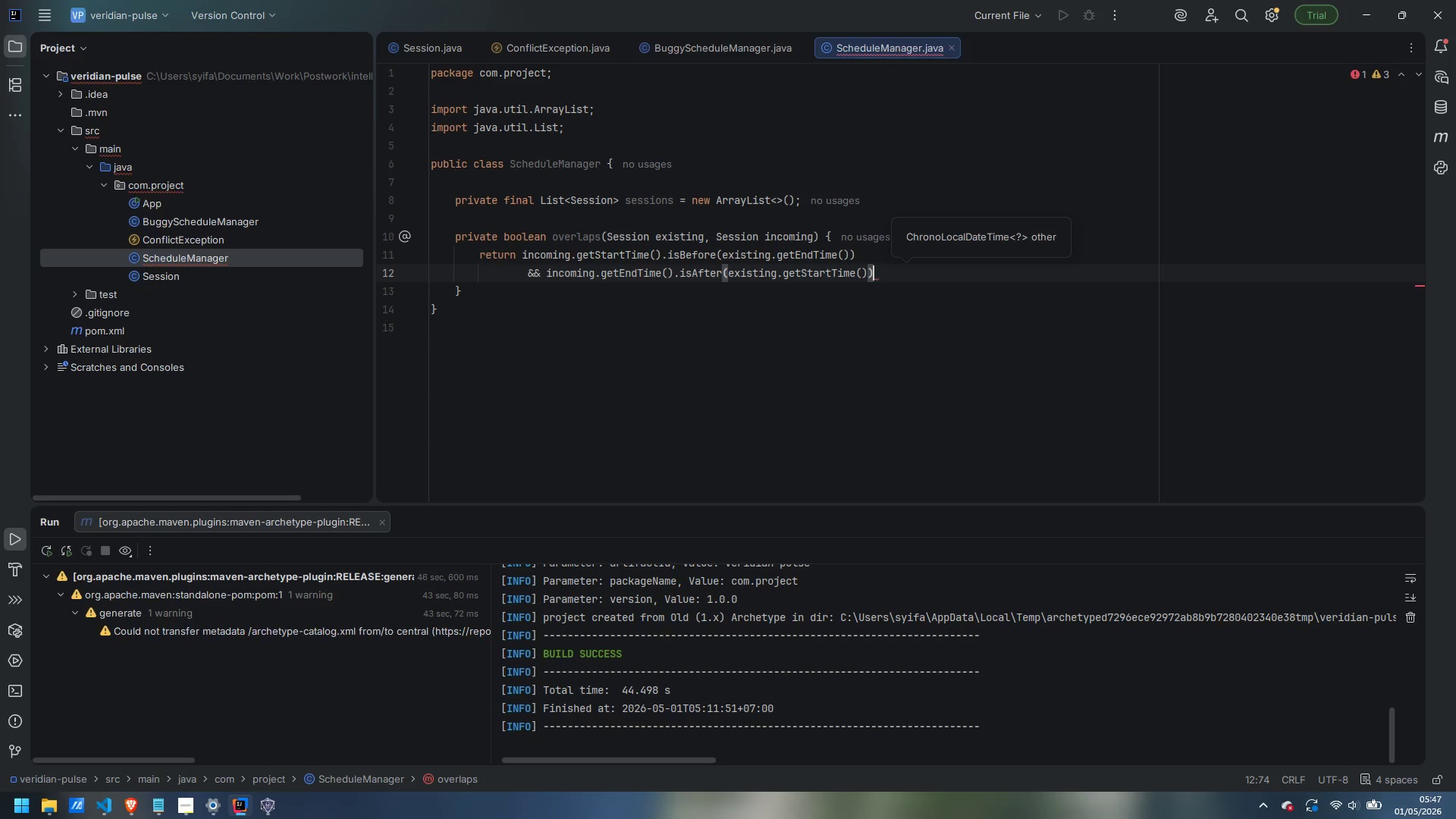 
key(Semicolon)
 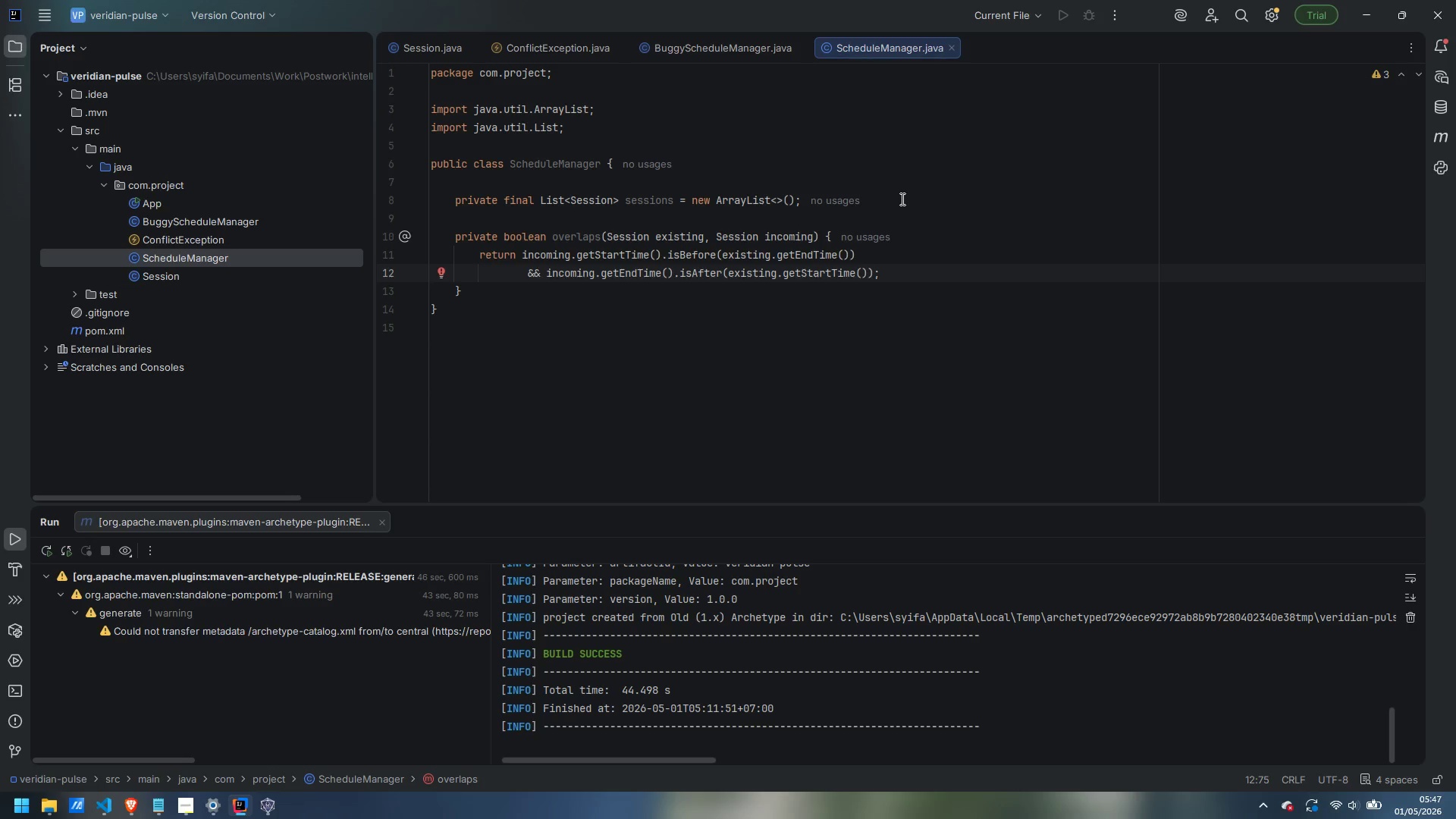 
left_click([904, 199])
 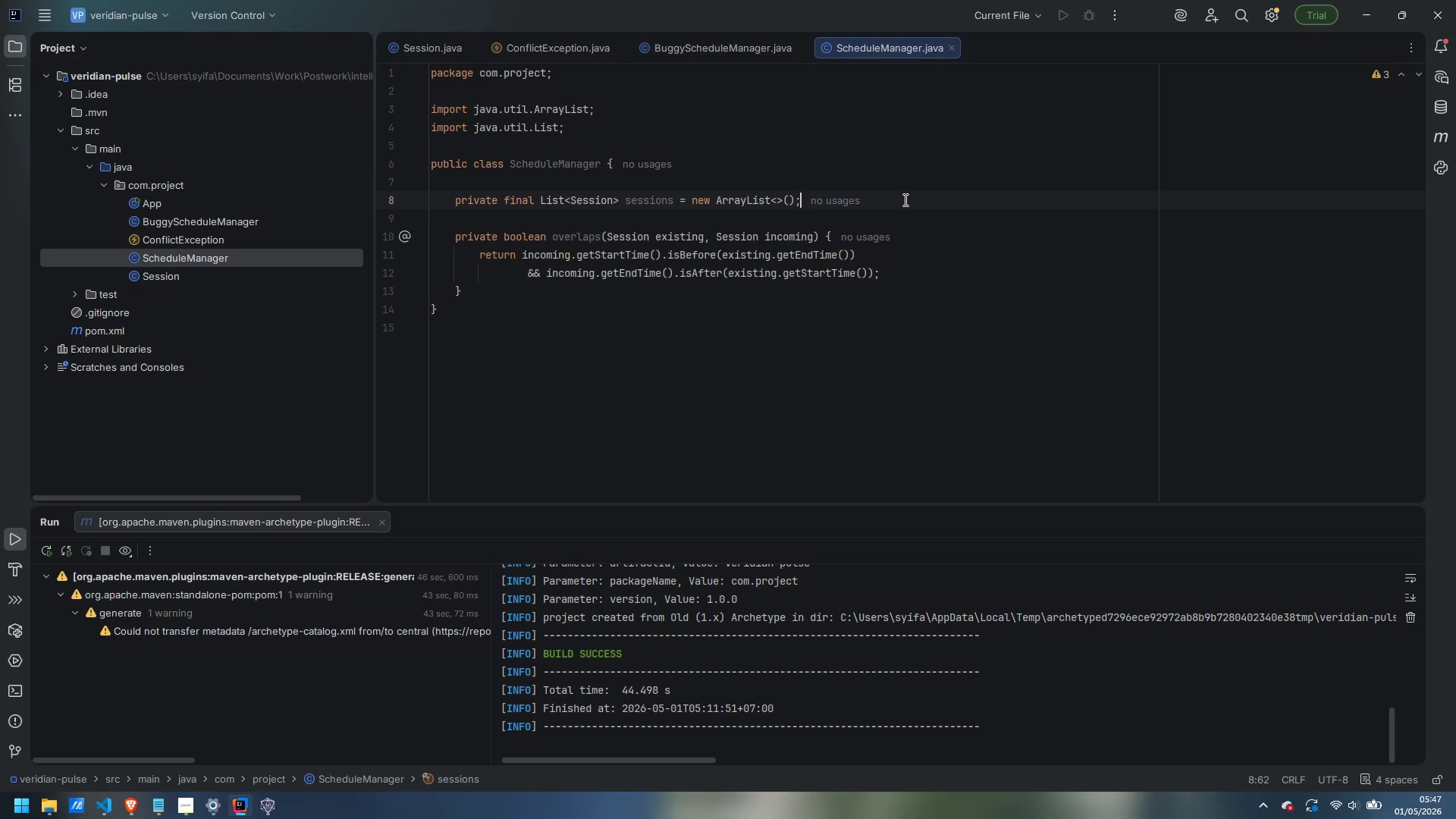 
key(Enter)
 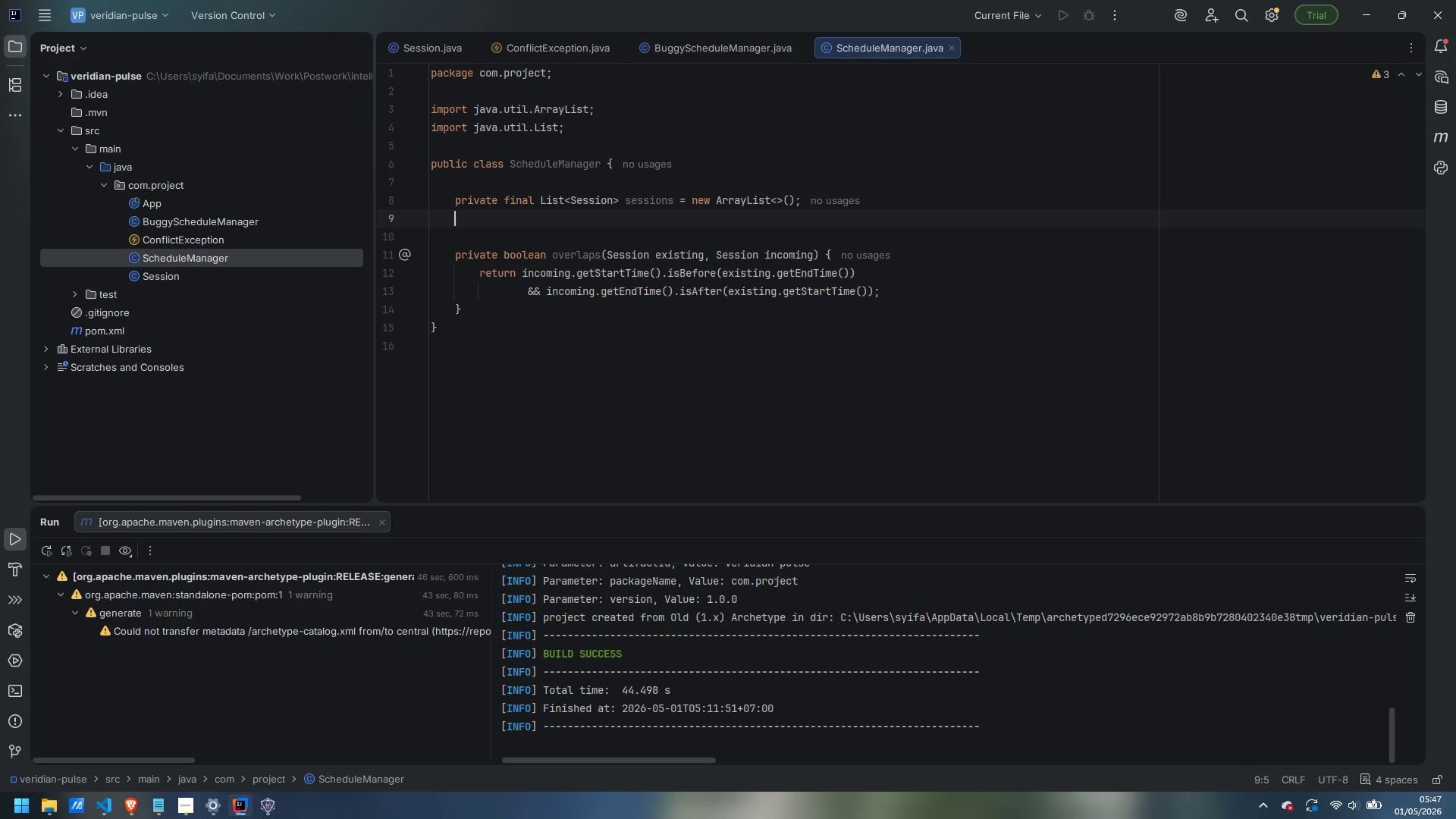 
key(Enter)
 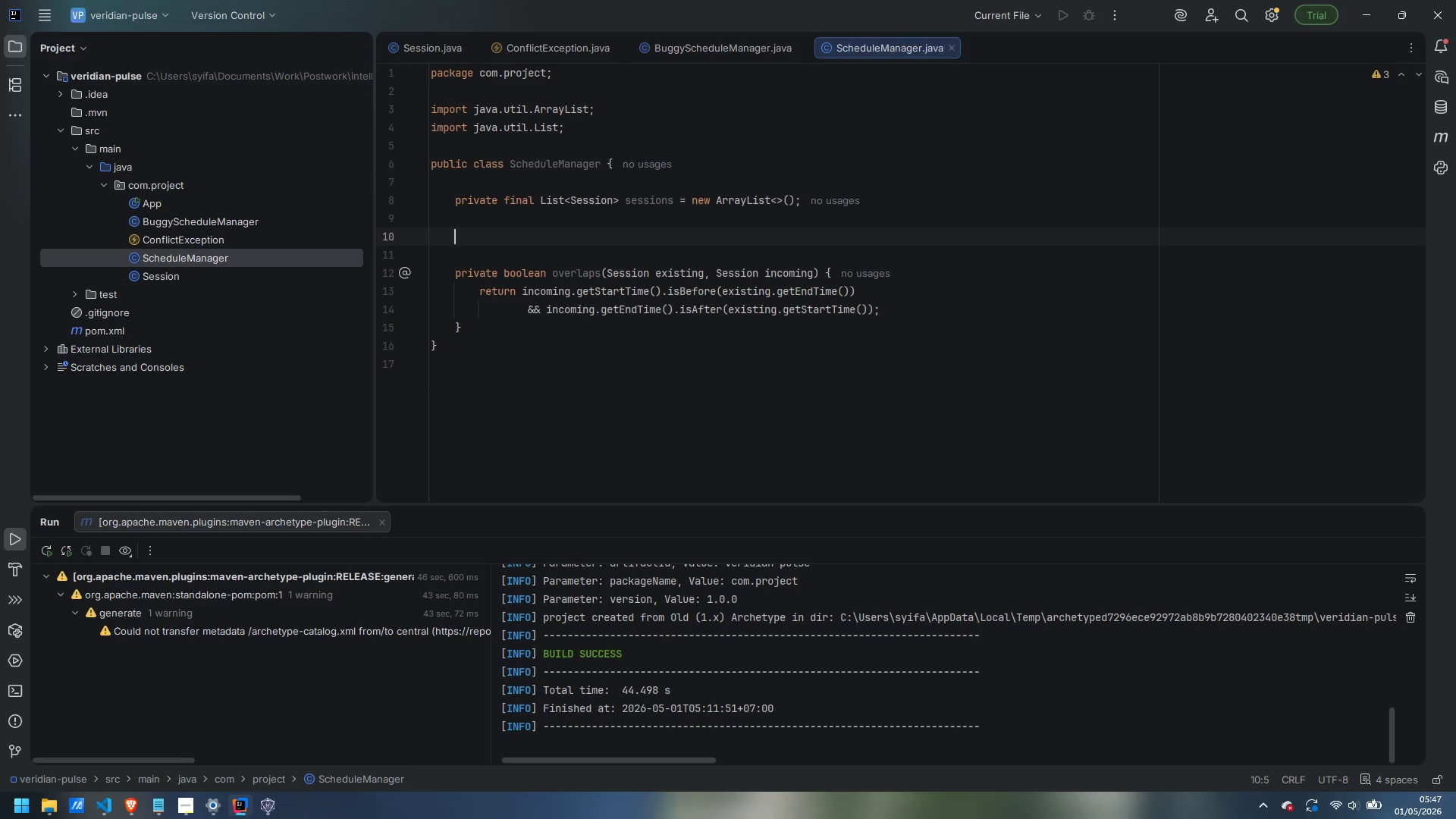 
wait(5.06)
 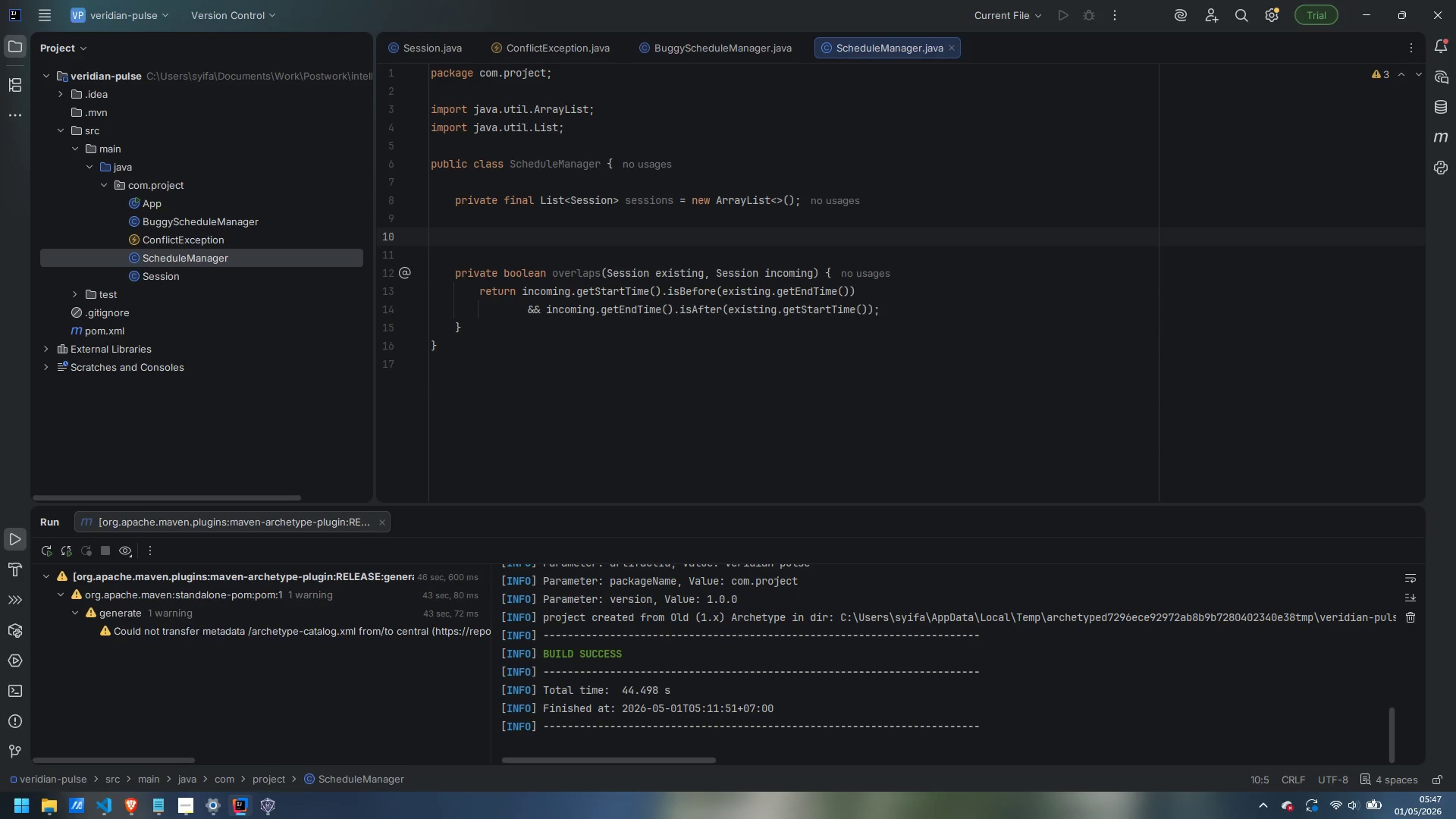 
type(public void v)
key(Backspace)
type(book(Sessoin incoming)
 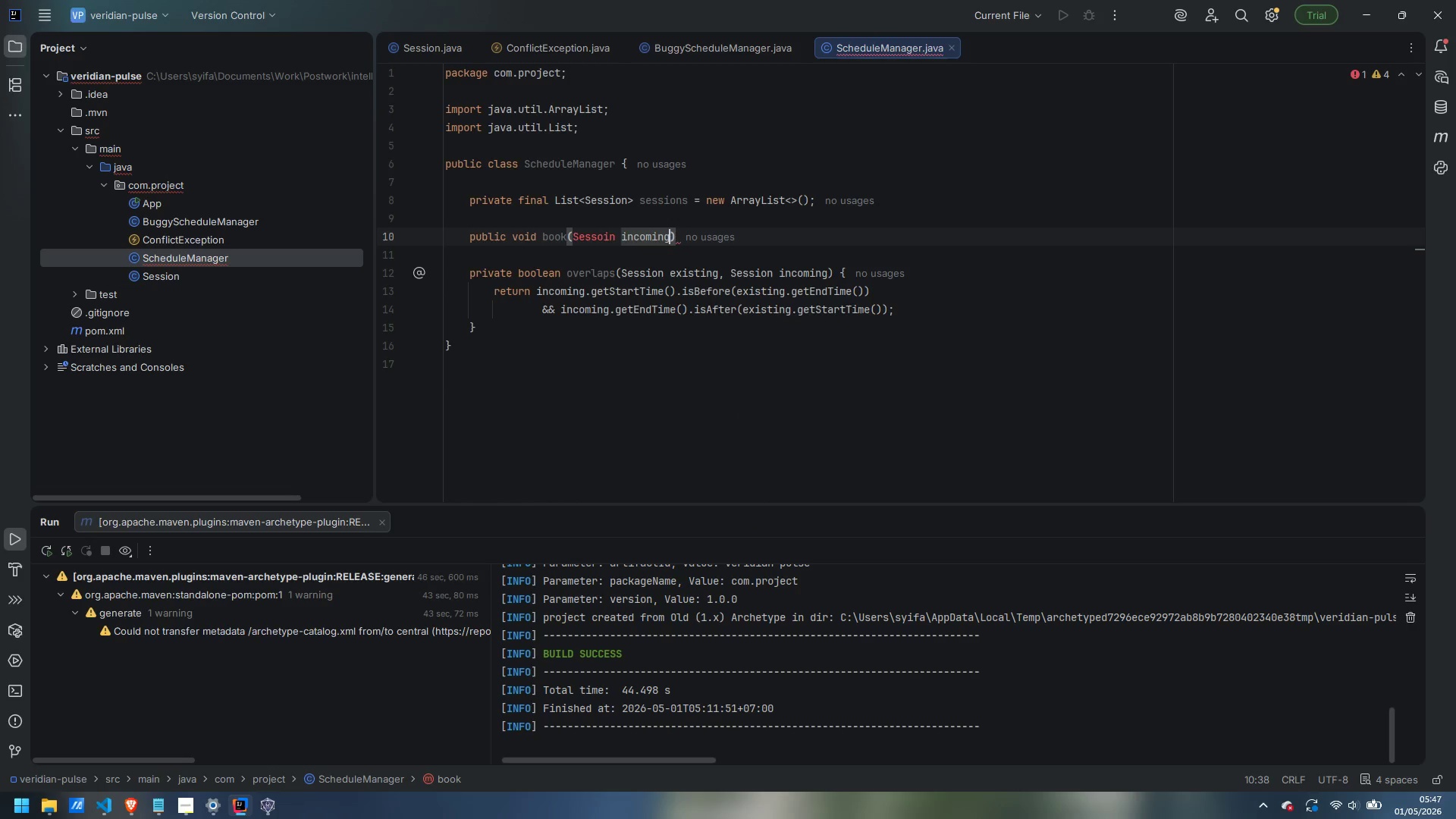 
key(ArrowRight)
 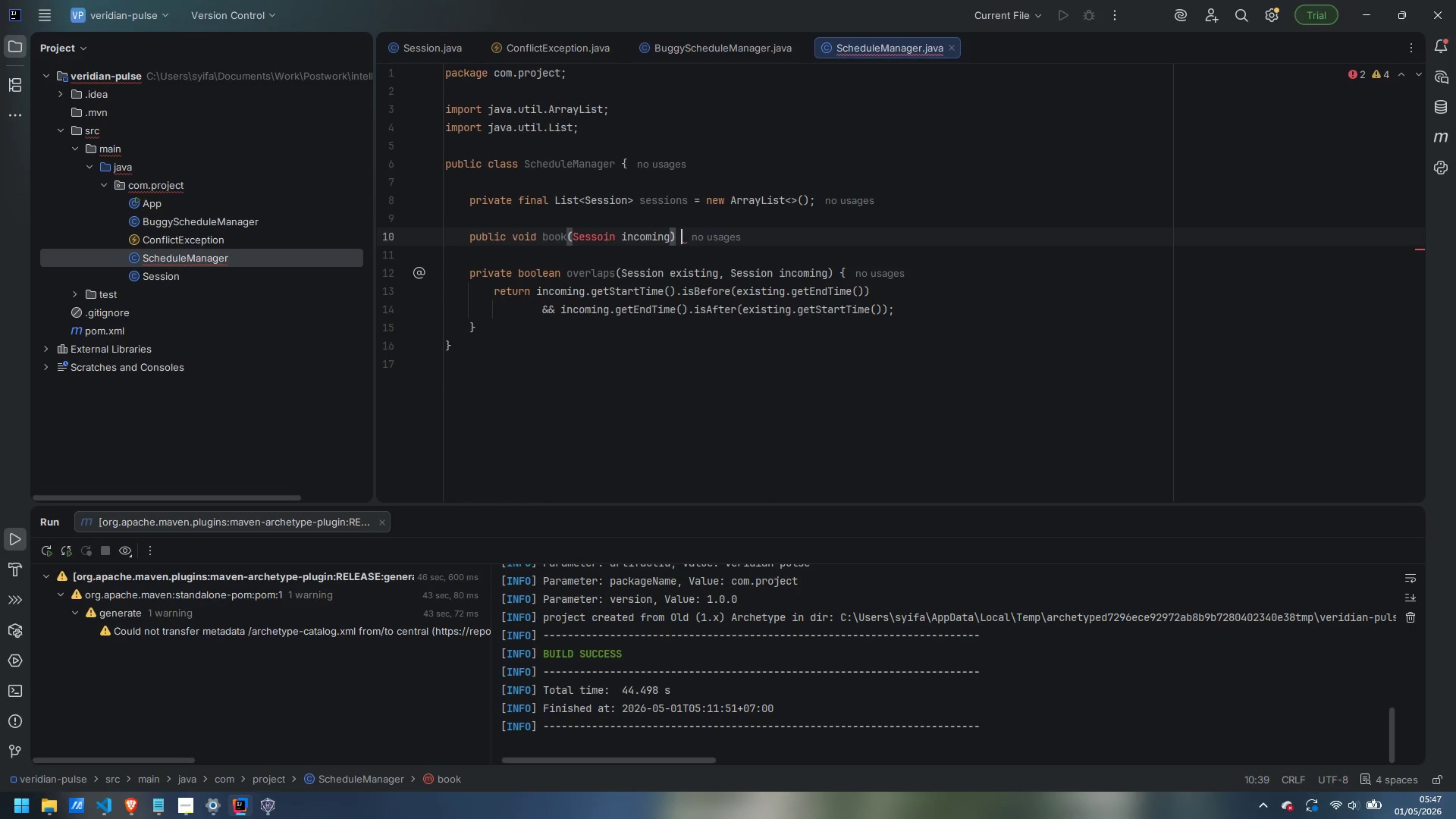 
key(Space)
 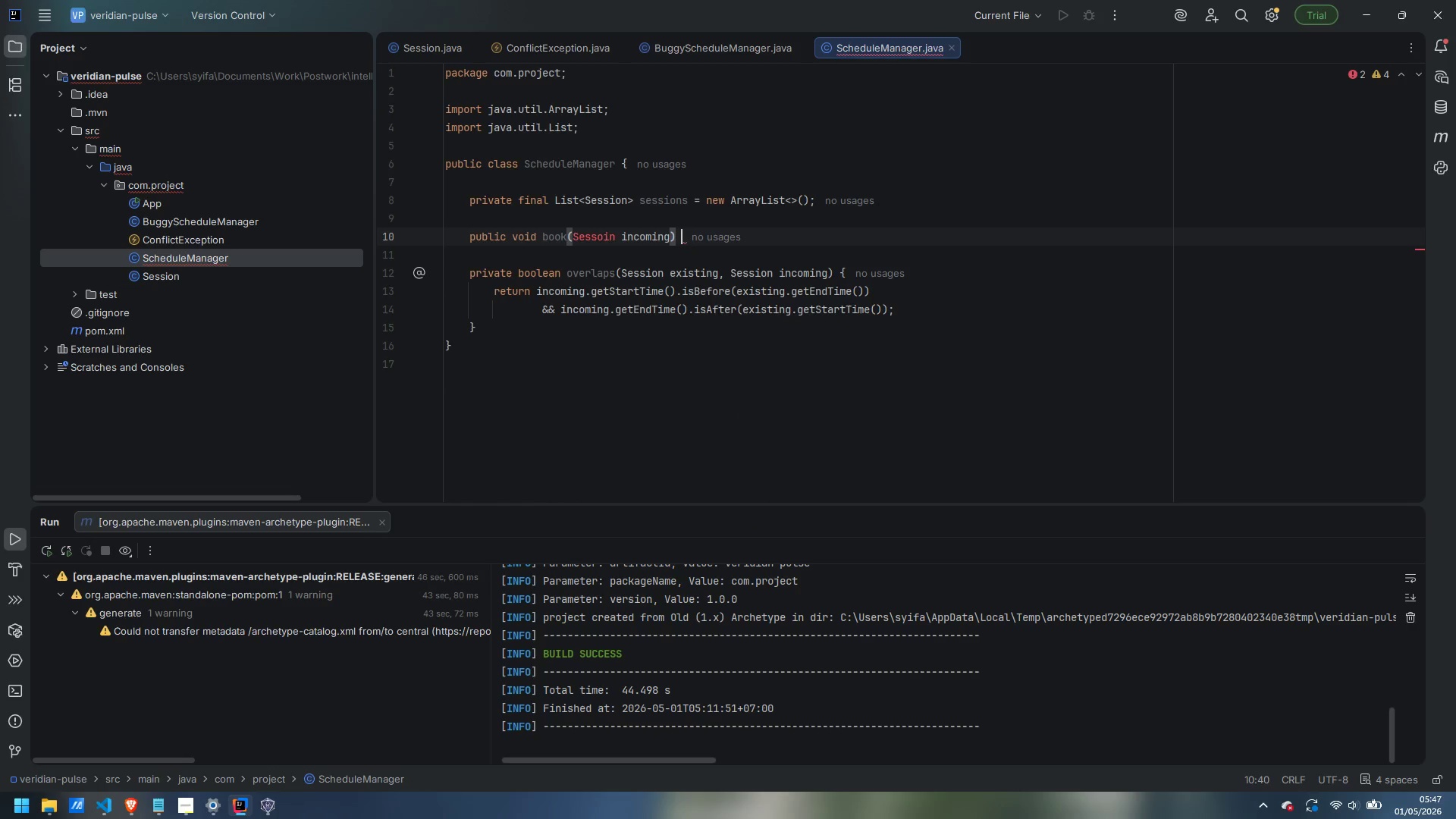 
key(Shift+BracketLeft)
 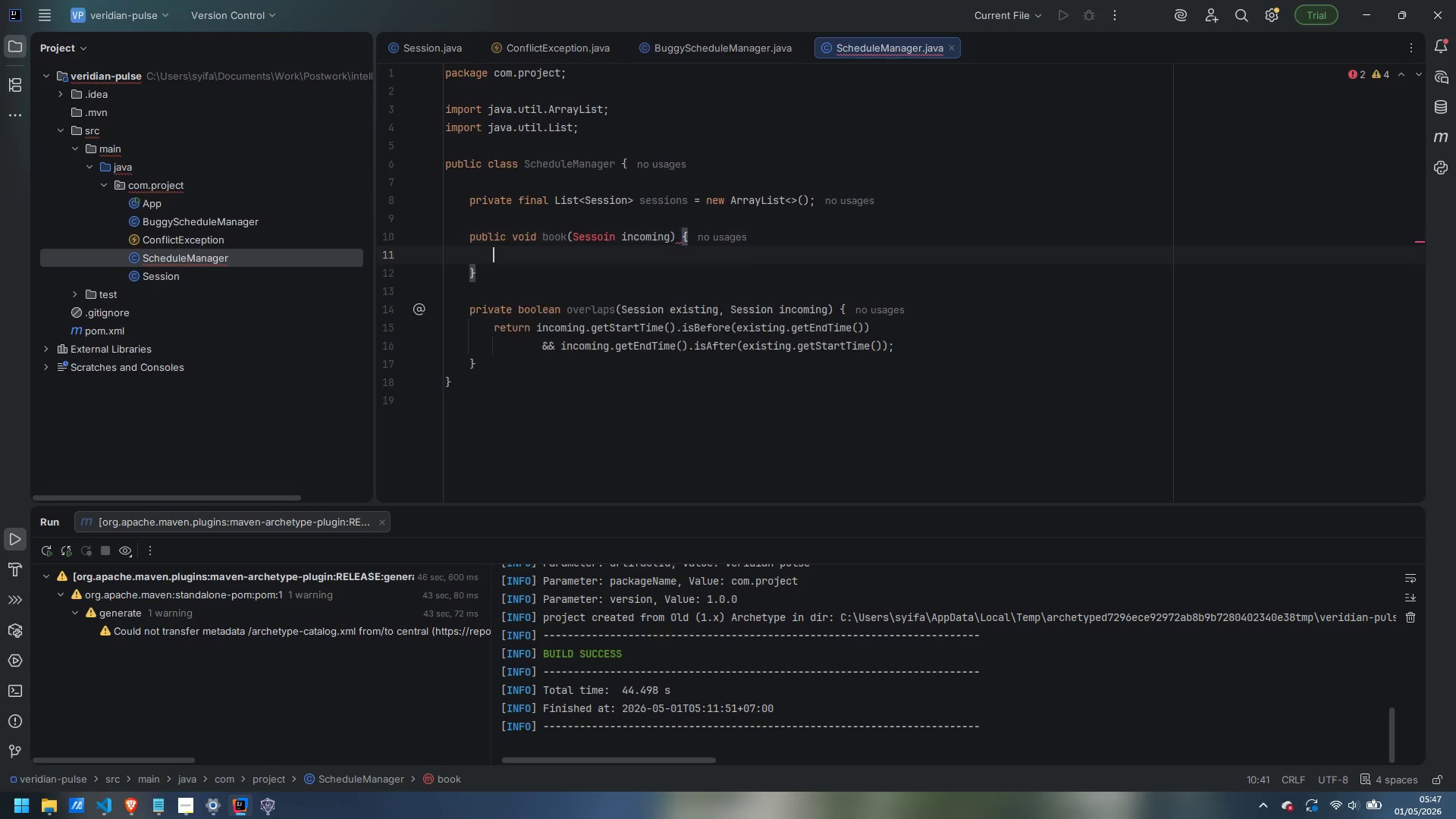 
key(Enter)
 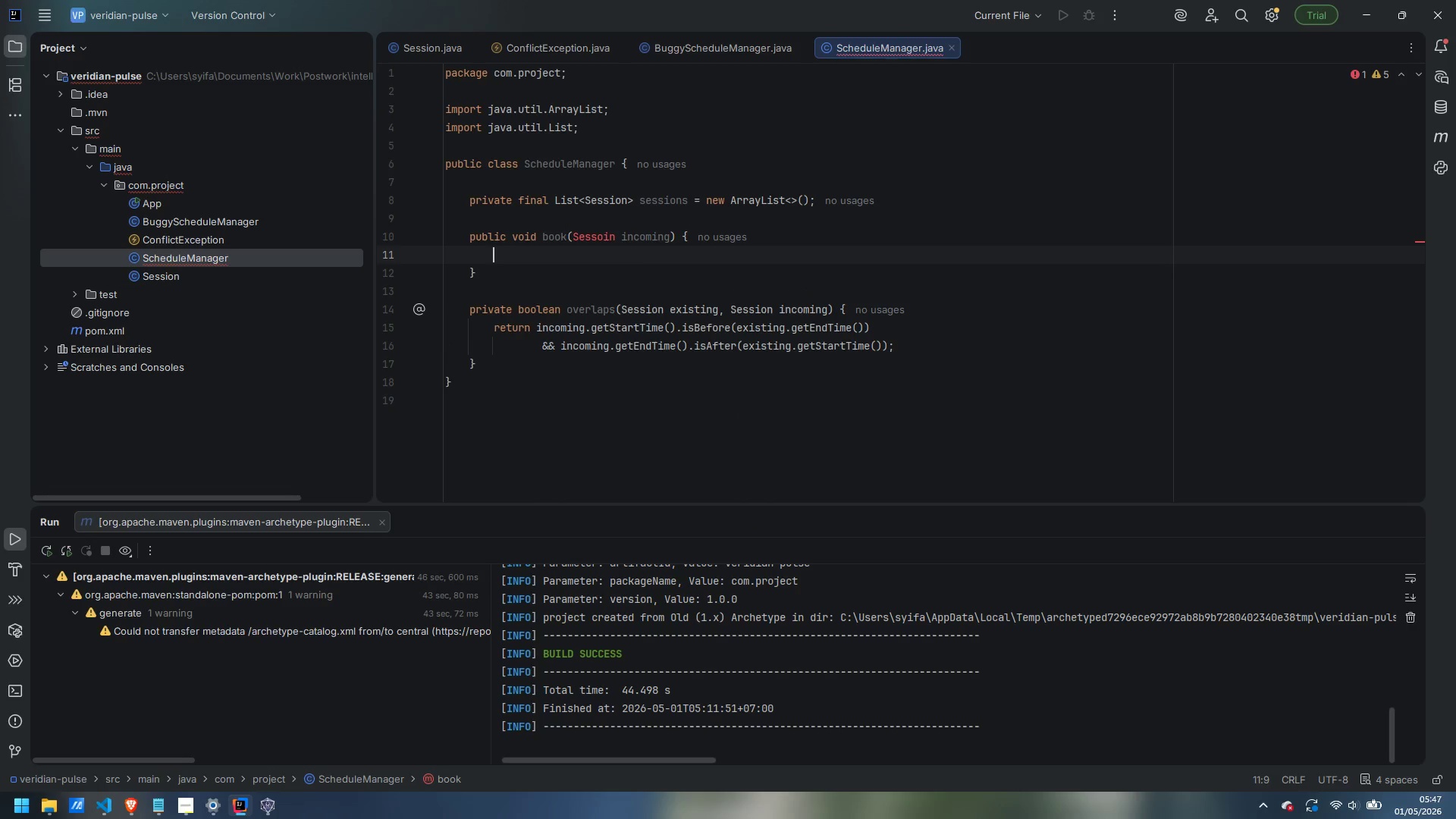 
key(ArrowUp)
 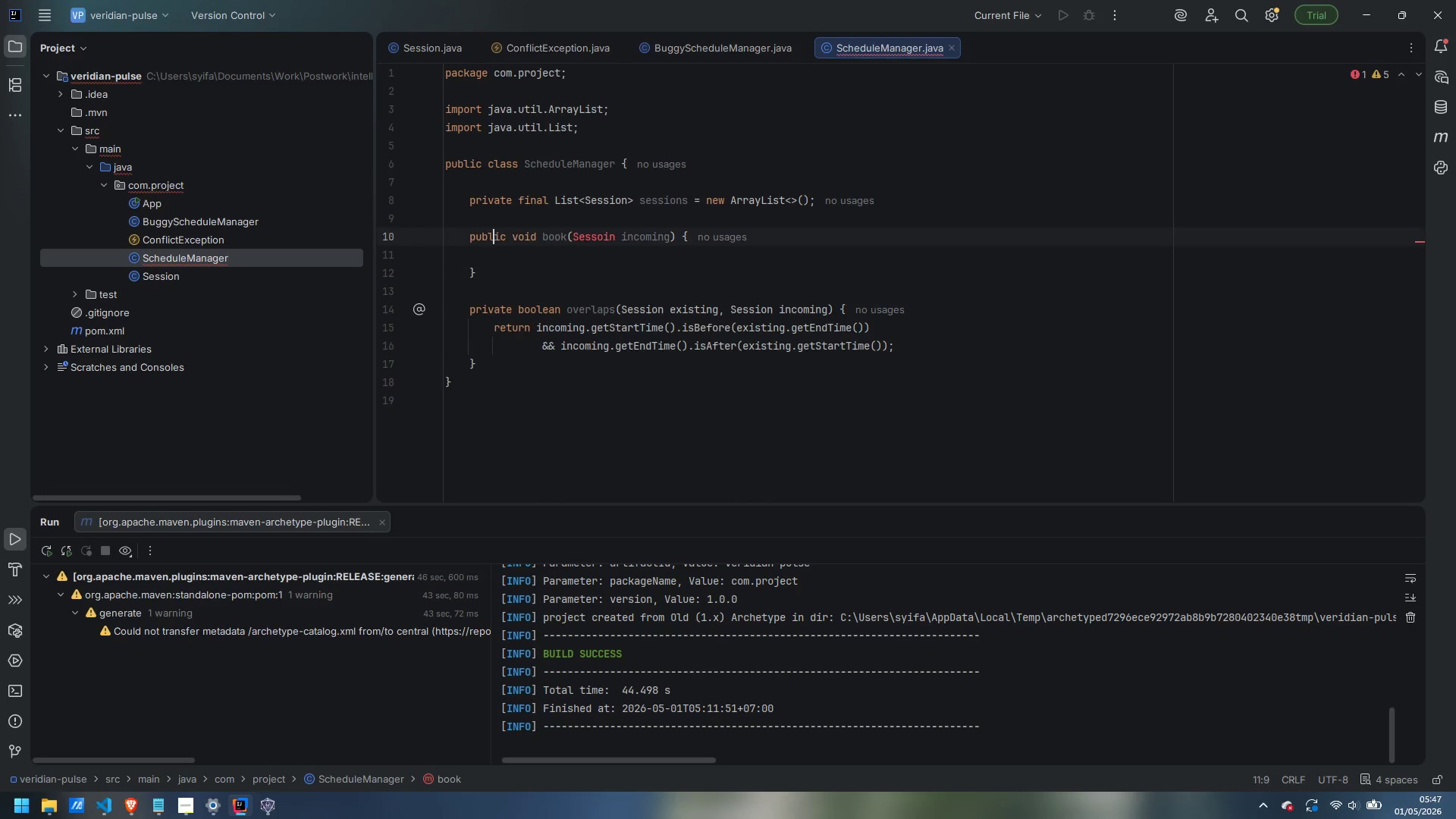 
key(Control+ArrowRight)
 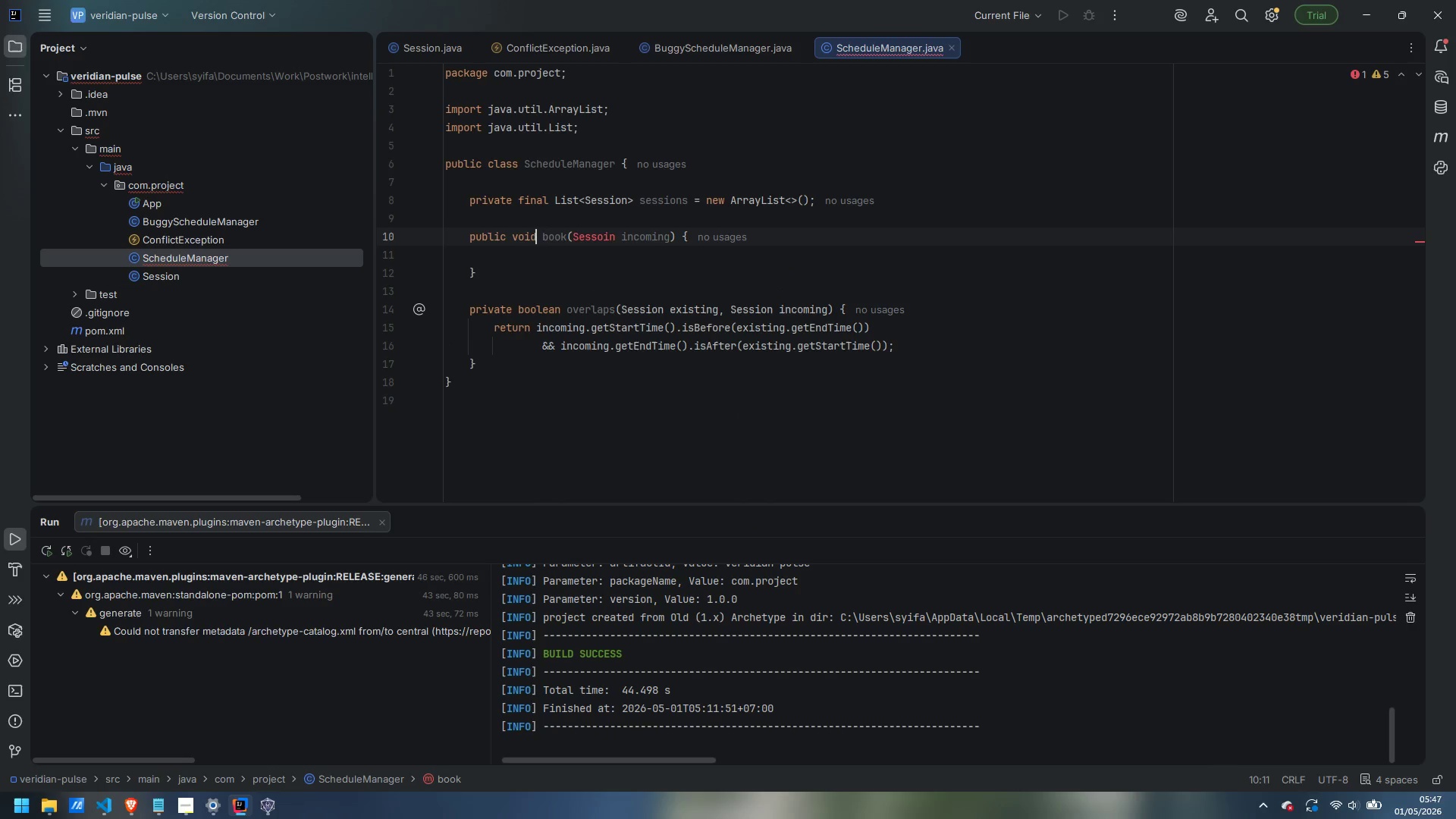 
key(Control+ArrowRight)
 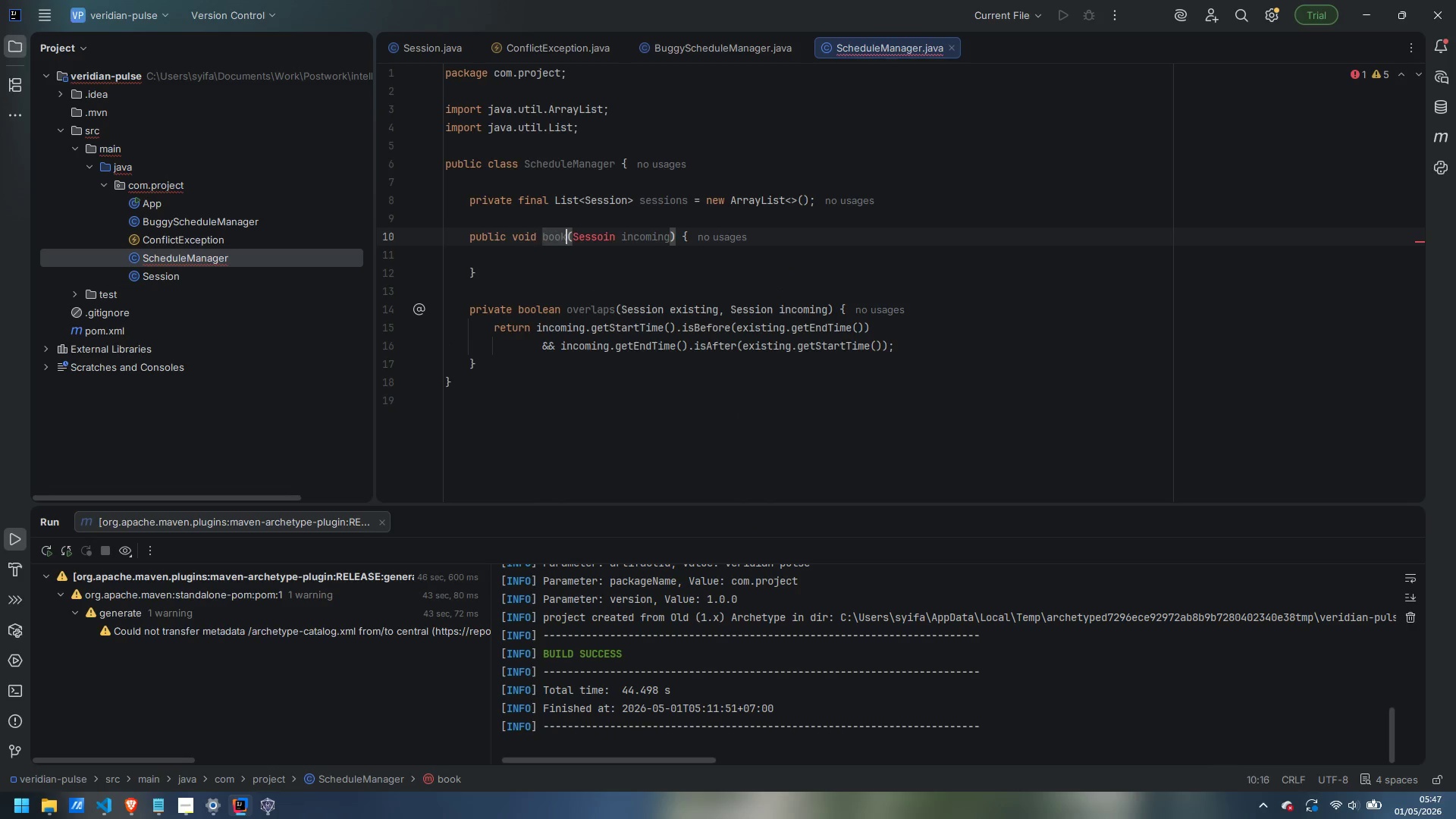 
key(Control+ArrowRight)
 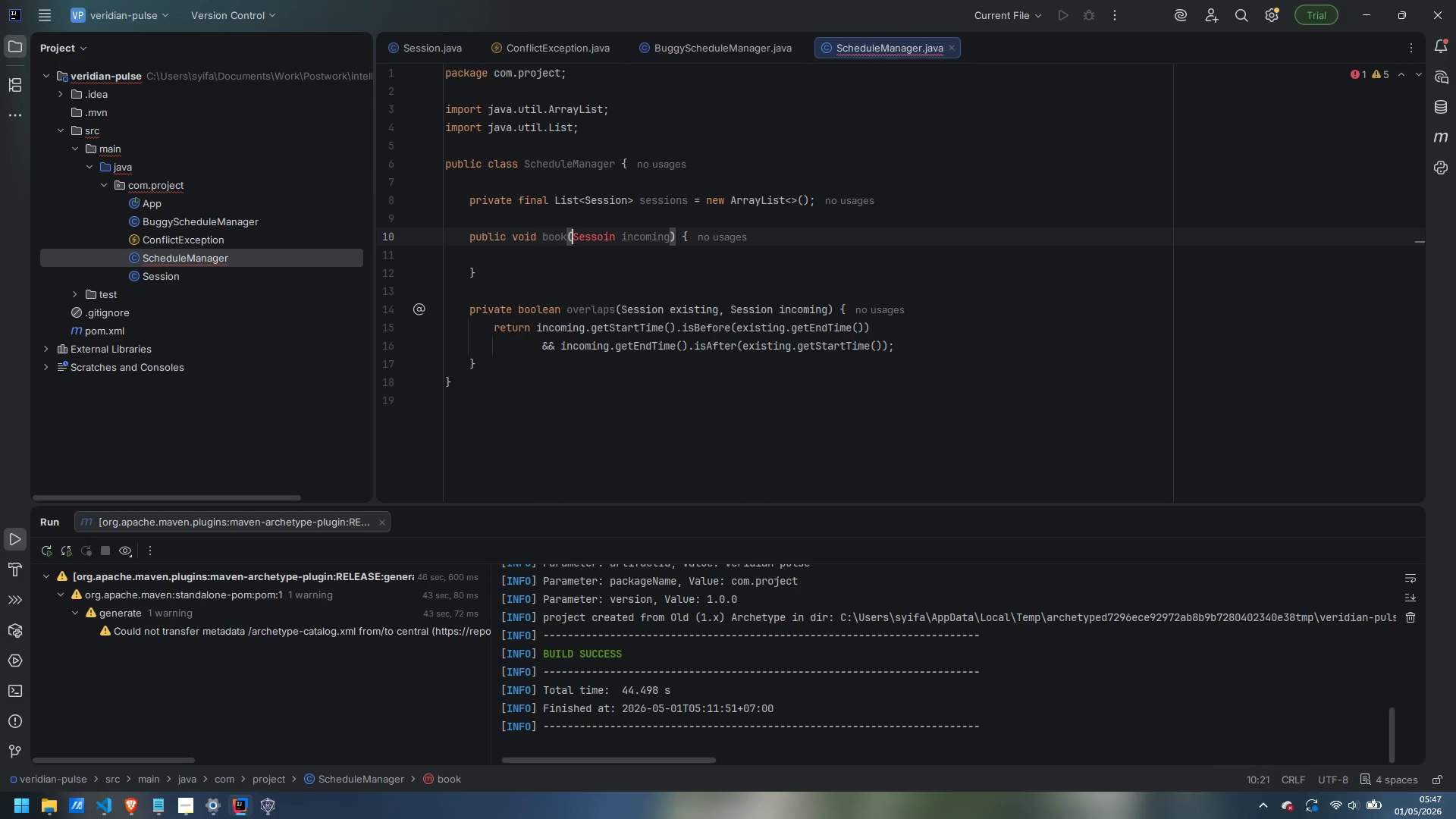 
key(Control+ArrowRight)
 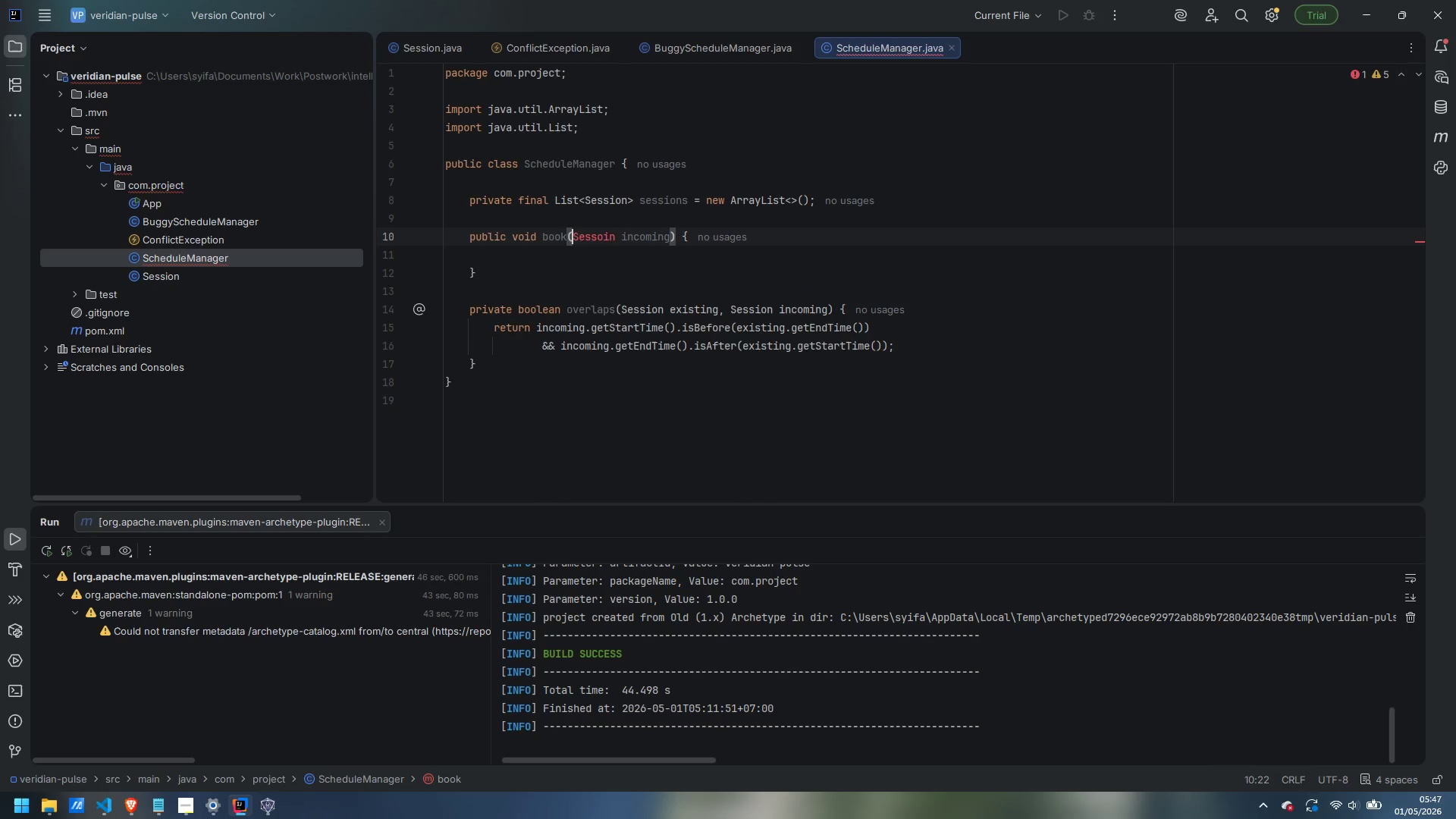 
key(Control+ArrowRight)
 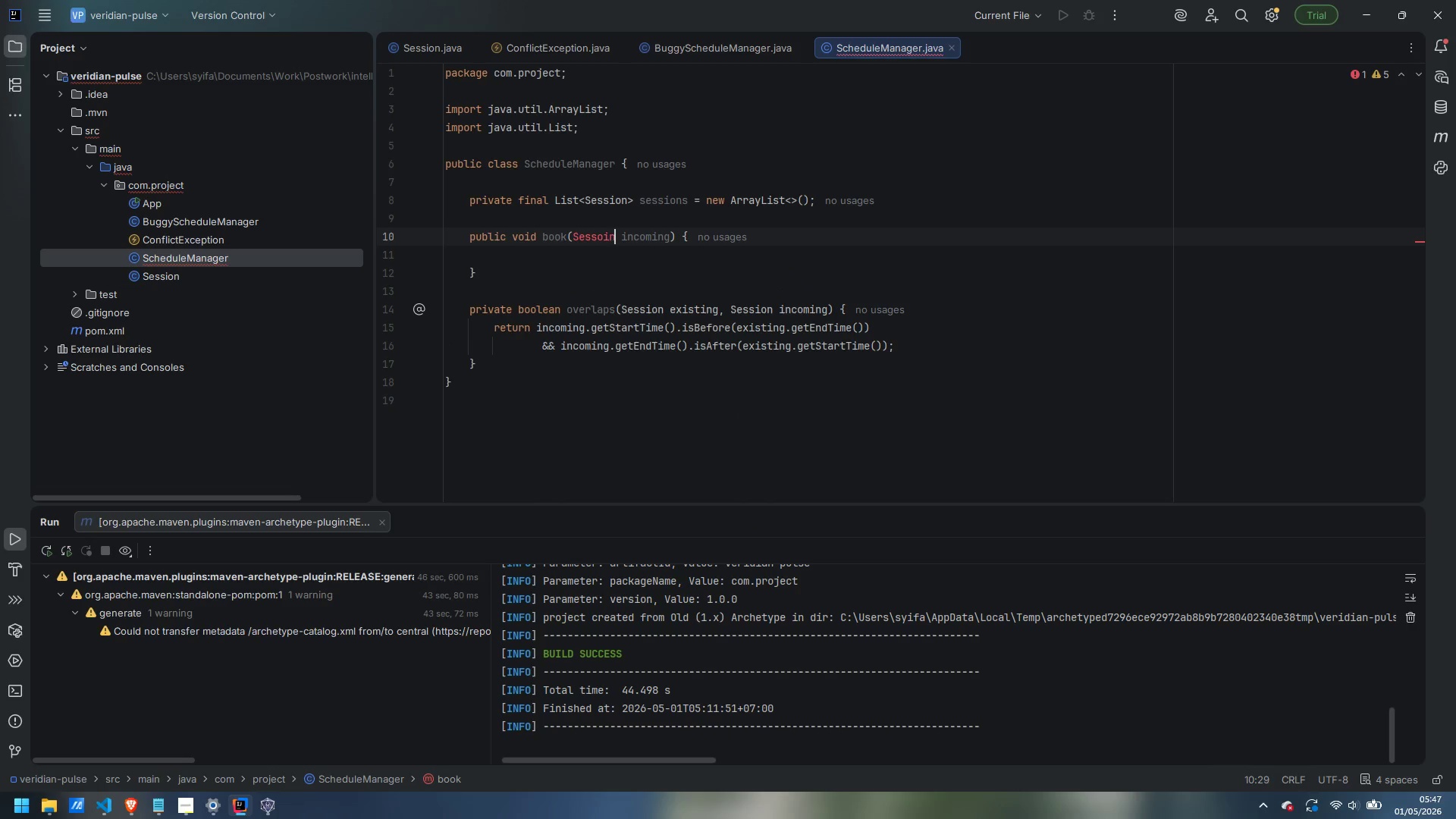 
key(ArrowLeft)
 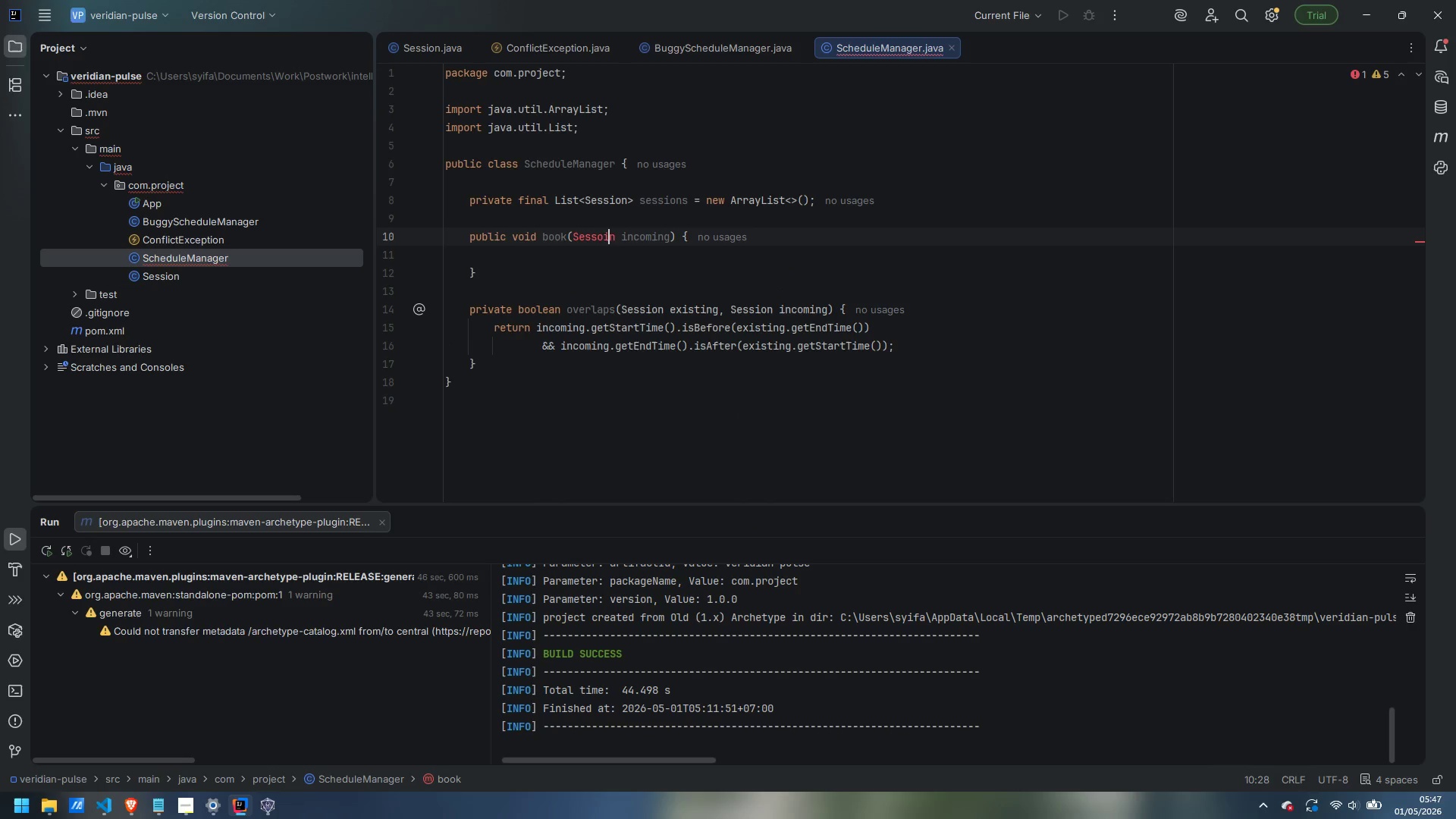 
key(Backspace)
type(io)
key(Backspace)
 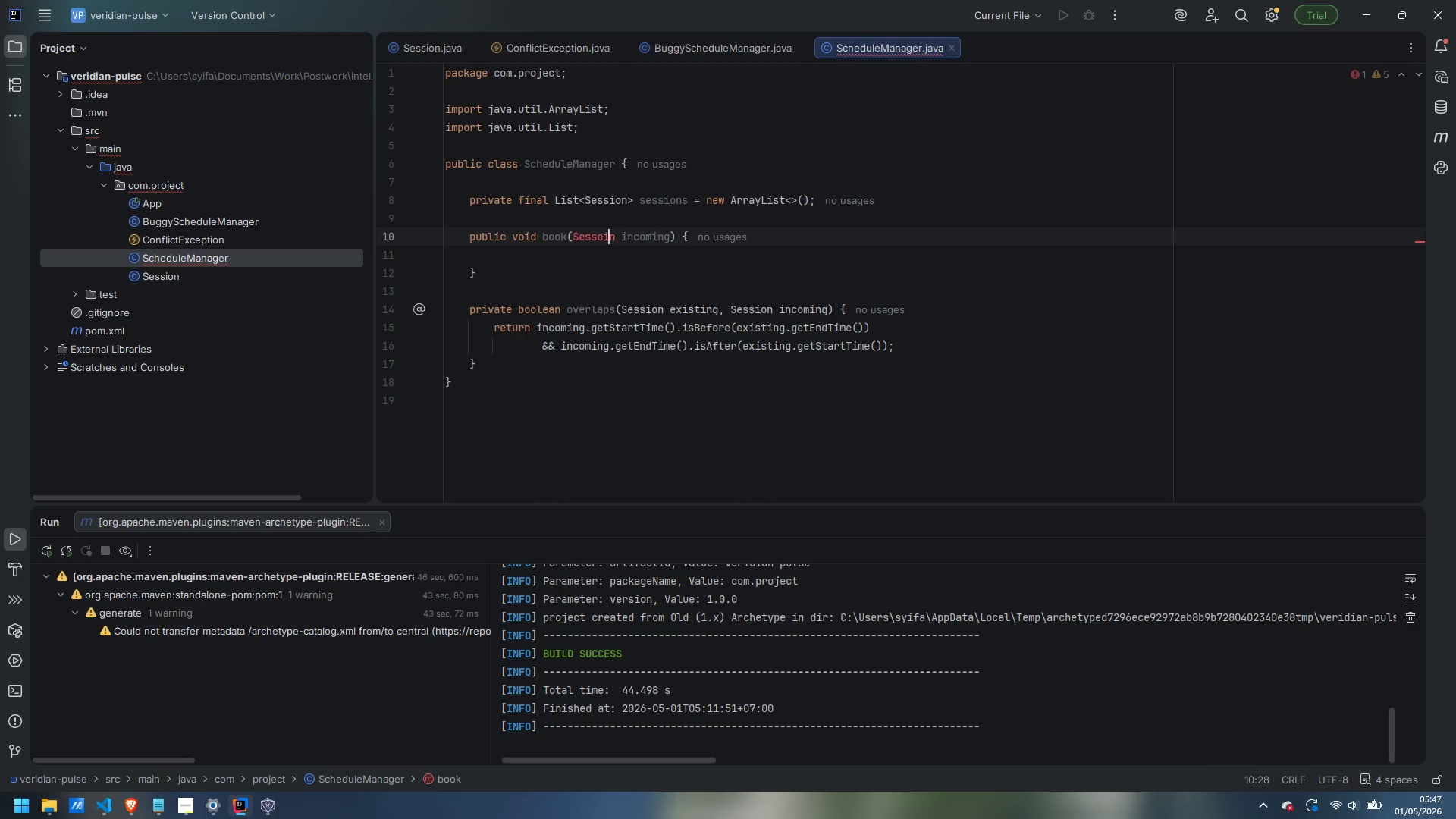 
key(ArrowLeft)
 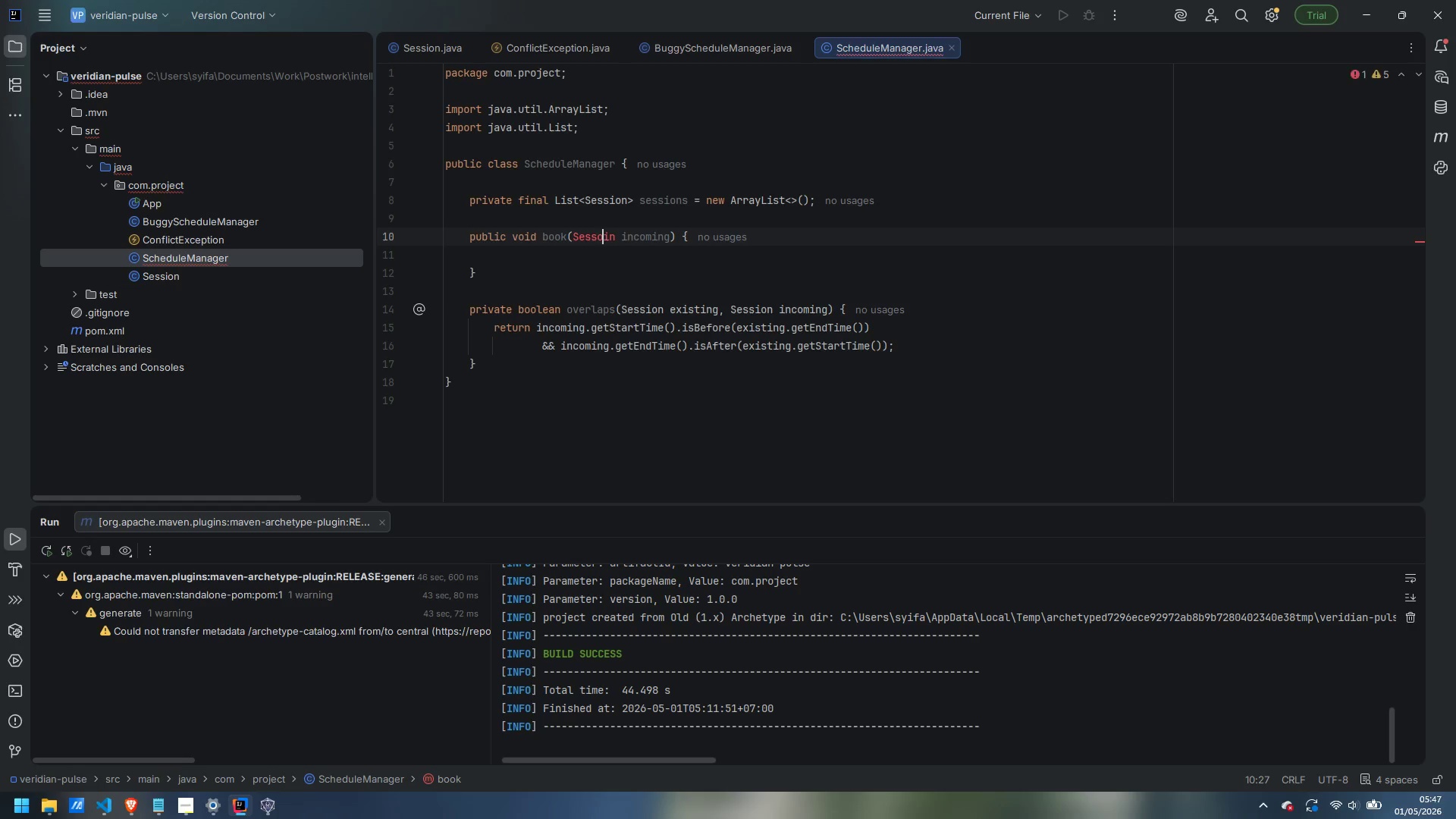 
key(Backspace)
 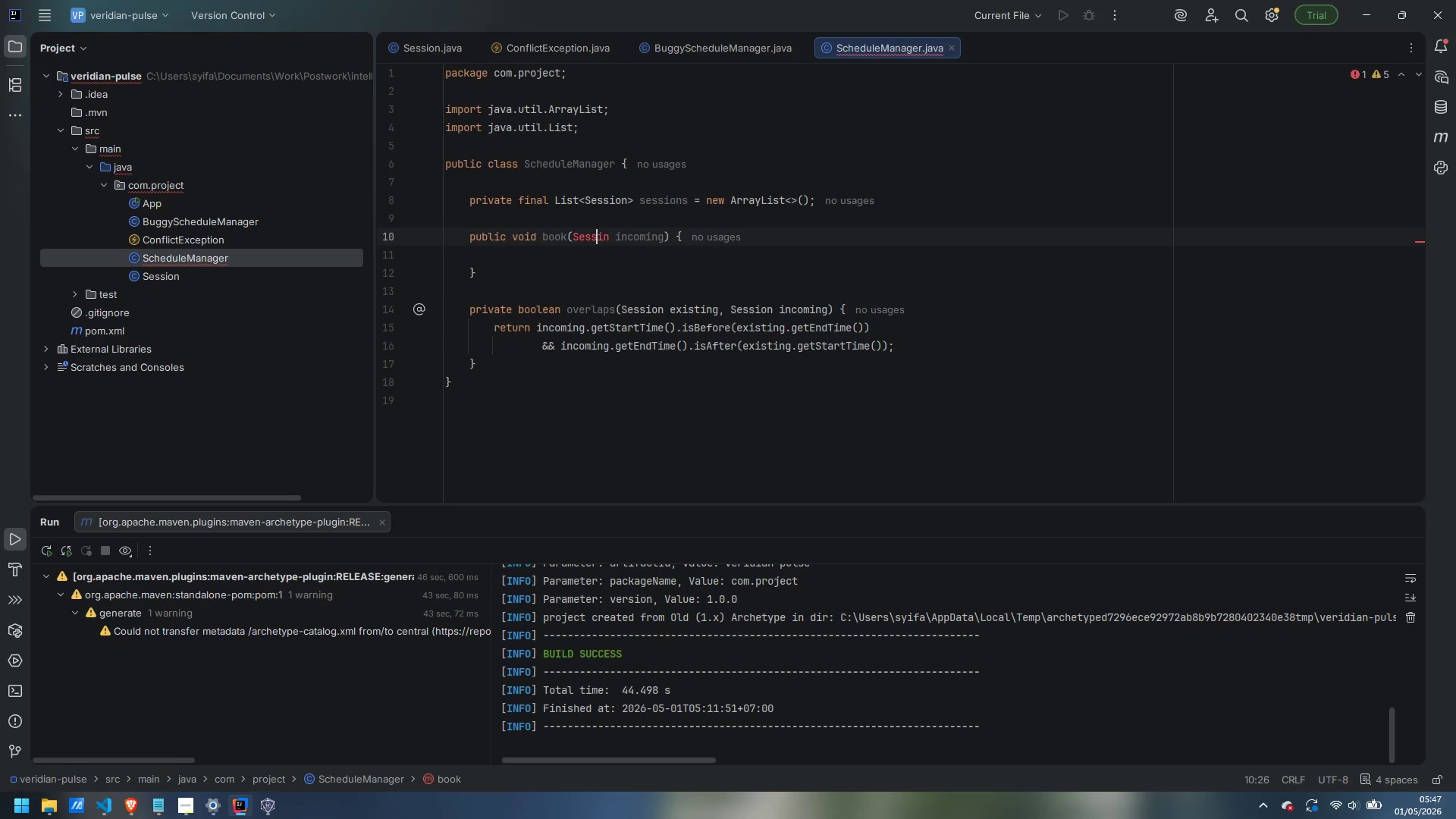 
key(ArrowRight)
 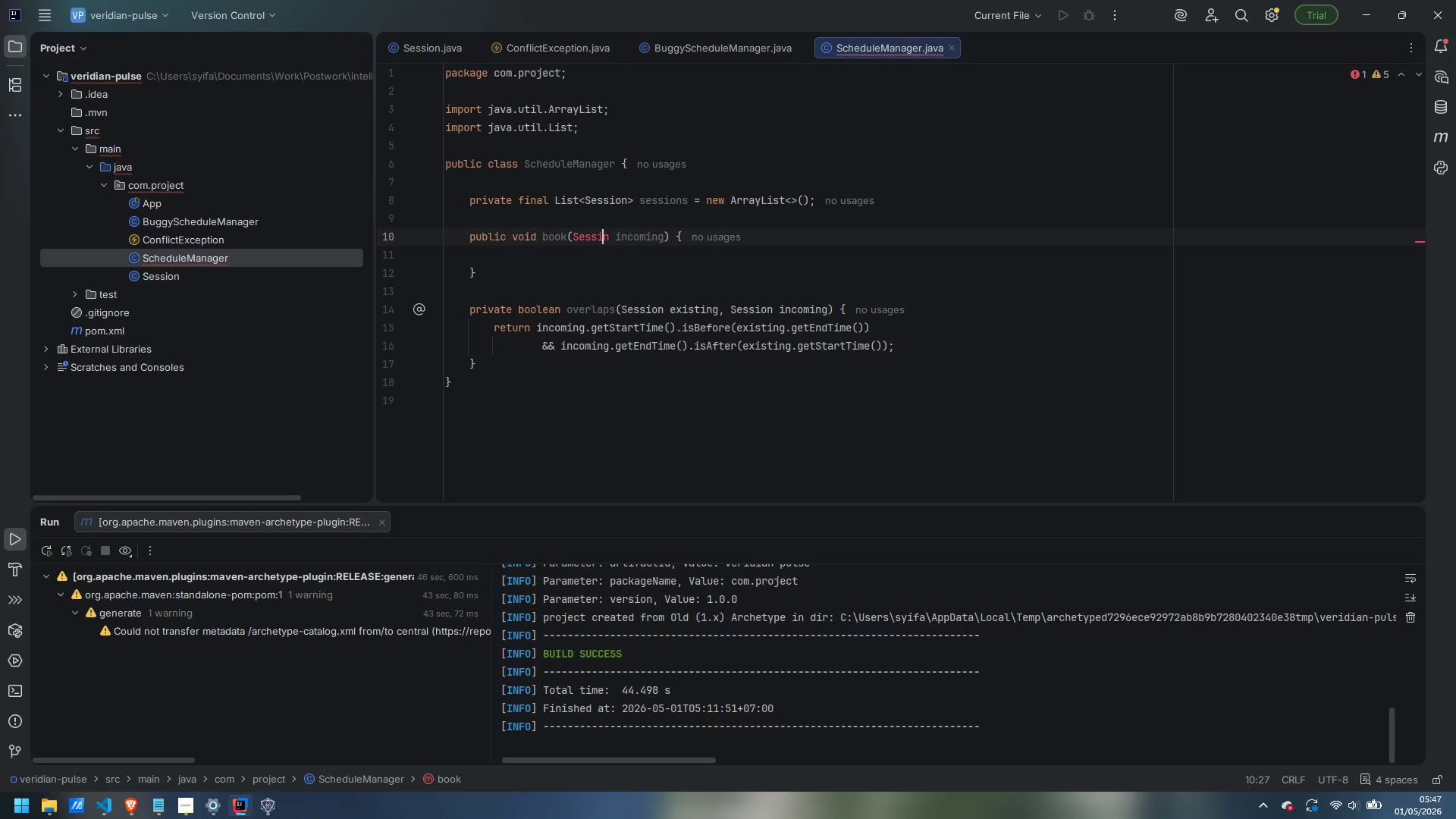 
key(P)
 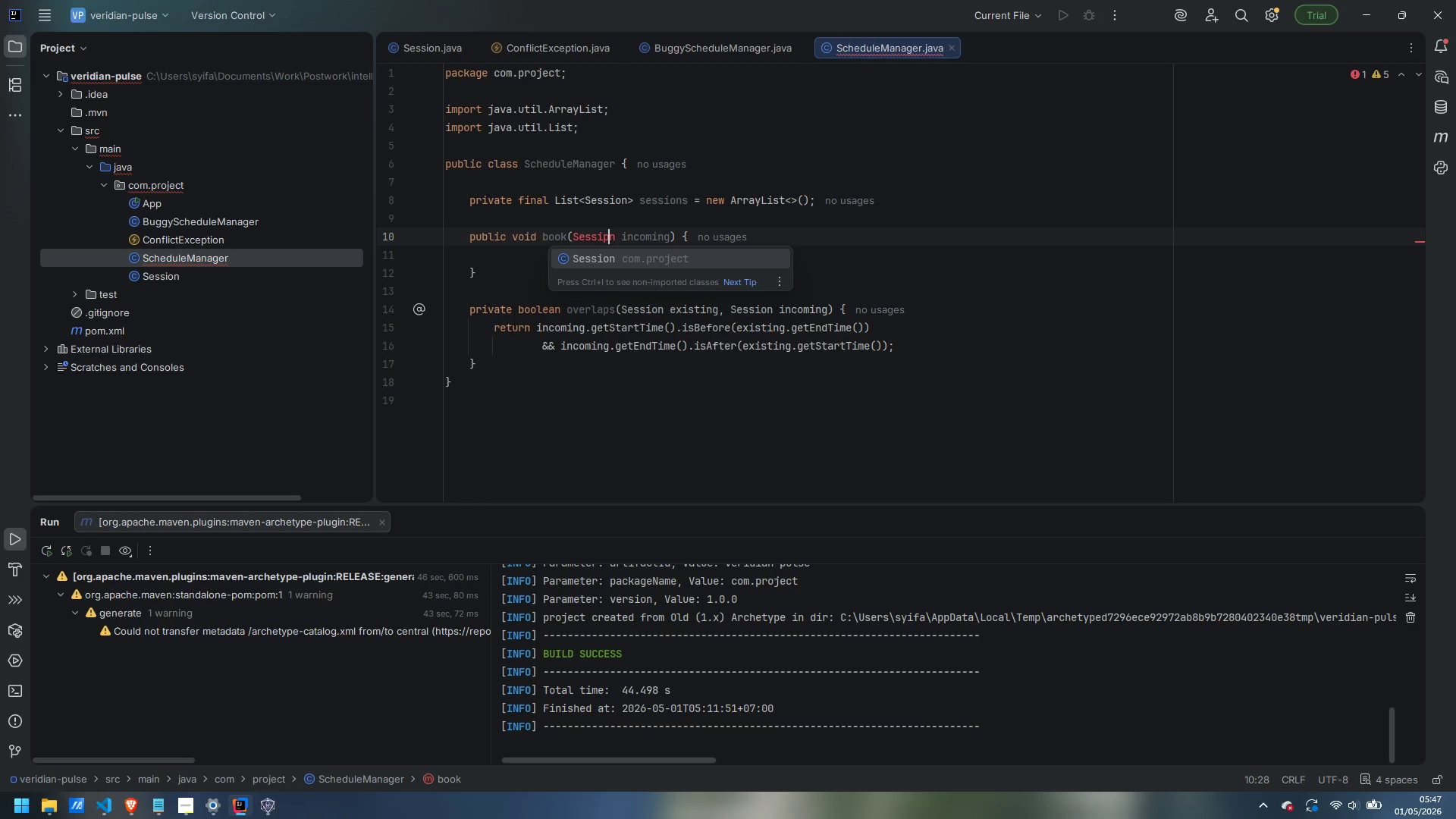 
key(Backspace)
 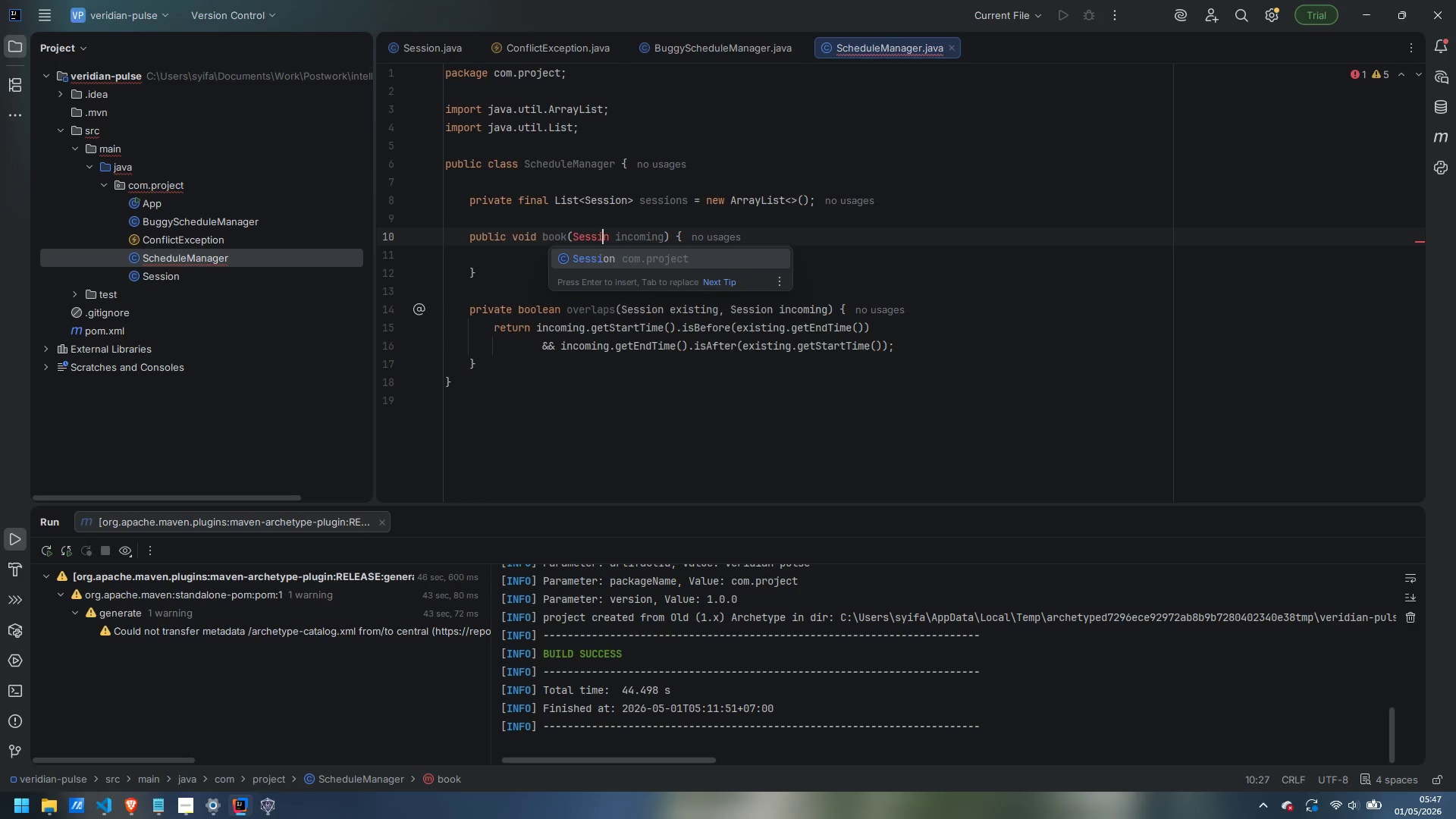 
key(O)
 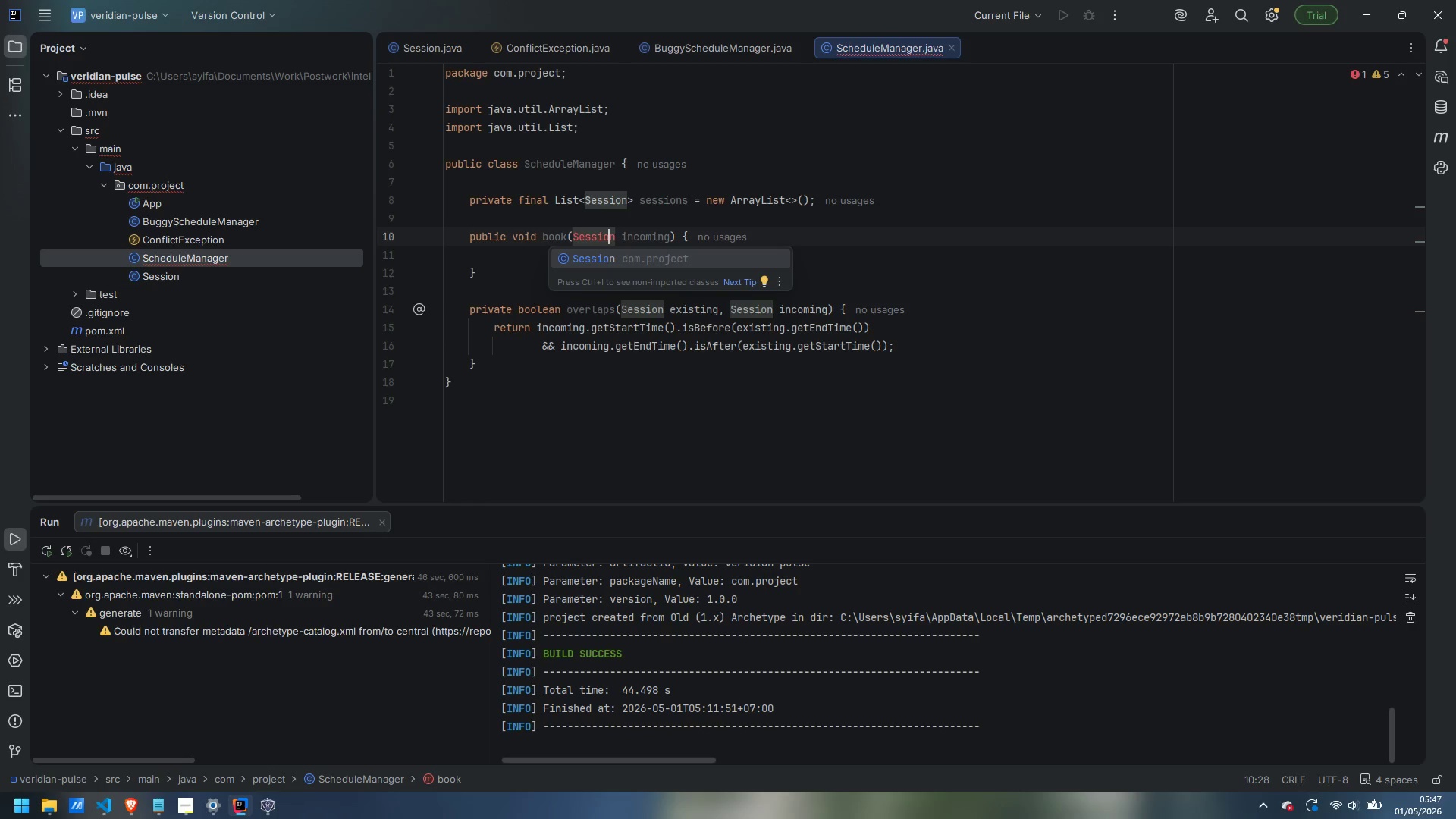 
key(Escape)
 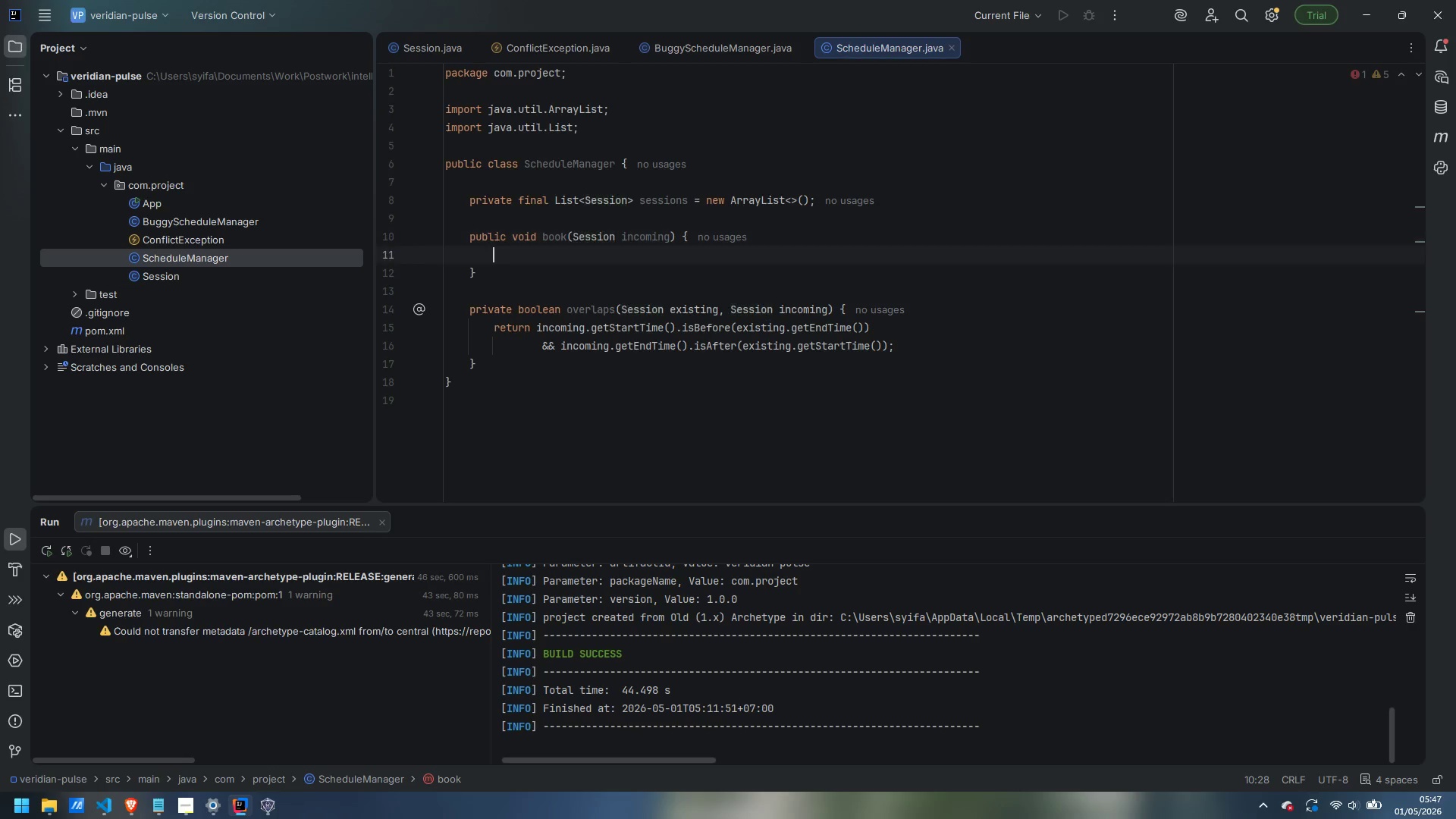 
key(ArrowDown)
 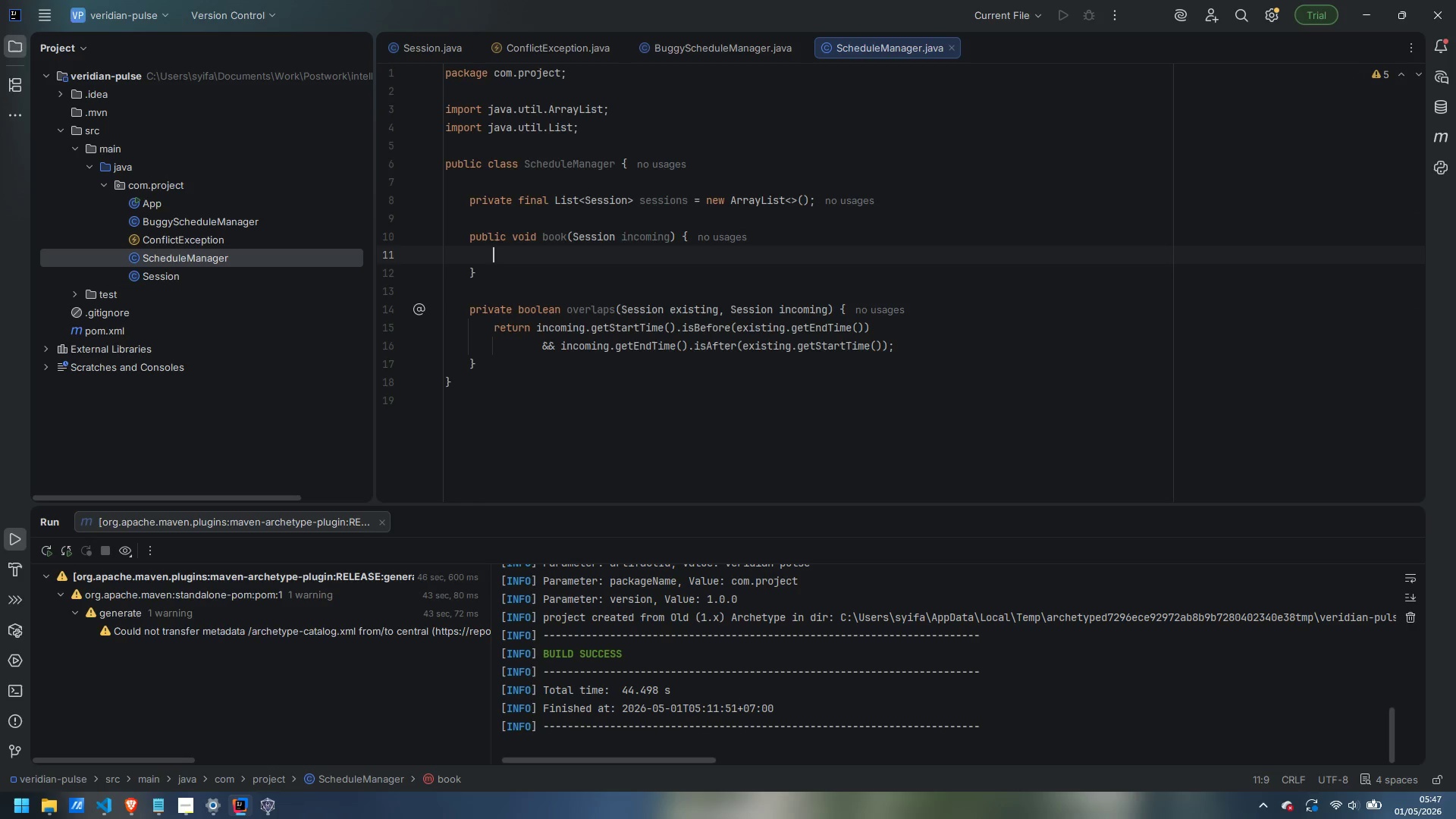 
type(for (Session existing : sessions)
 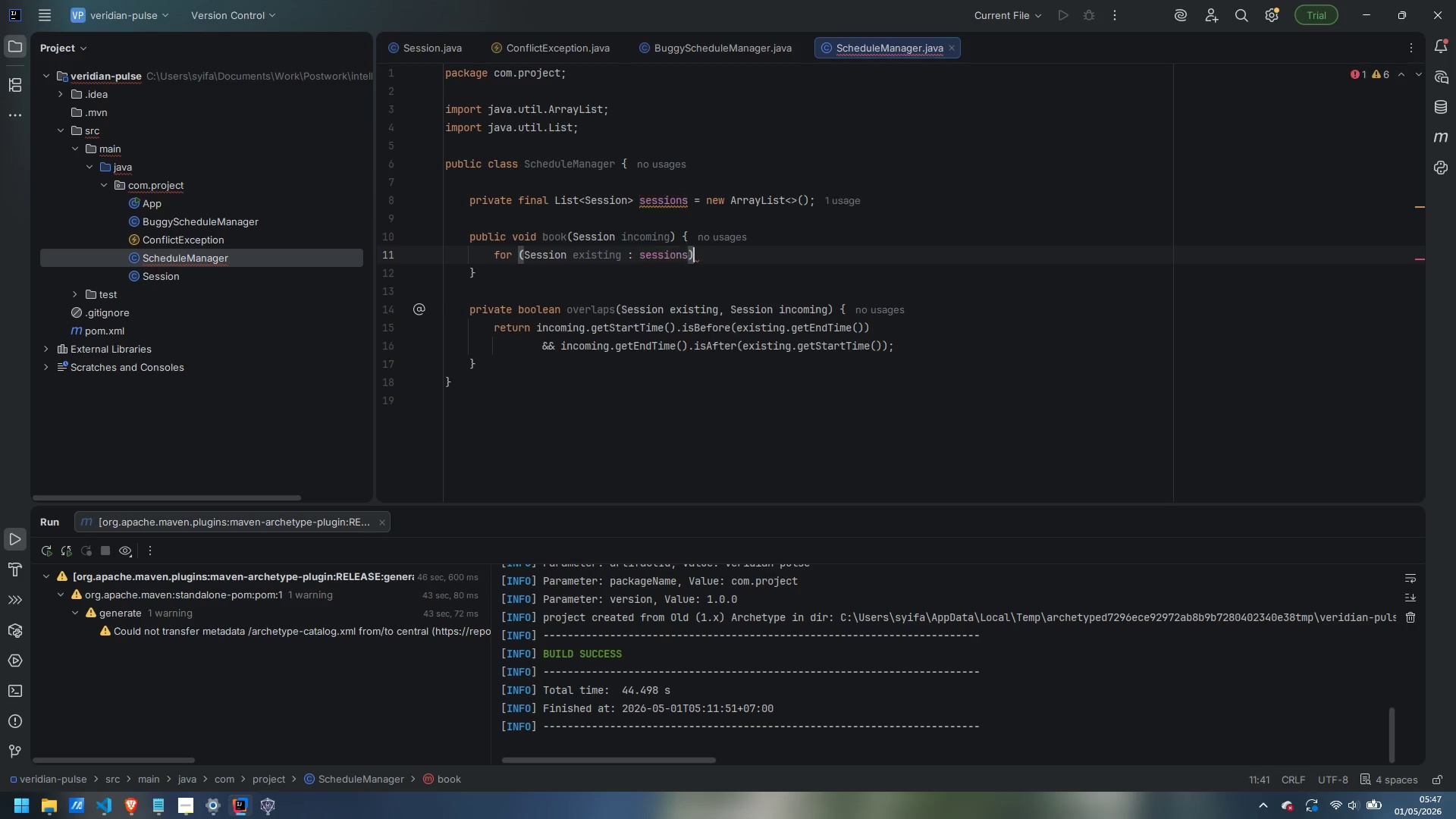 
 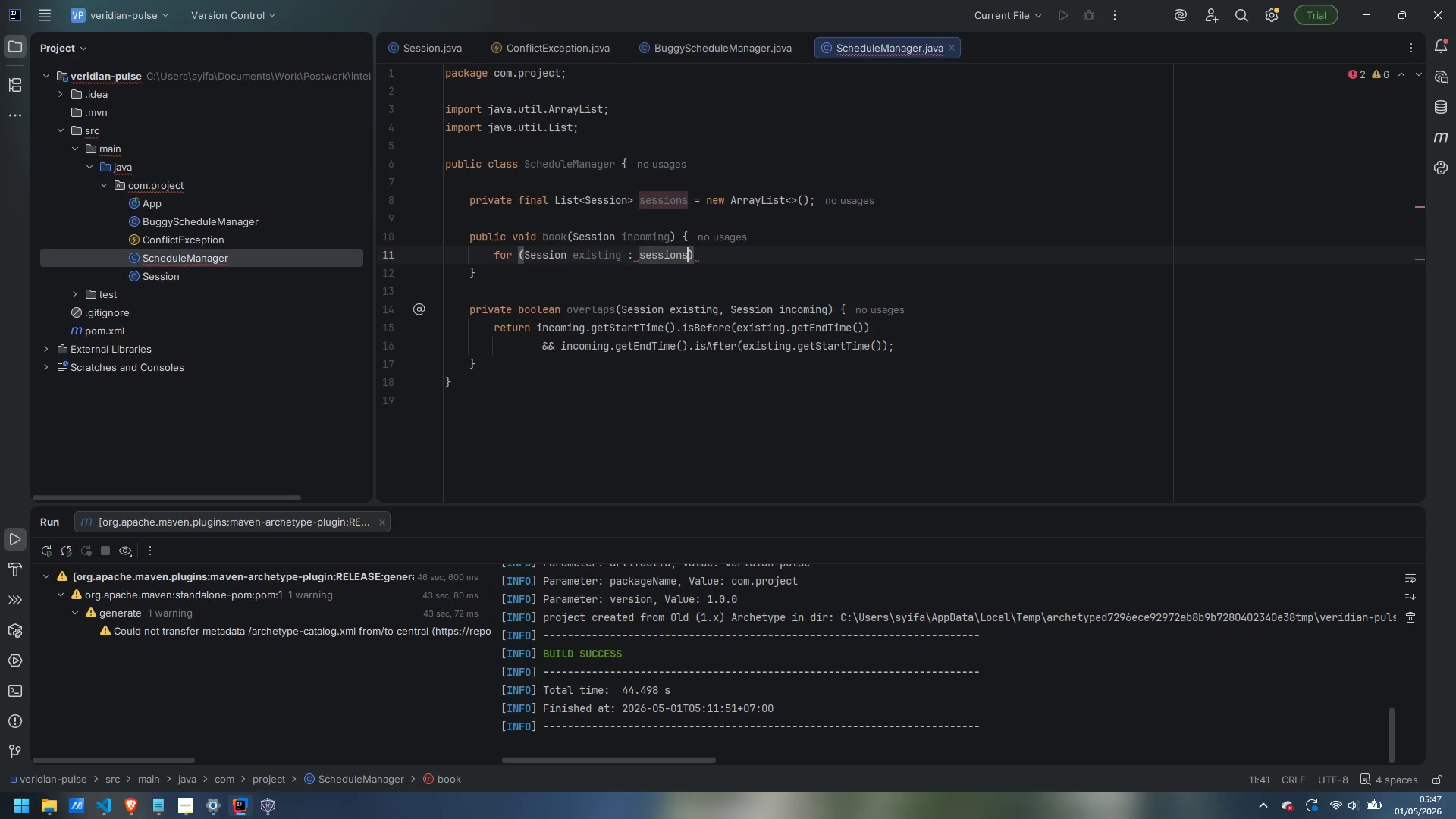 
key(ArrowRight)
 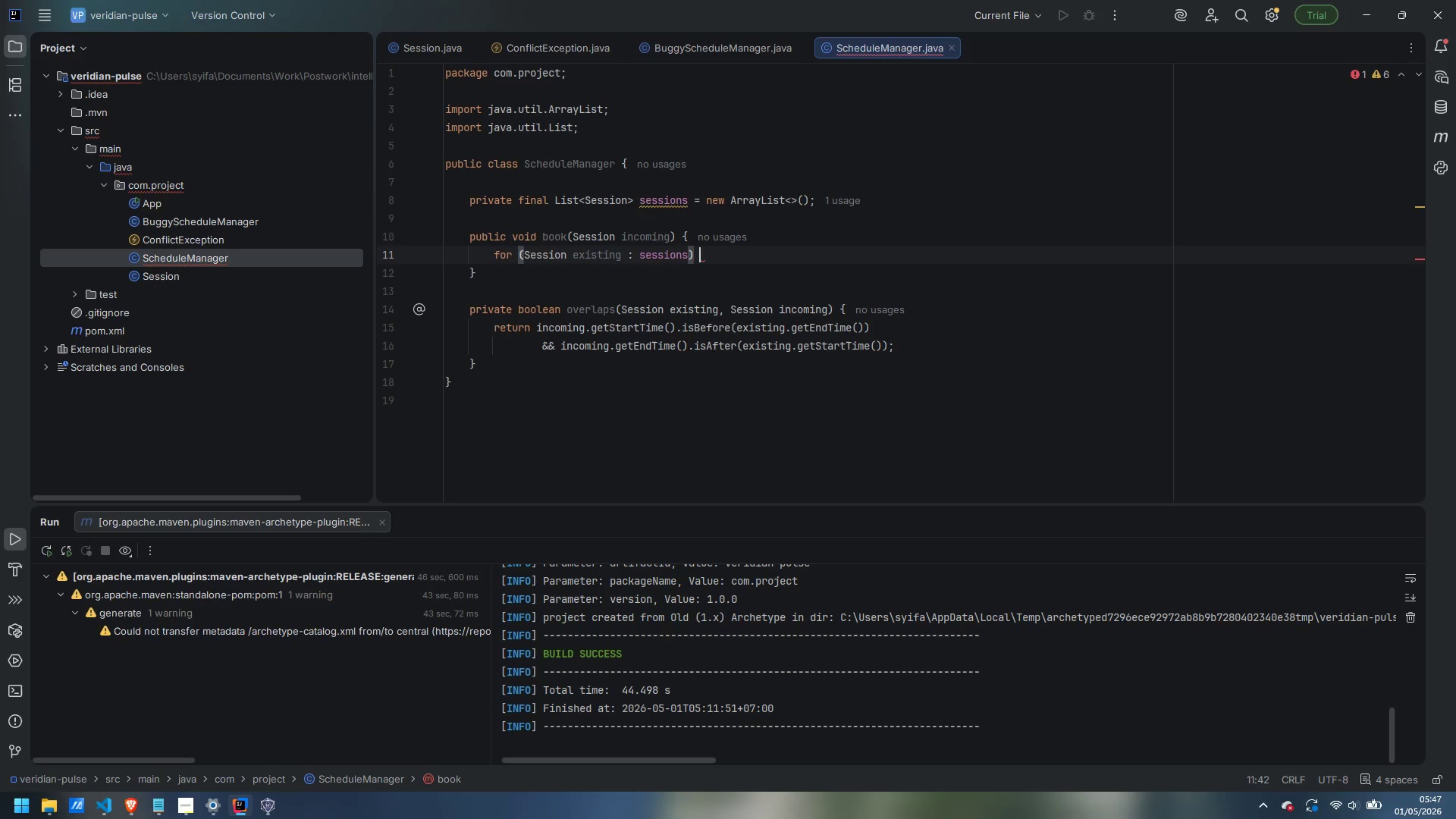 
key(Space)
 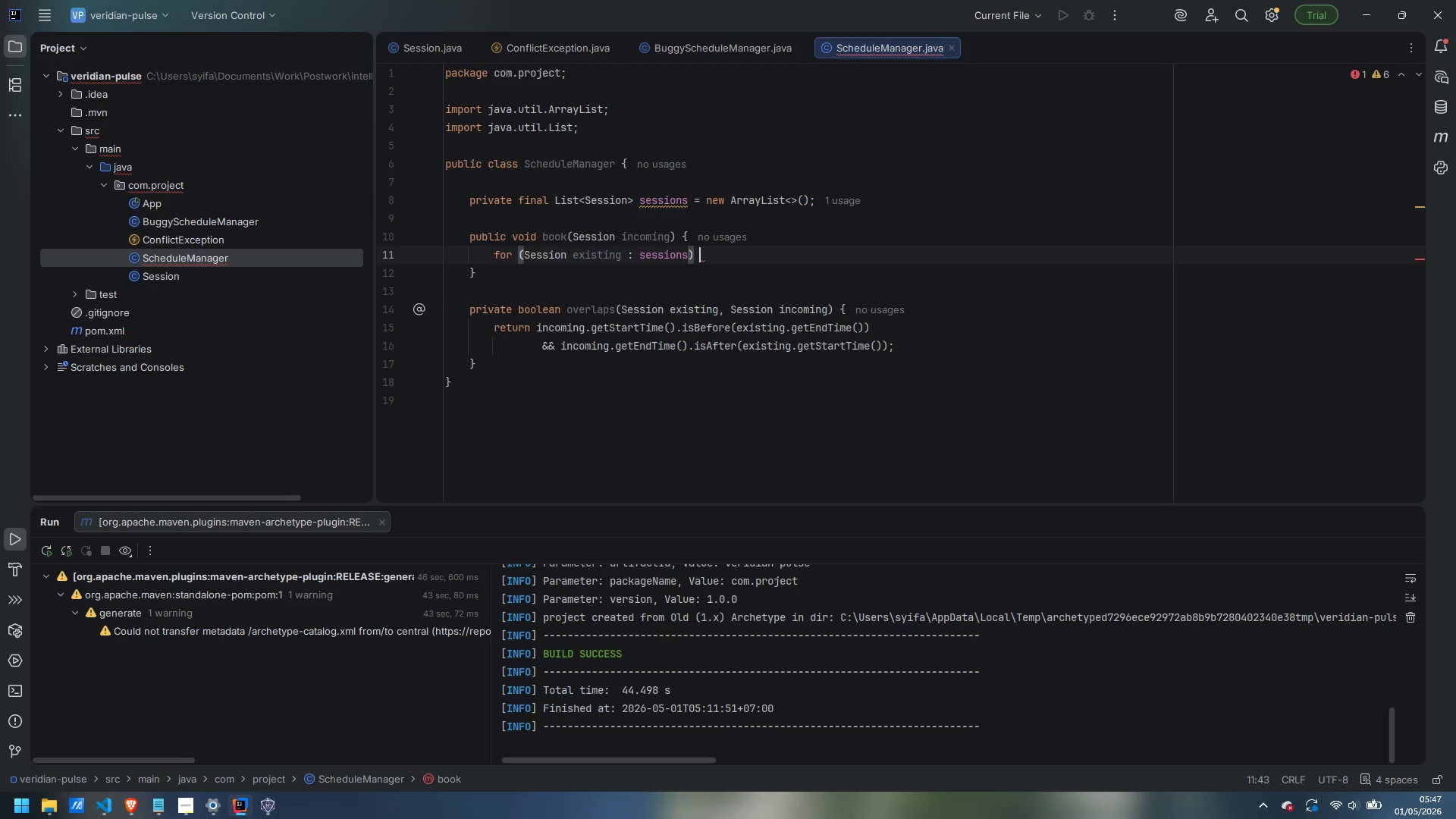 
key(Shift+ShiftLeft)
 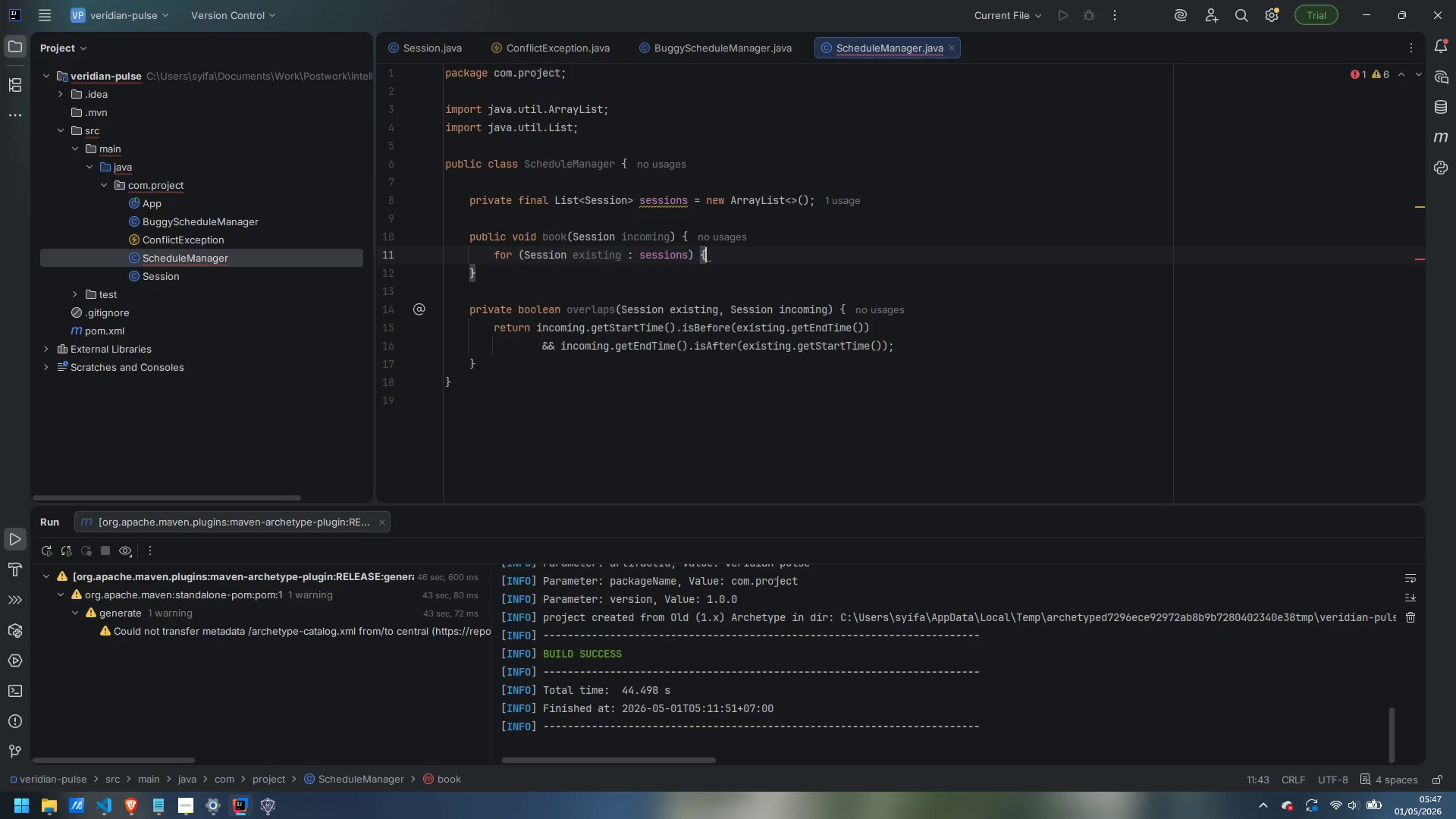 
key(Shift+BracketLeft)
 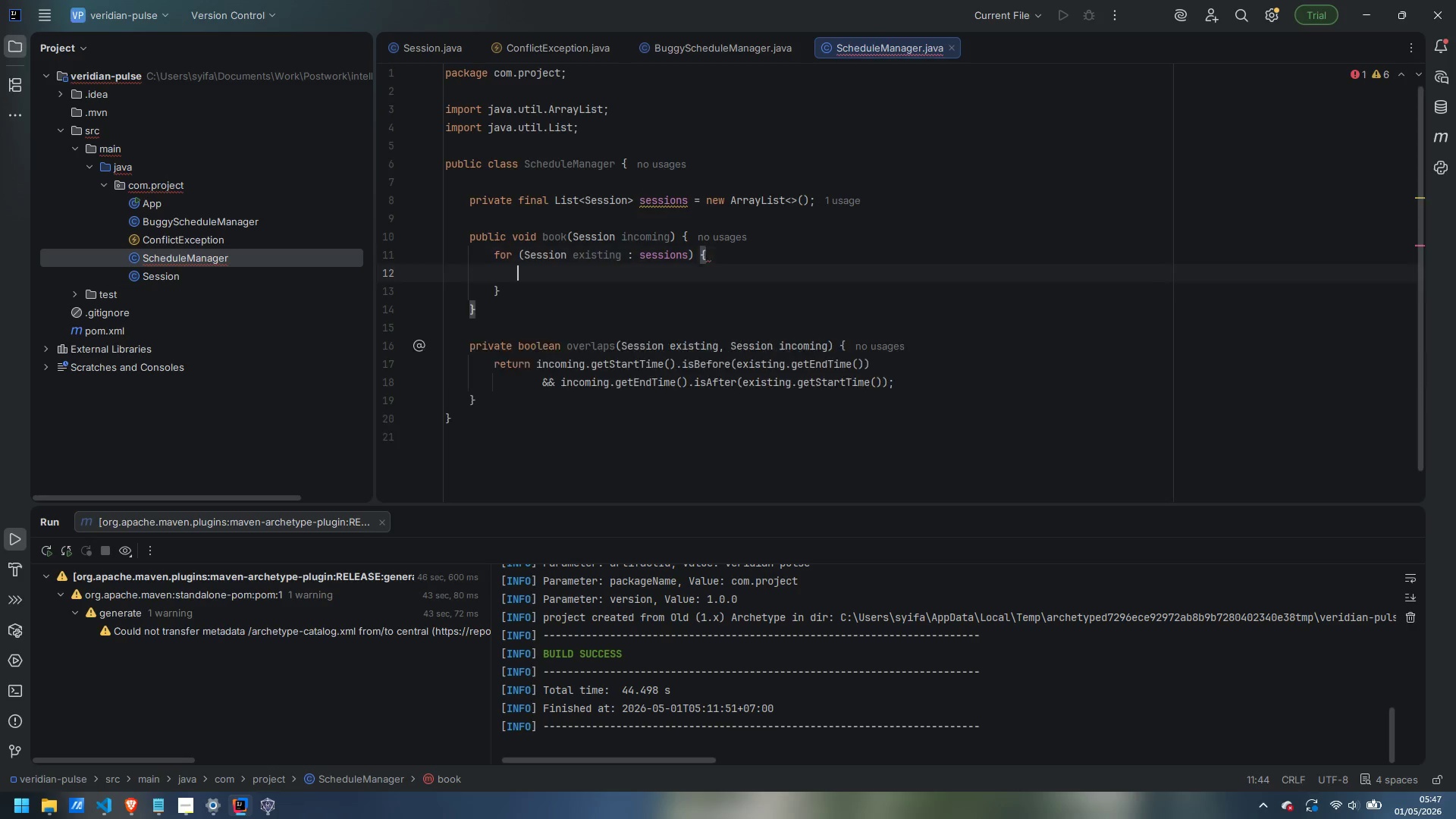 
key(Enter)
 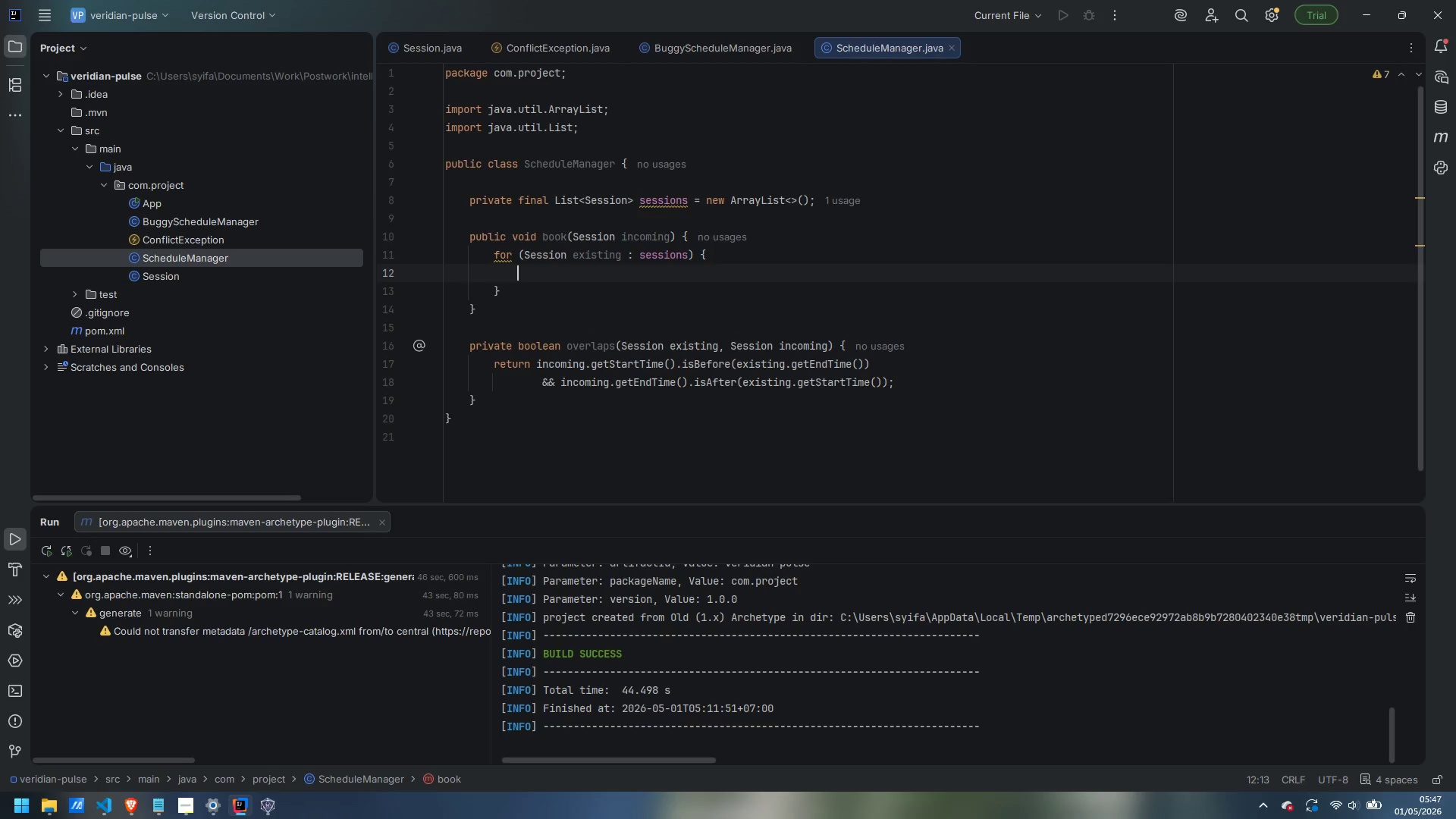 
type(if (existing.getRoomId().equals(incoming.getRoomId())
 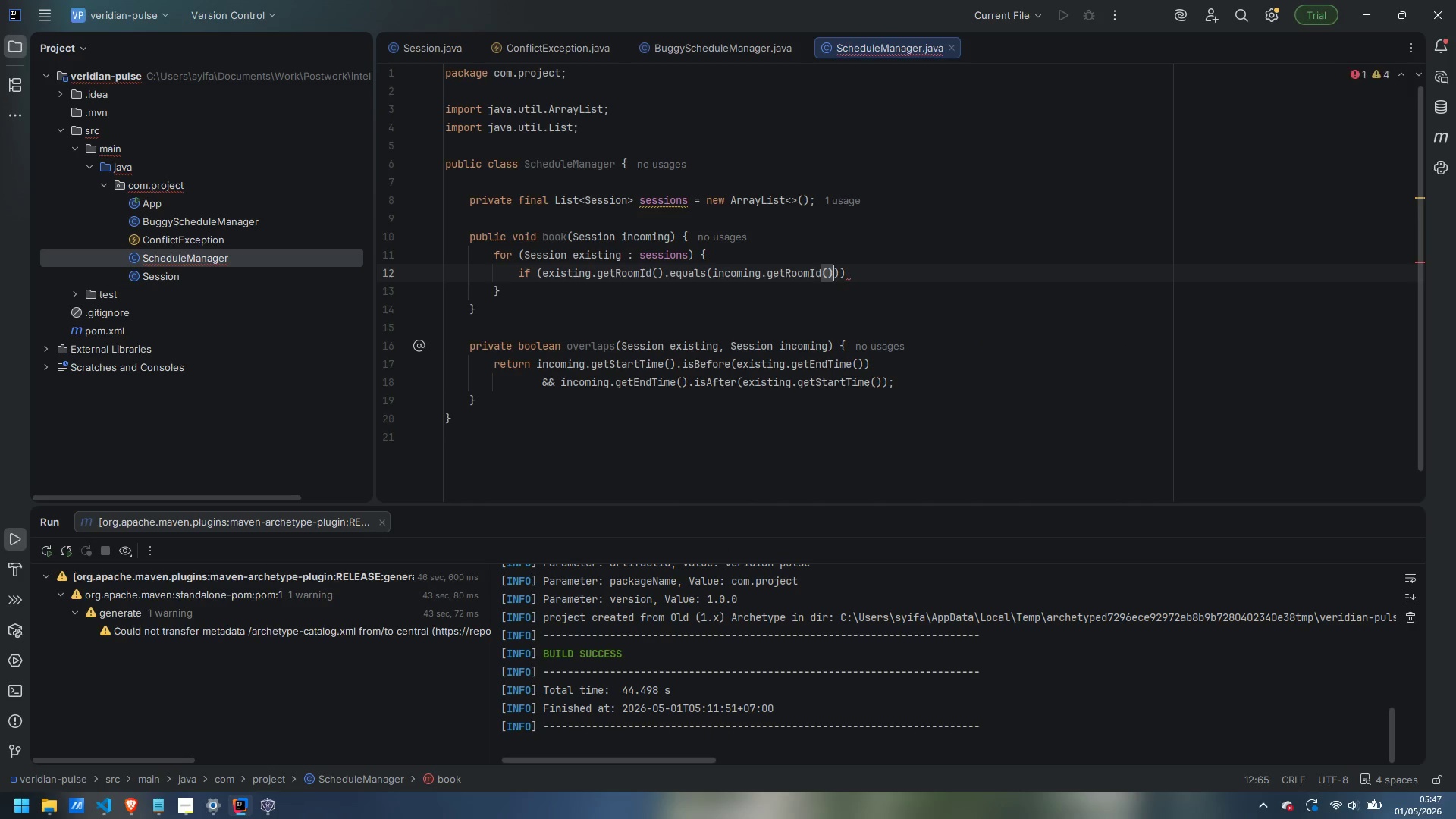 
key(ArrowRight)
 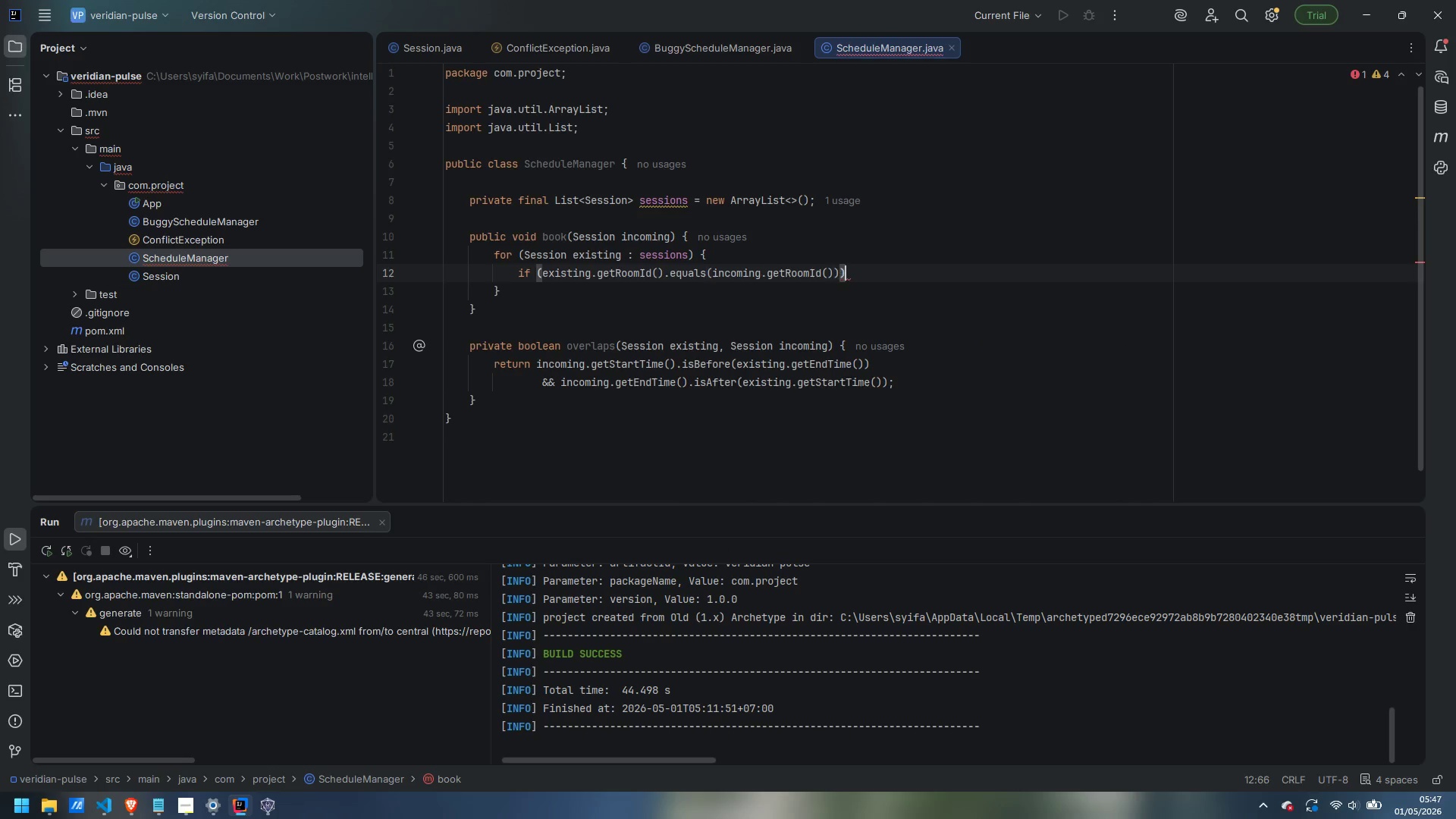 
key(ArrowRight)
 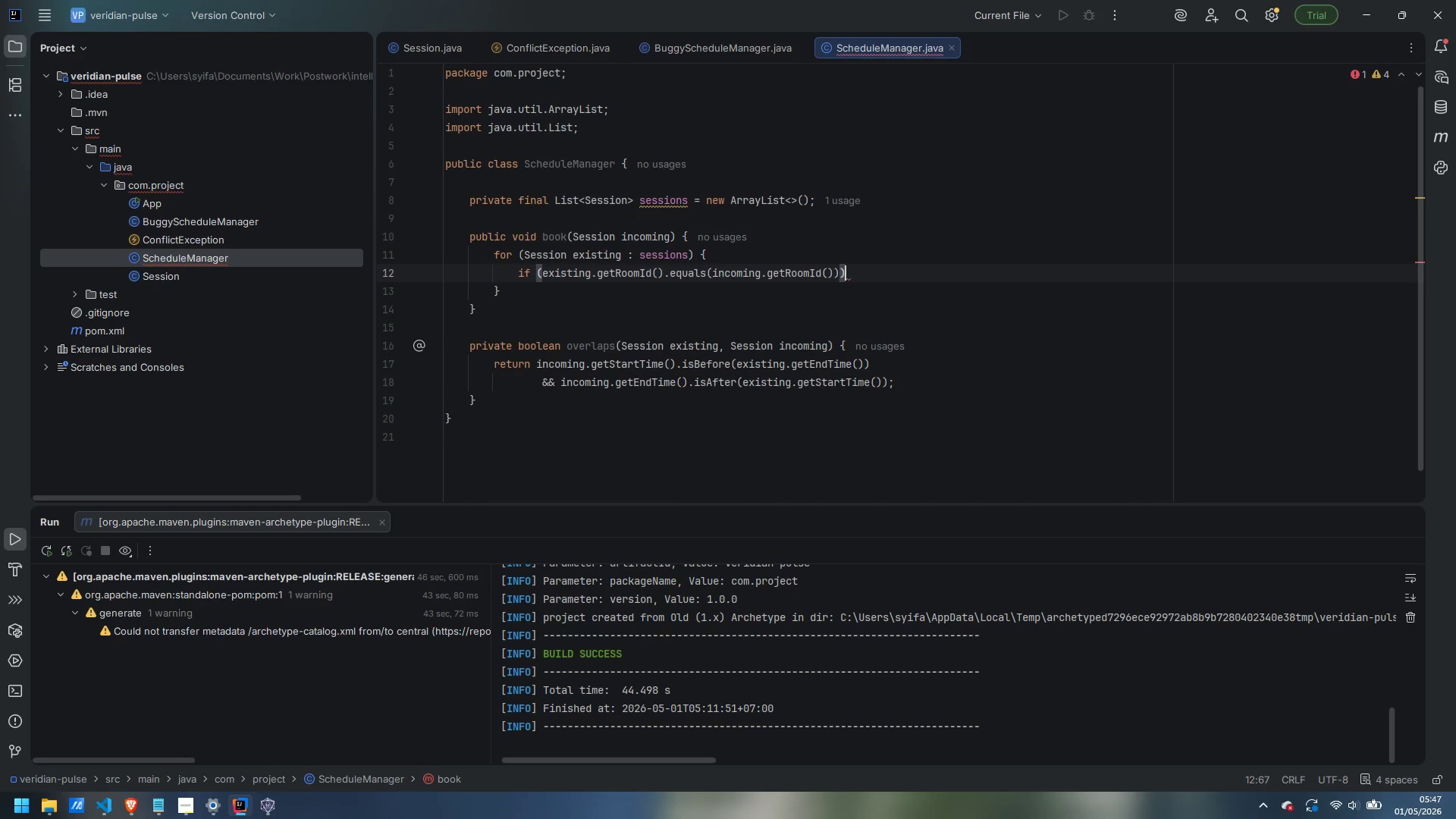 
key(ArrowLeft)
 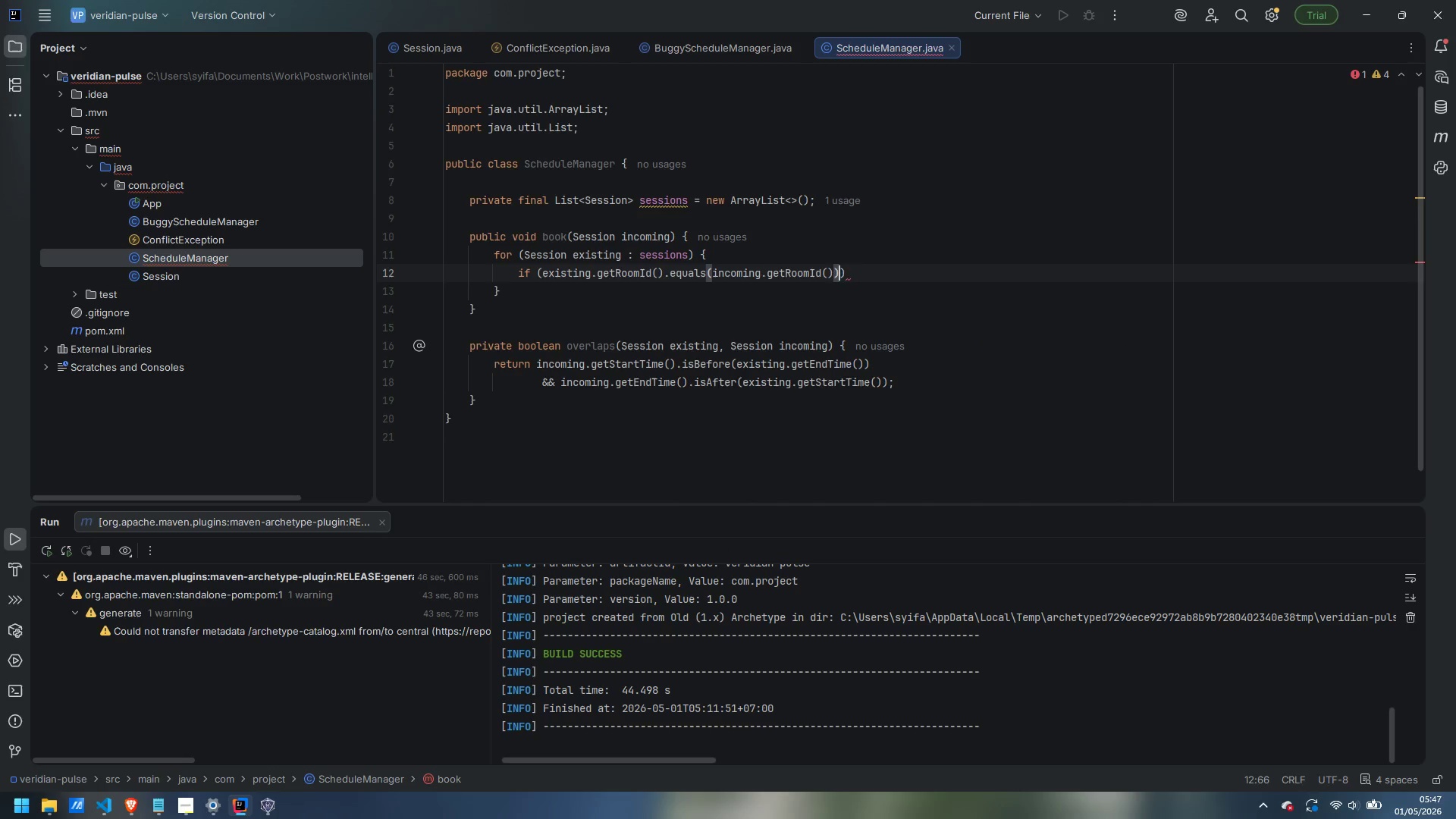 
type( && overlaps(existing.)
key(Backspace)
type(, incoming)
 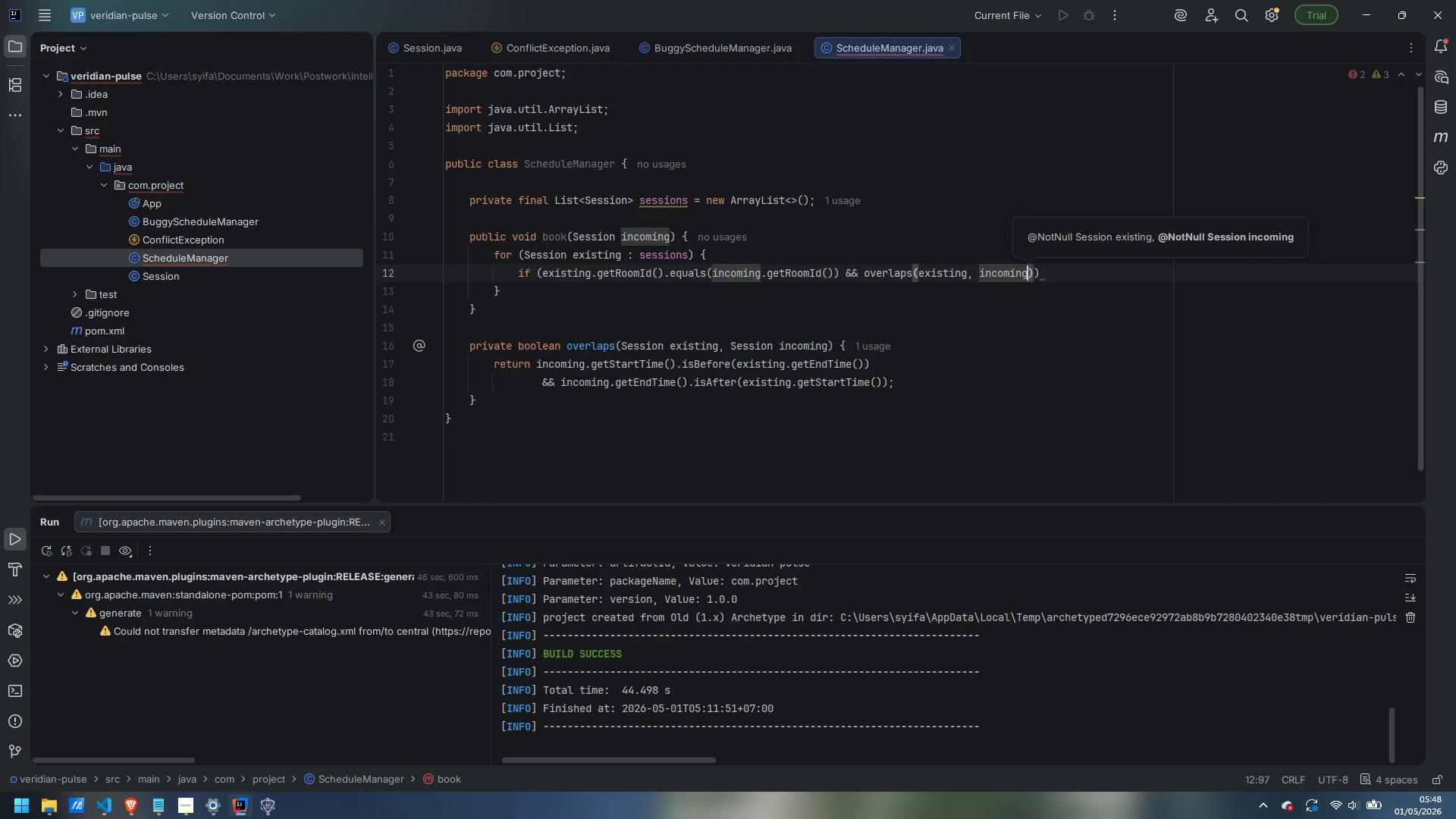 
 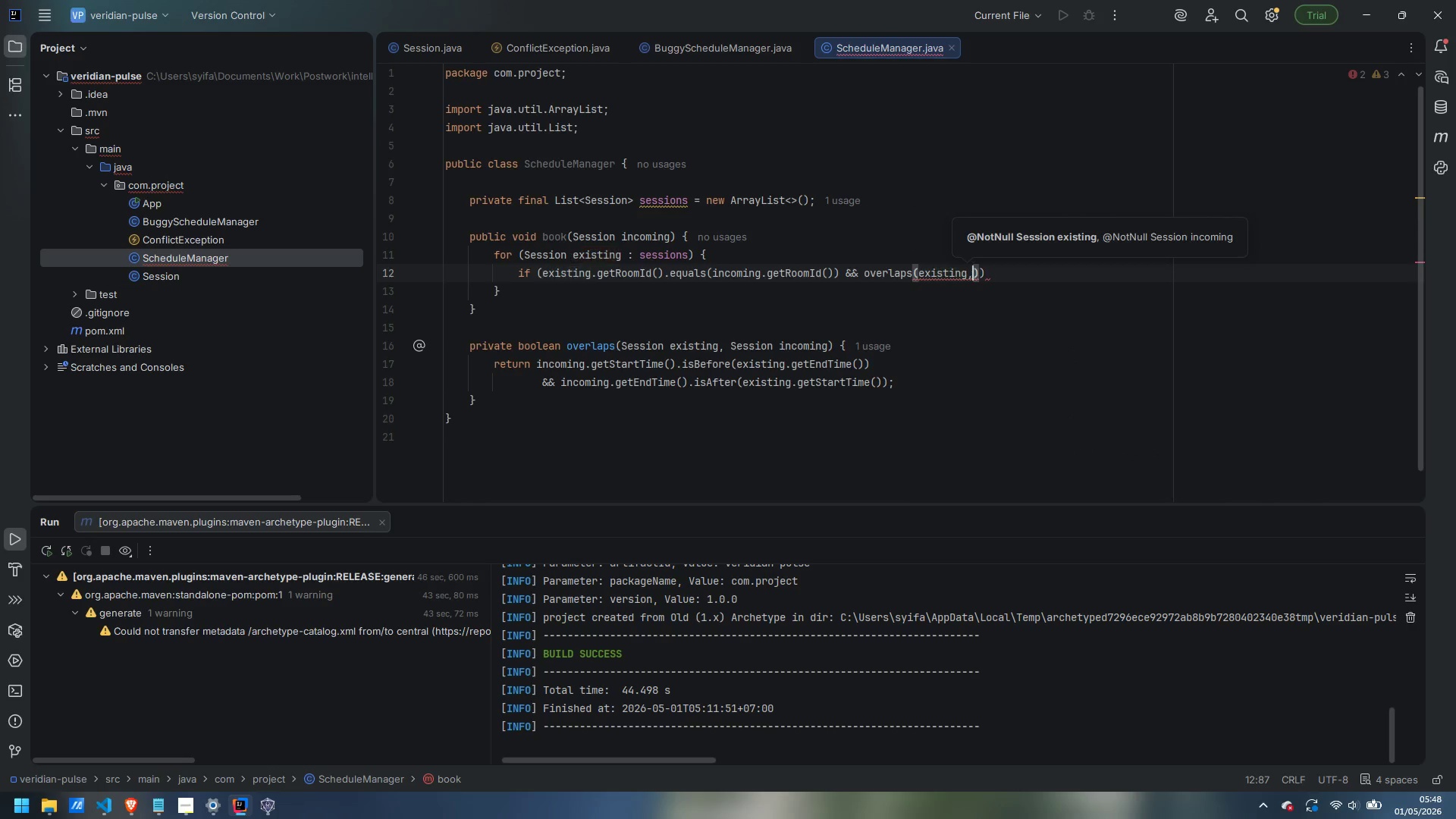 
key(ArrowRight)
 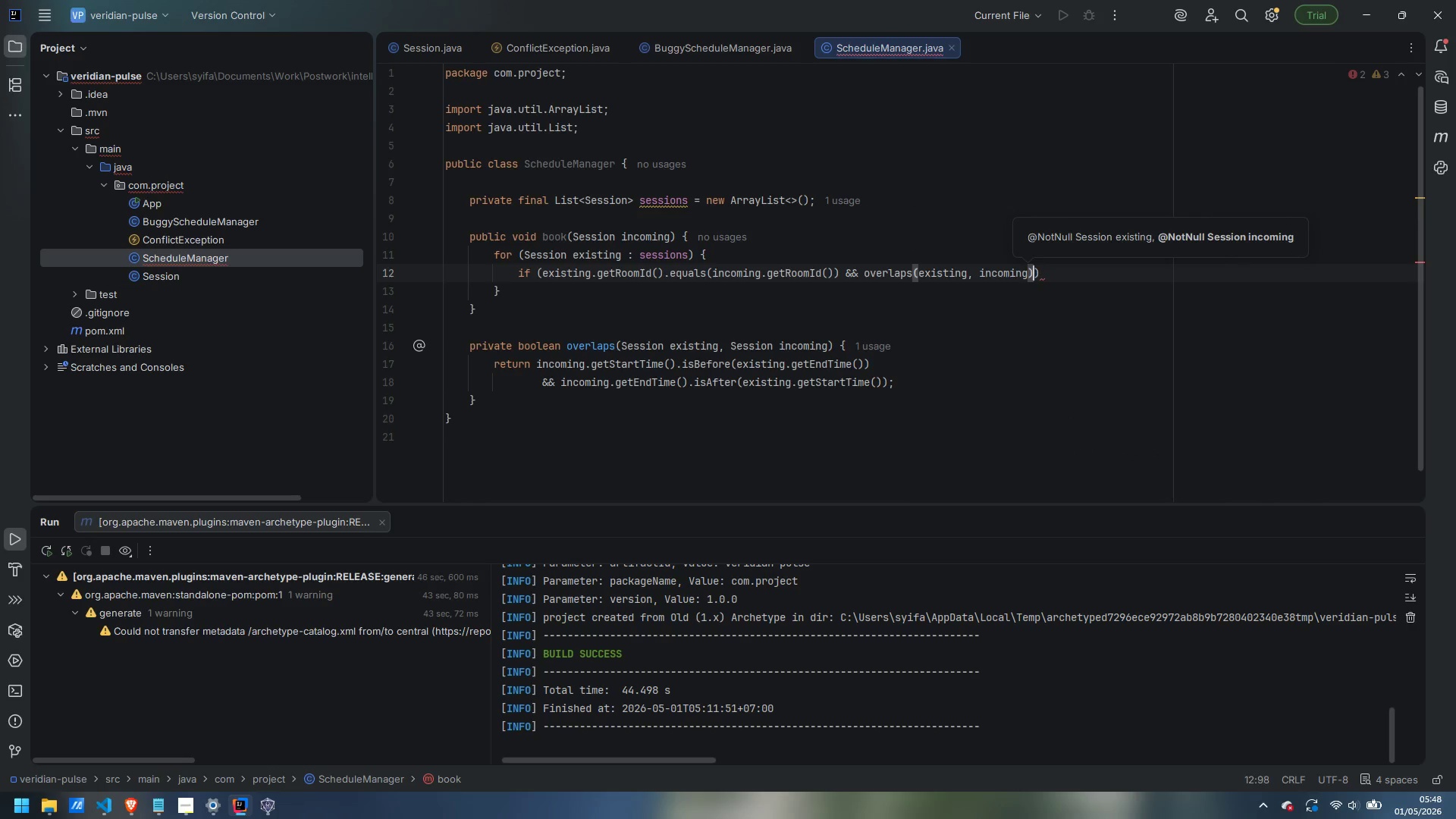 
key(ArrowRight)
 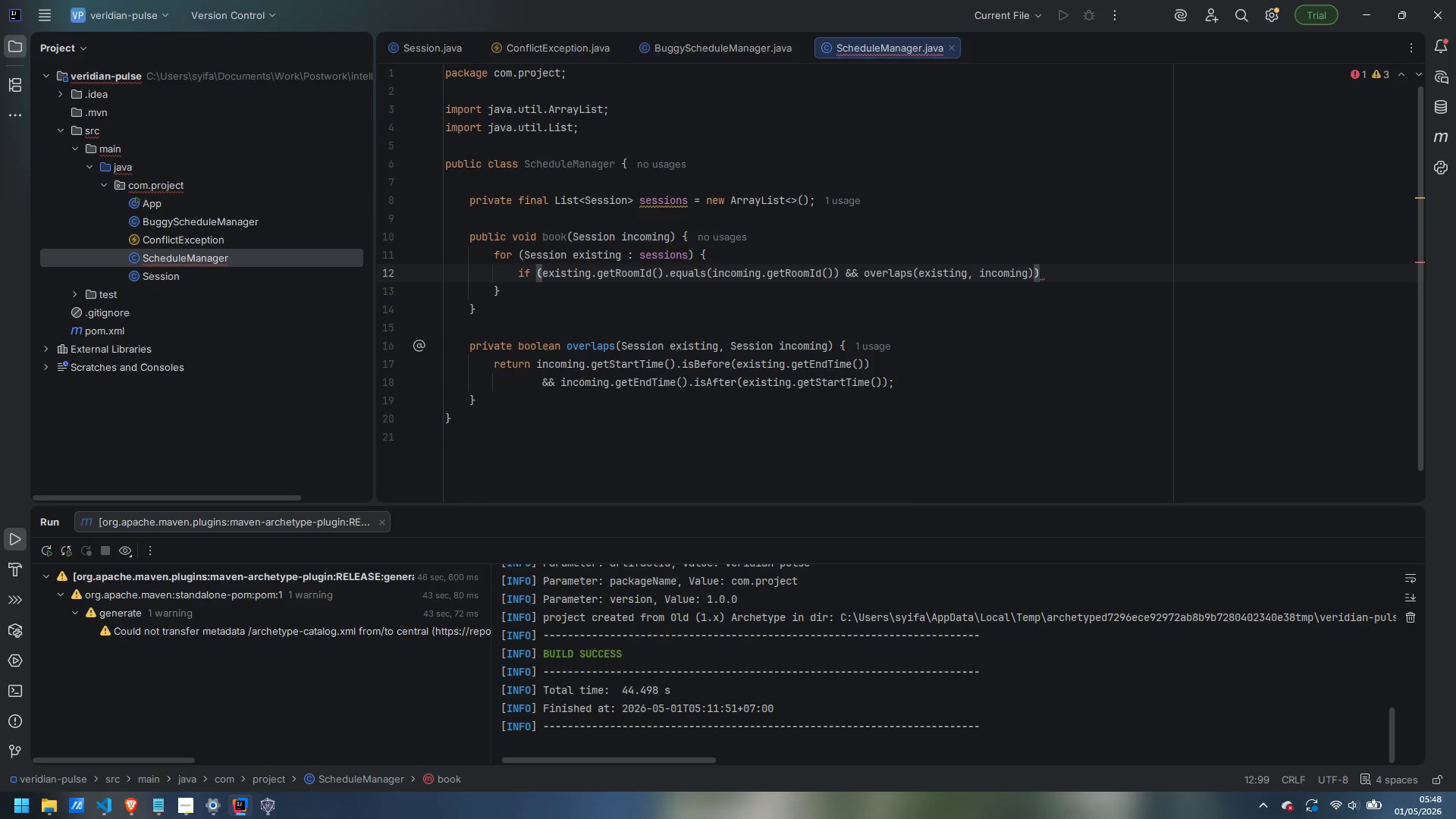 
key(Space)
 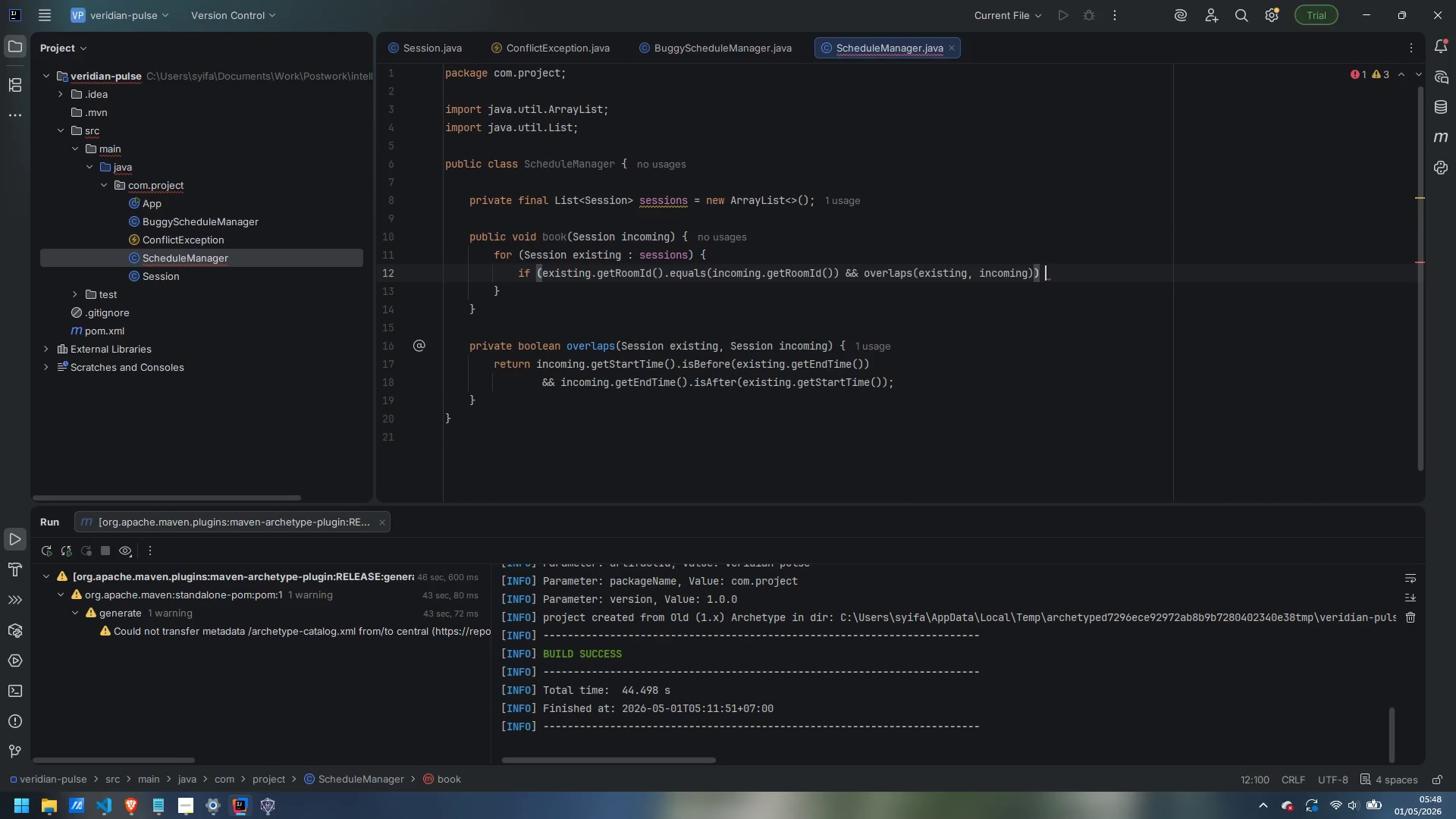 
key(Shift+ShiftLeft)
 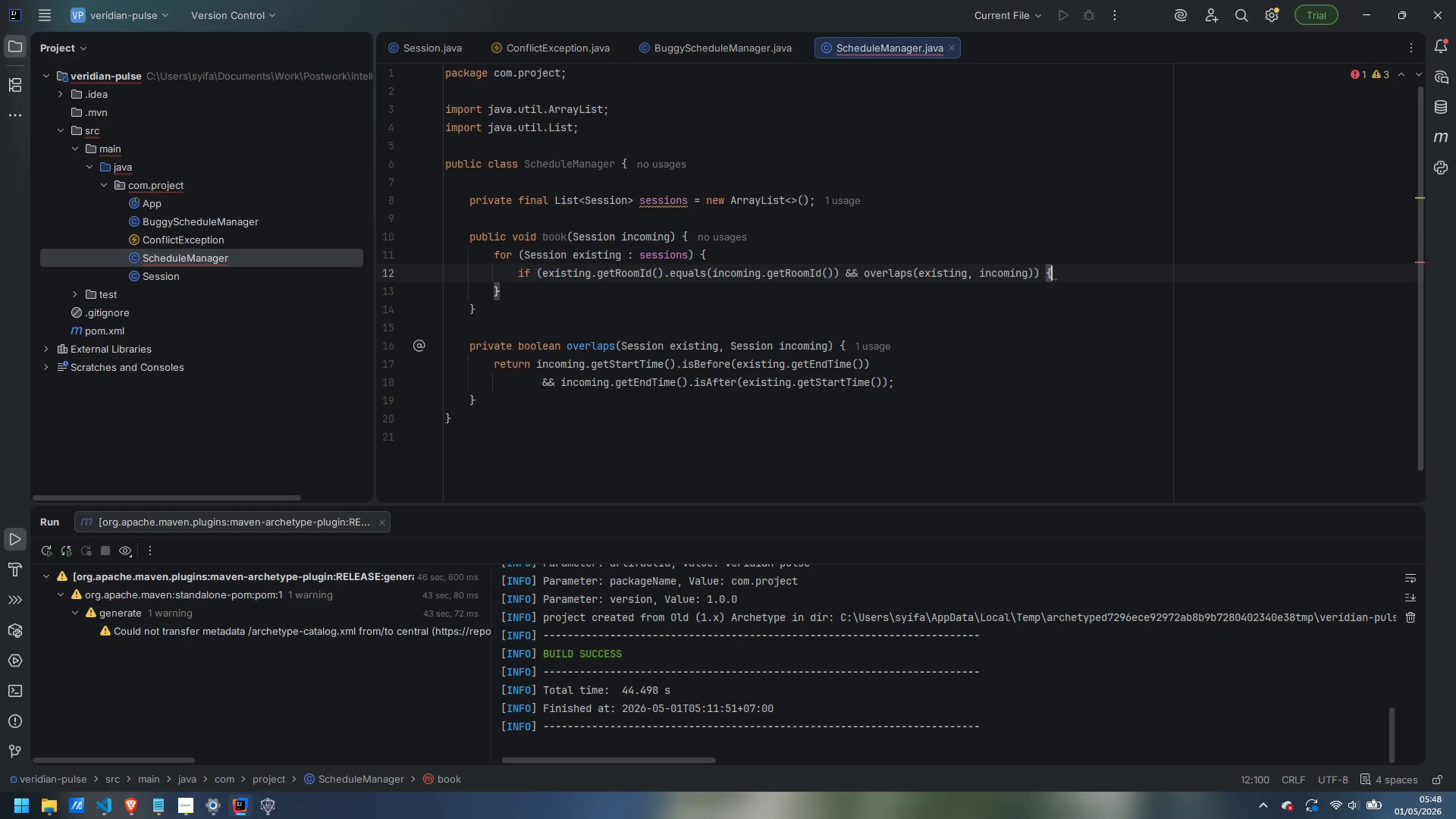 
key(Shift+BracketLeft)
 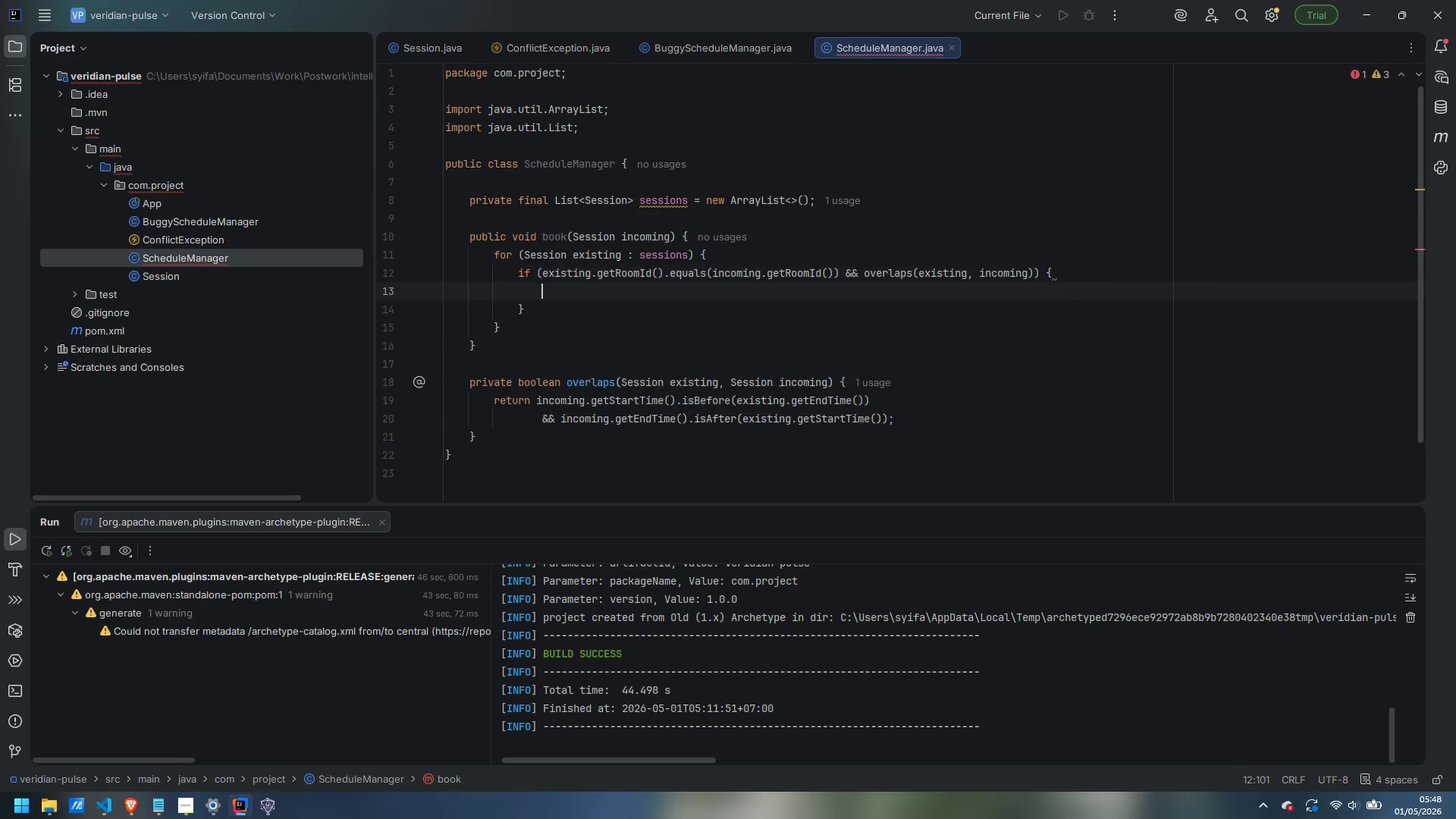 
key(Enter)
 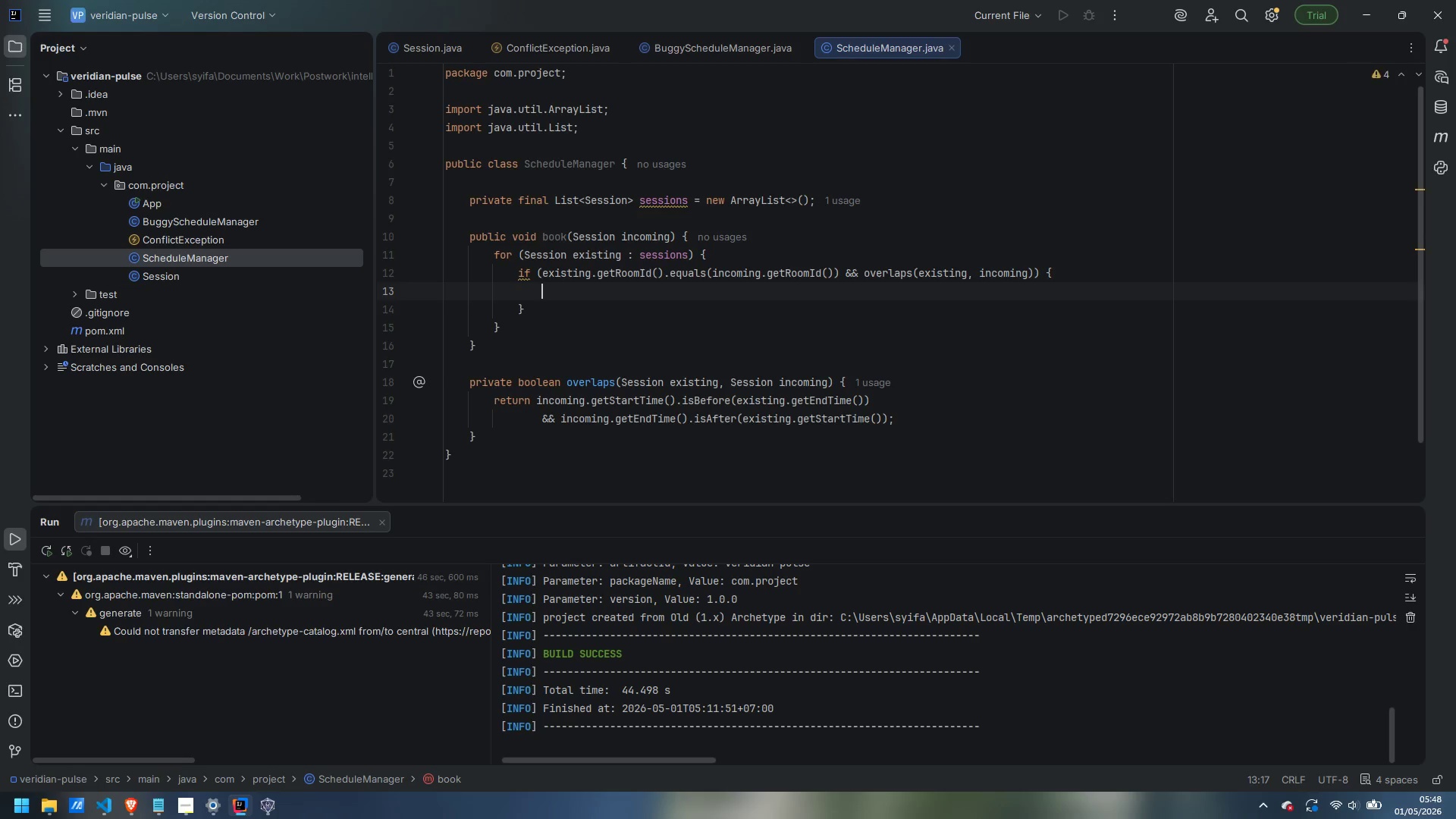 
type(thr)
 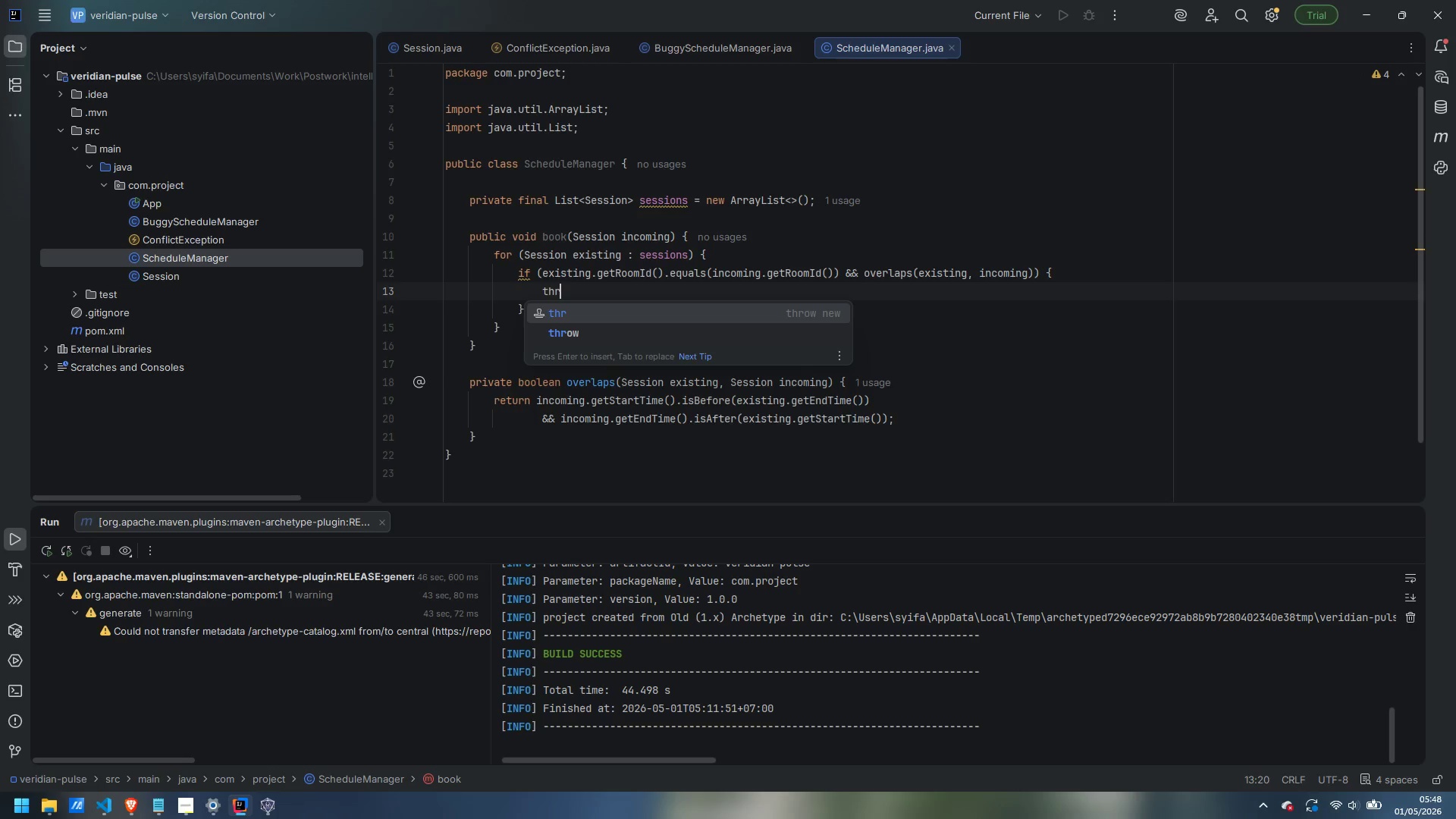 
key(Enter)
 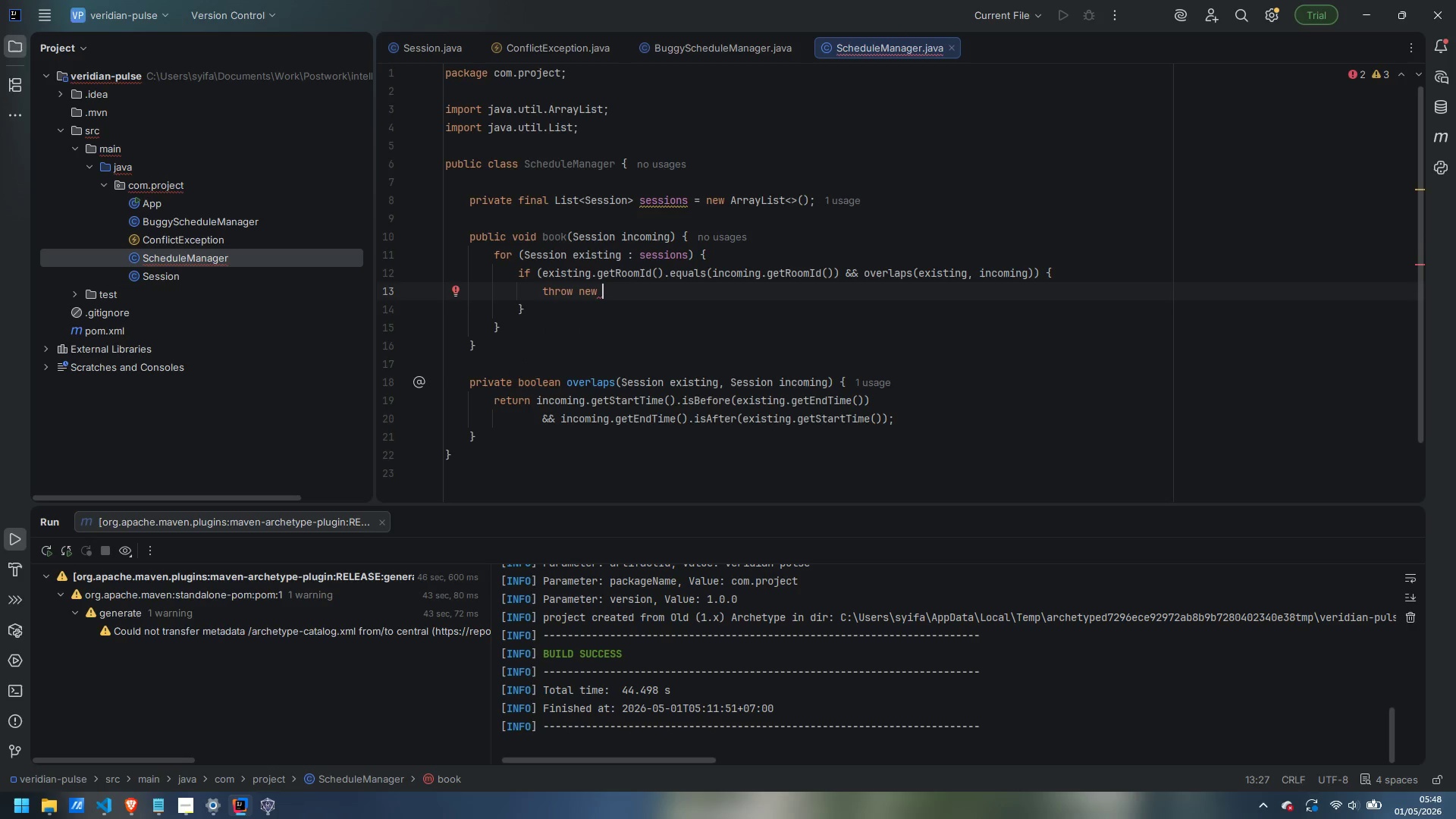 
type(Coflict)
 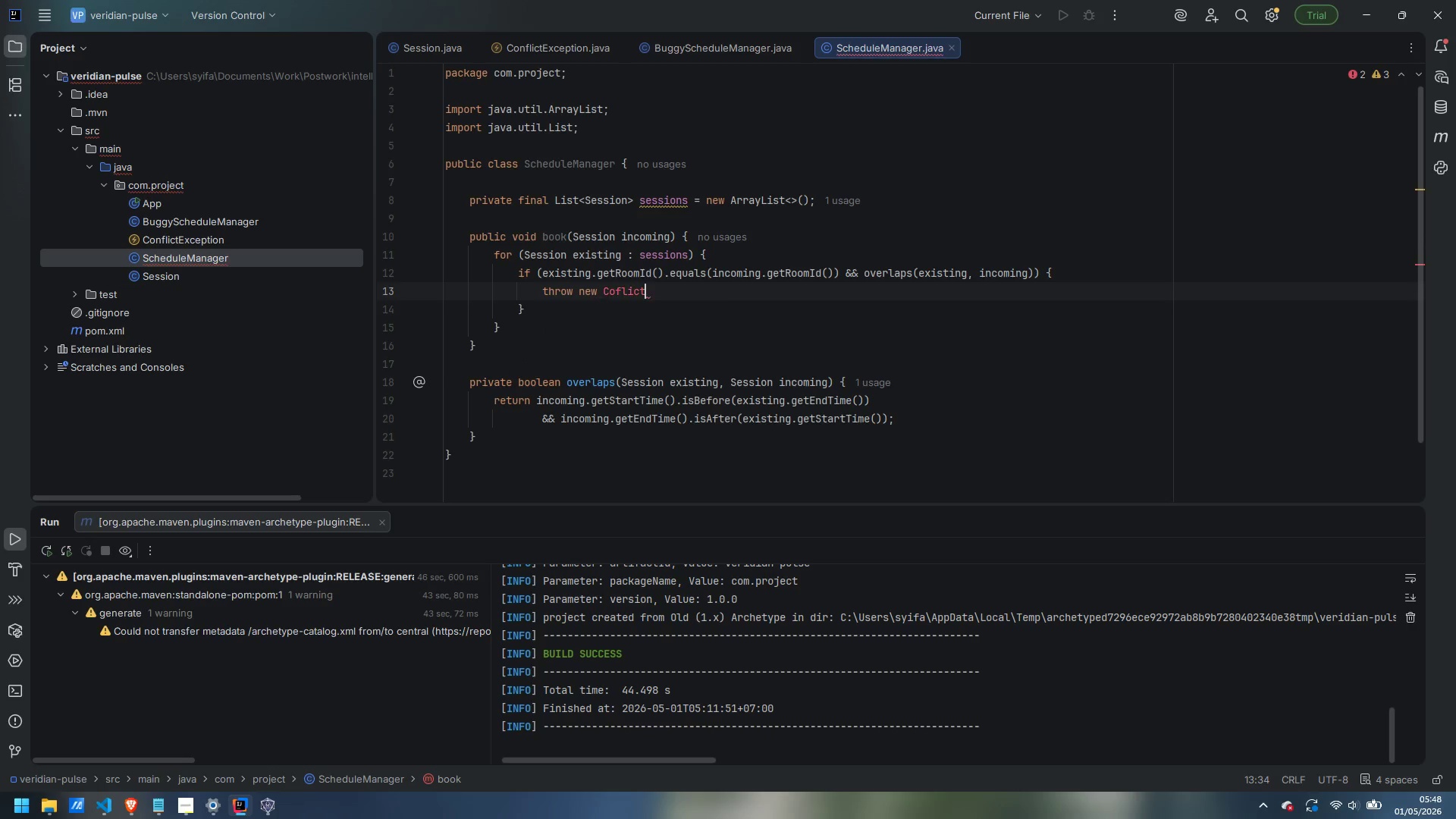 
hold_key(key=ShiftLeft, duration=0.52)
 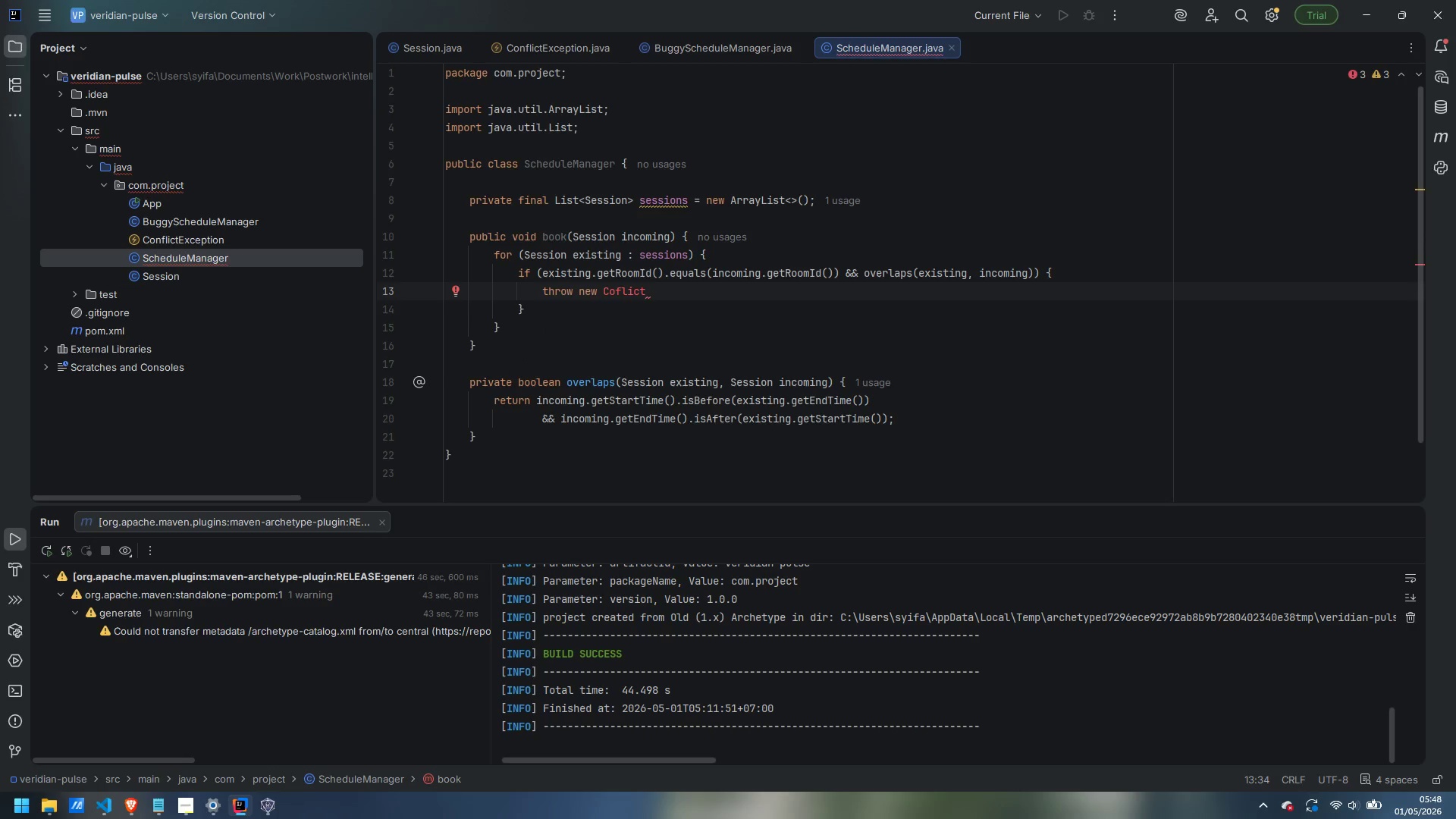 
key(Control+ArrowLeft)
 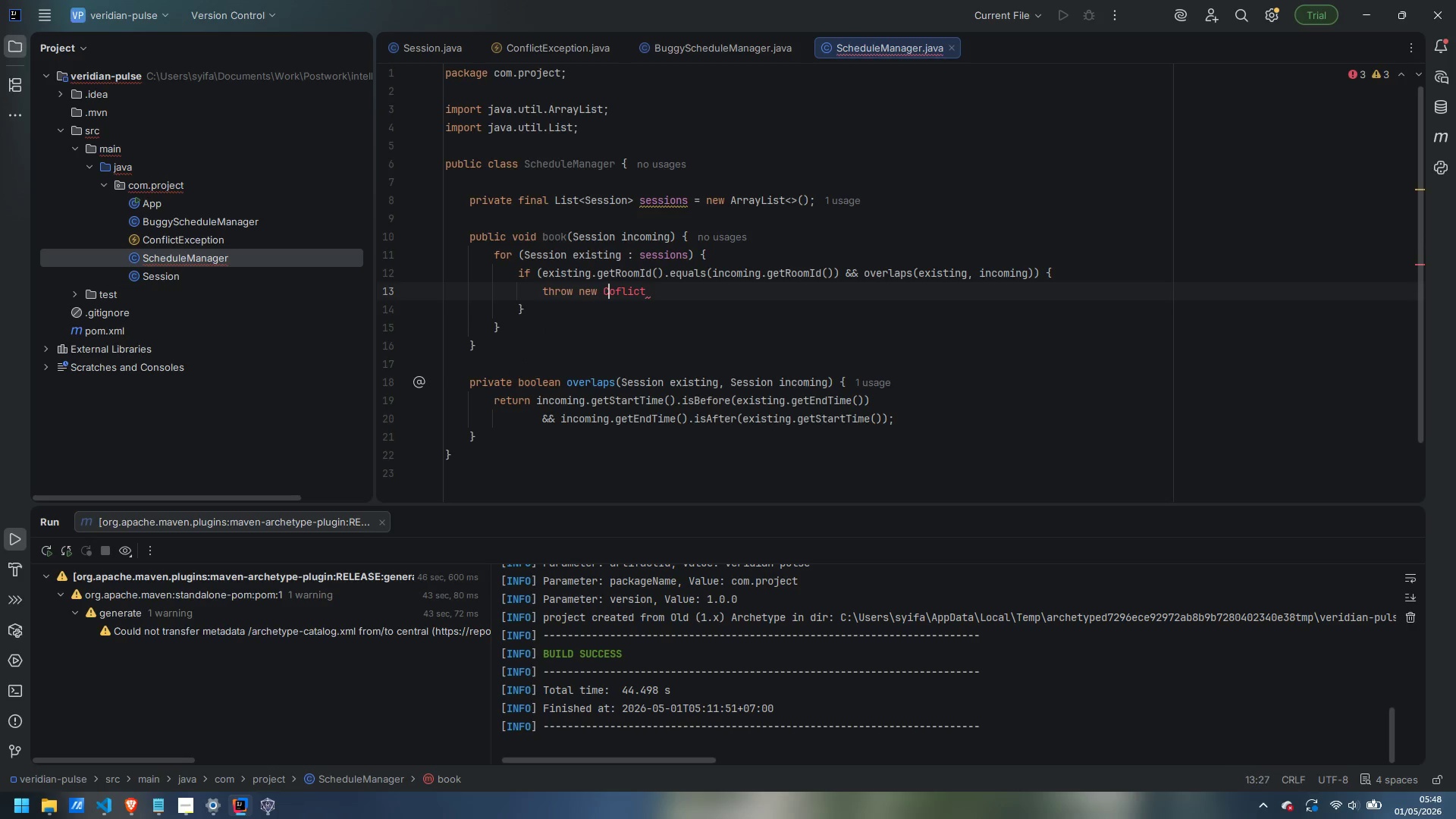 
key(ArrowRight)
 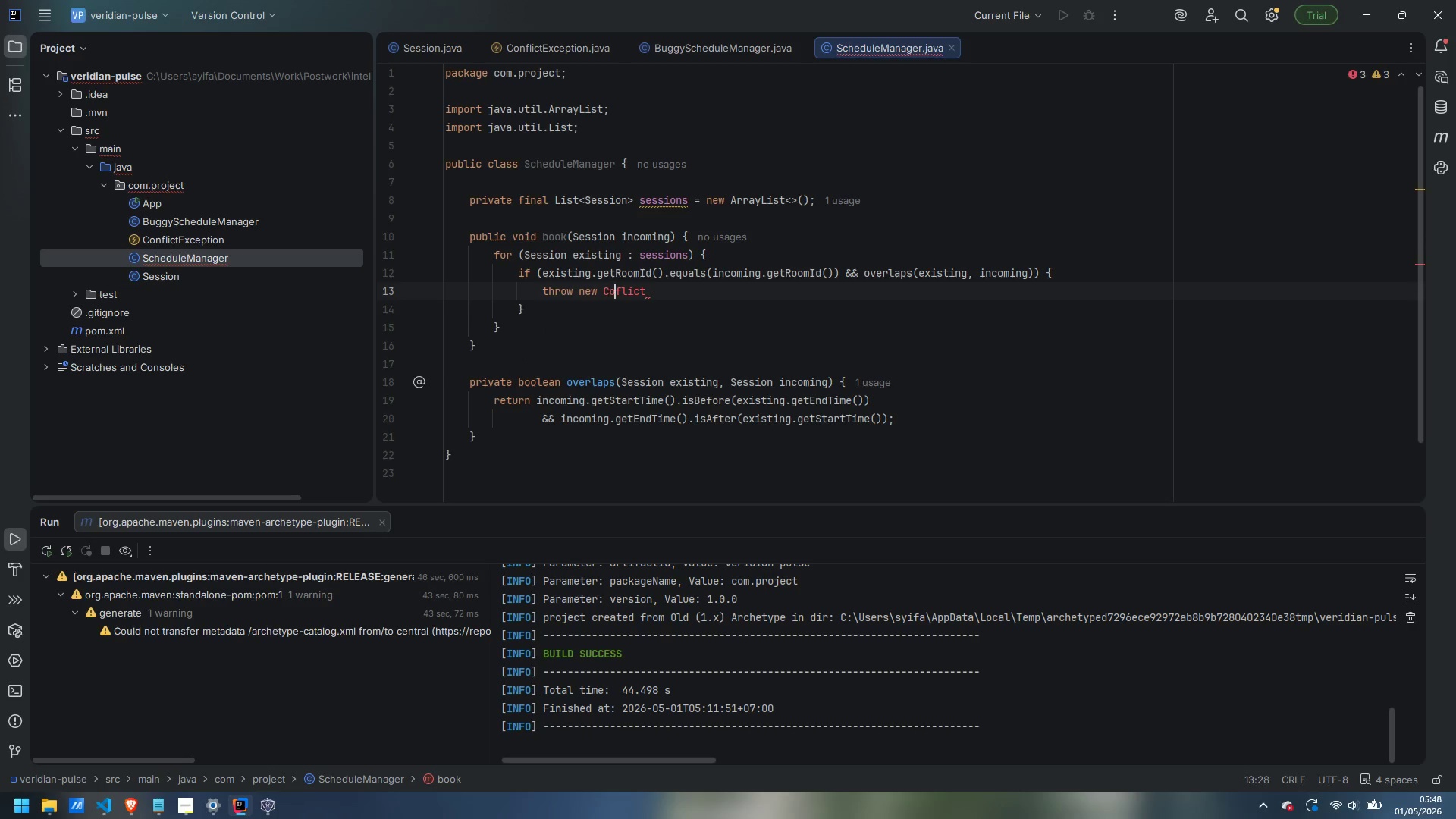 
key(ArrowRight)
 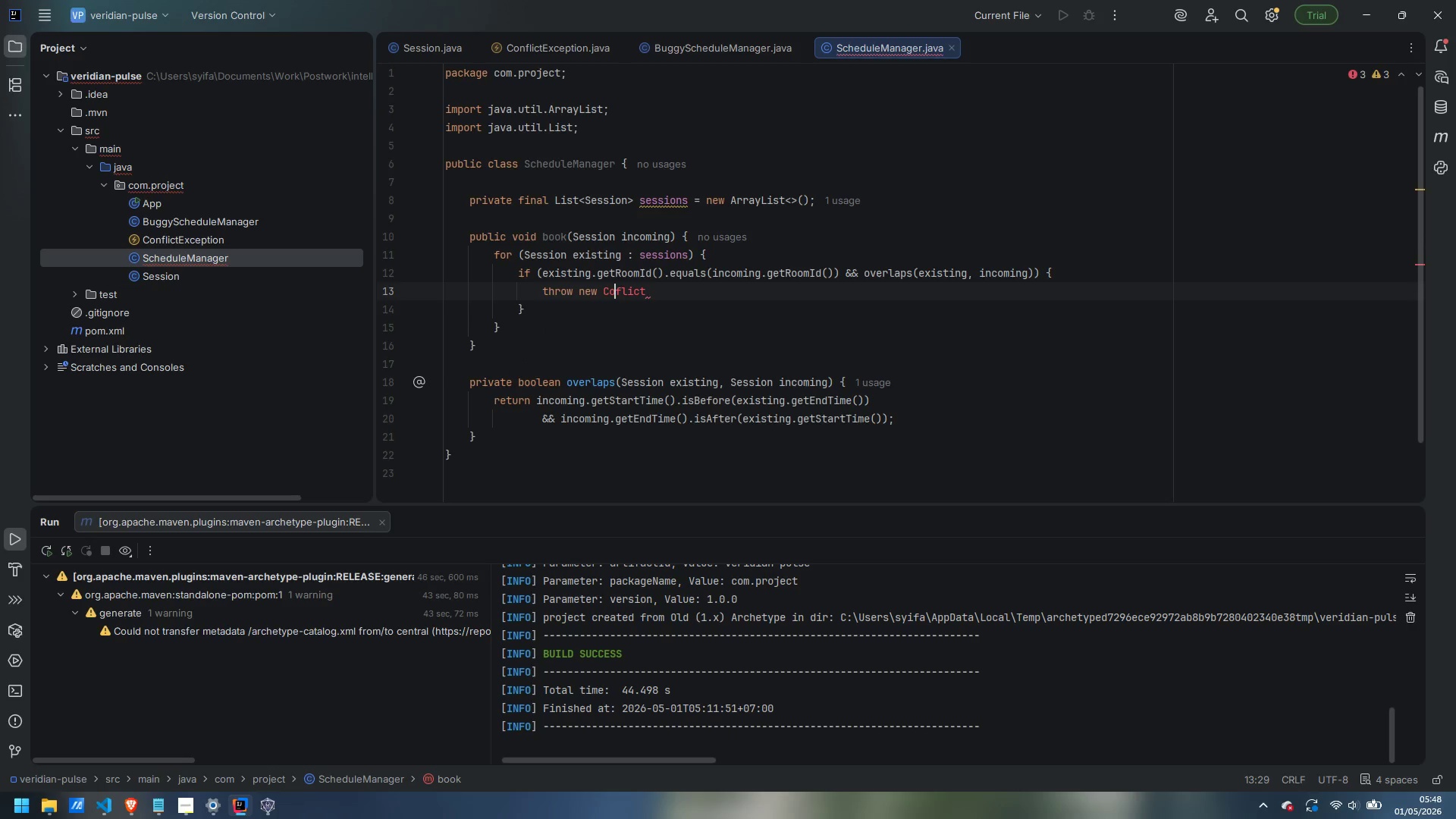 
key(N)
 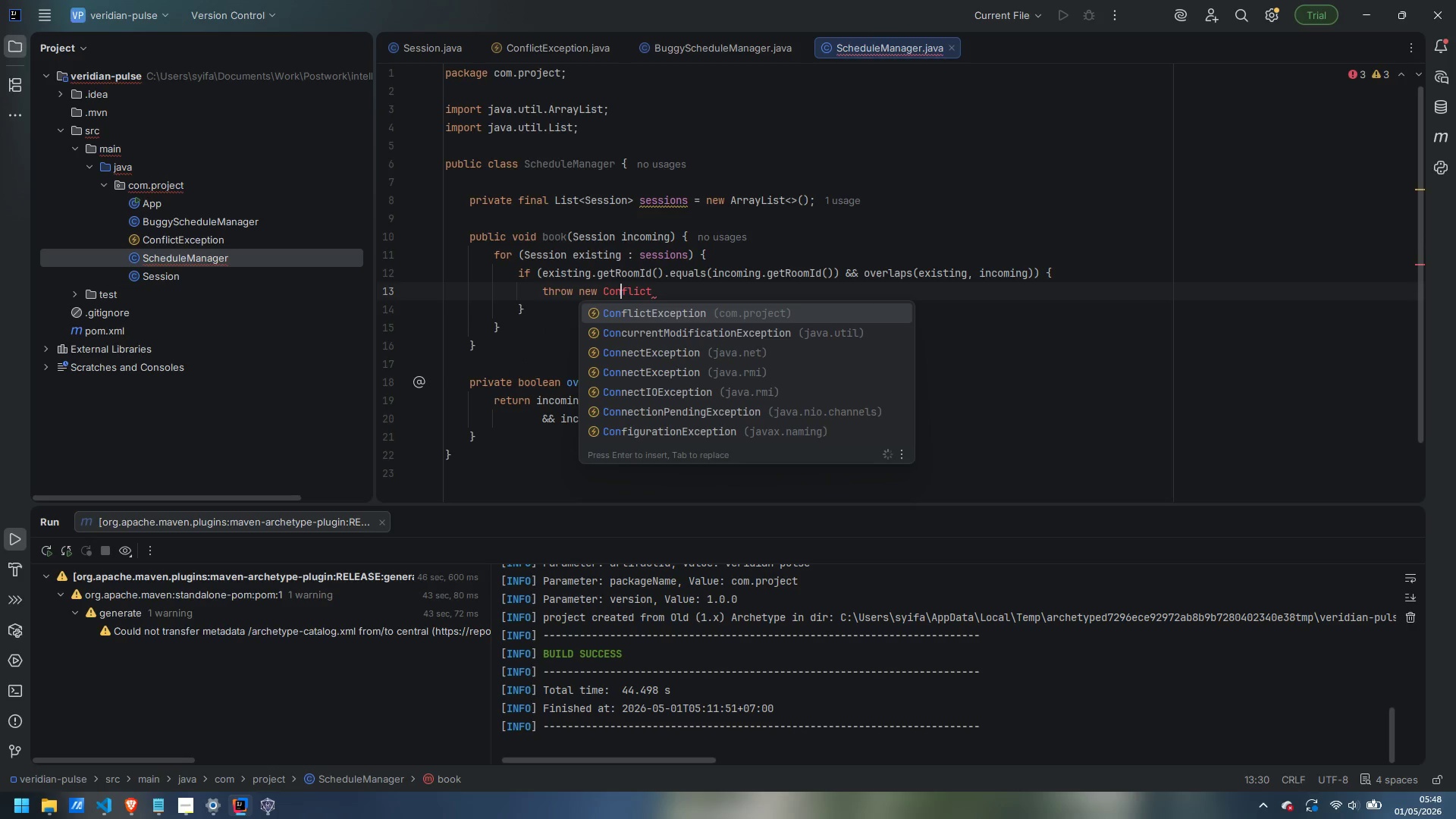 
key(Control+ArrowRight)
 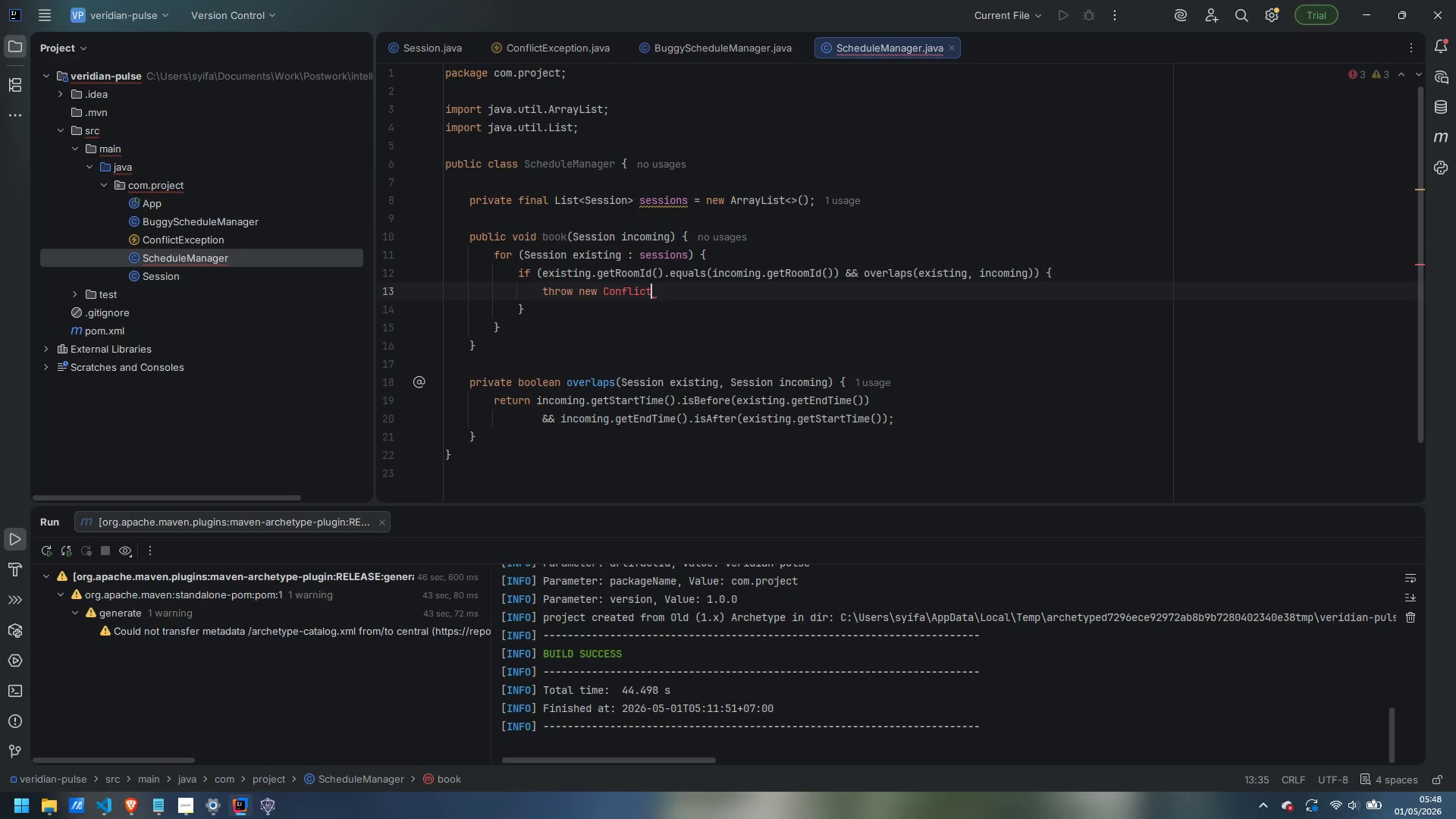 
type(Exception(existing, incoming)
 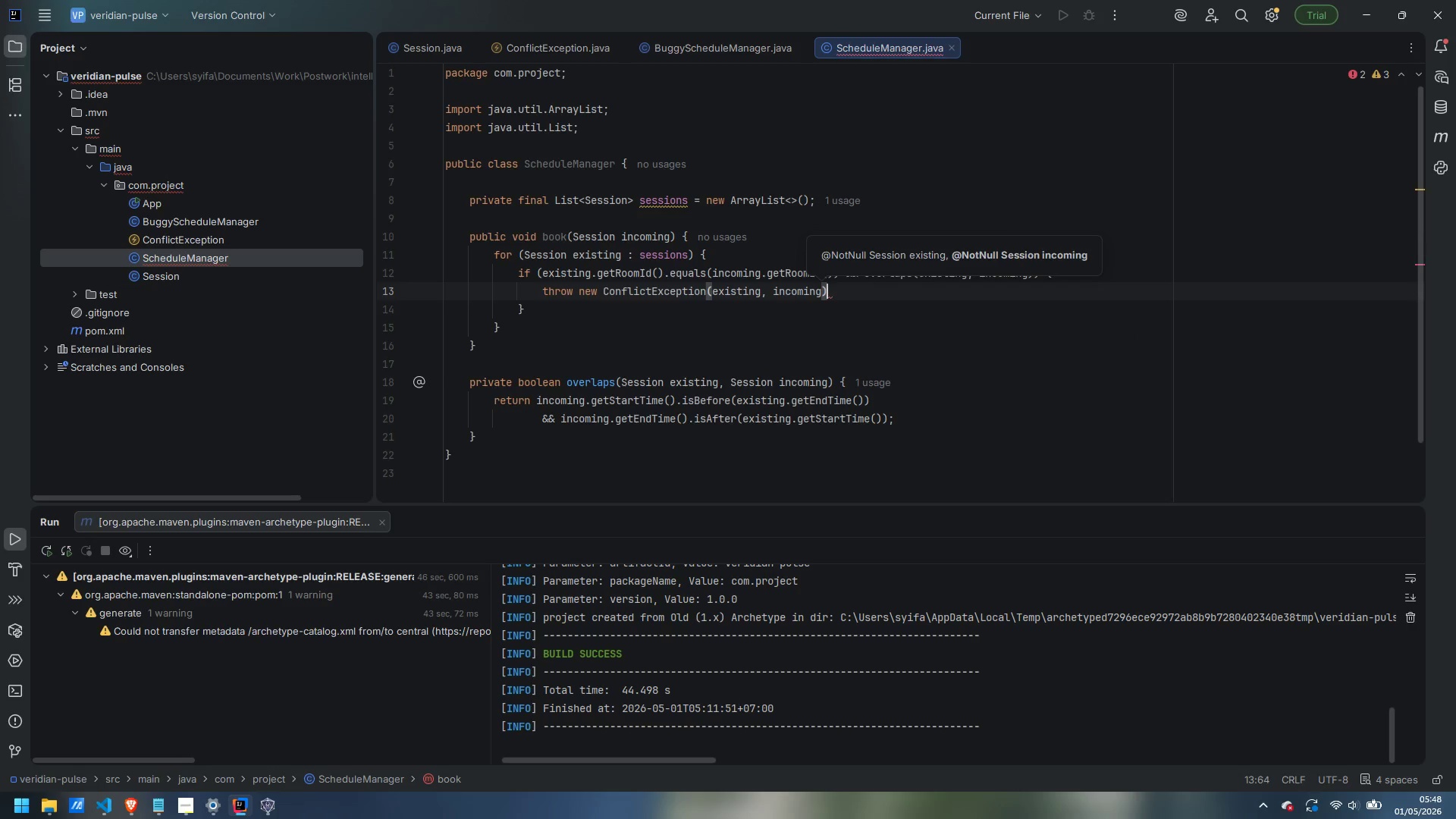 
 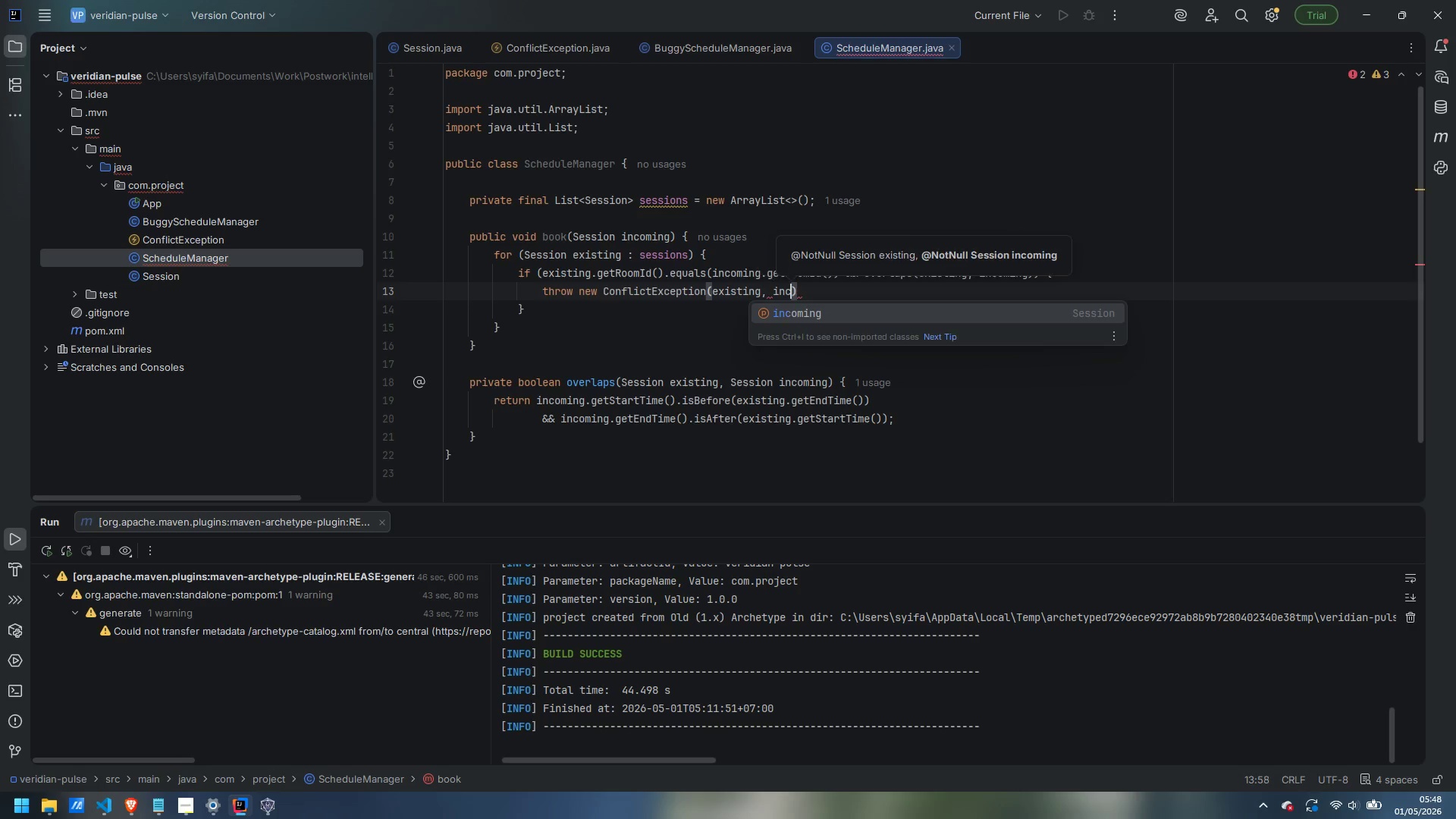 
key(ArrowRight)
 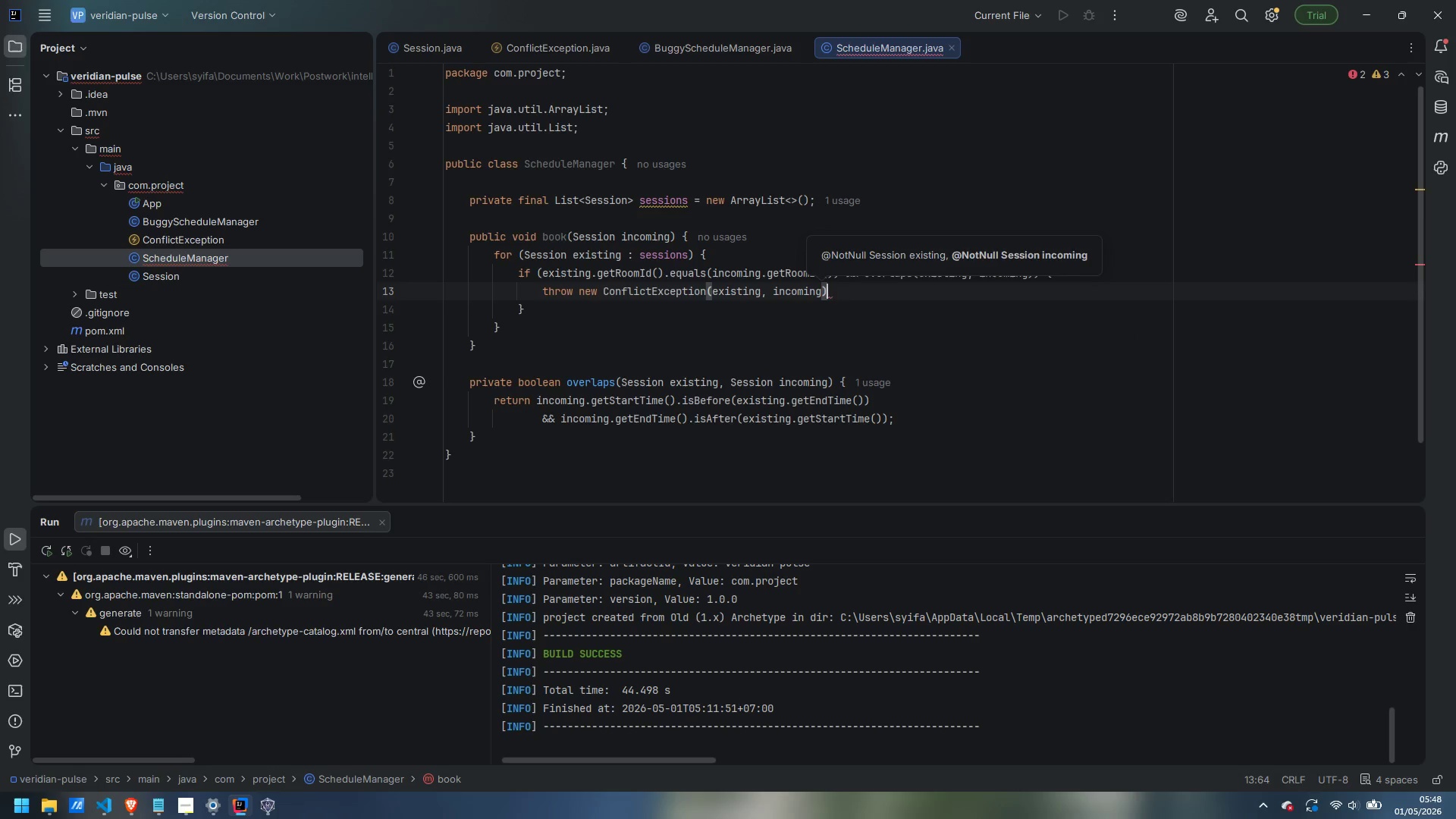 
key(Semicolon)
 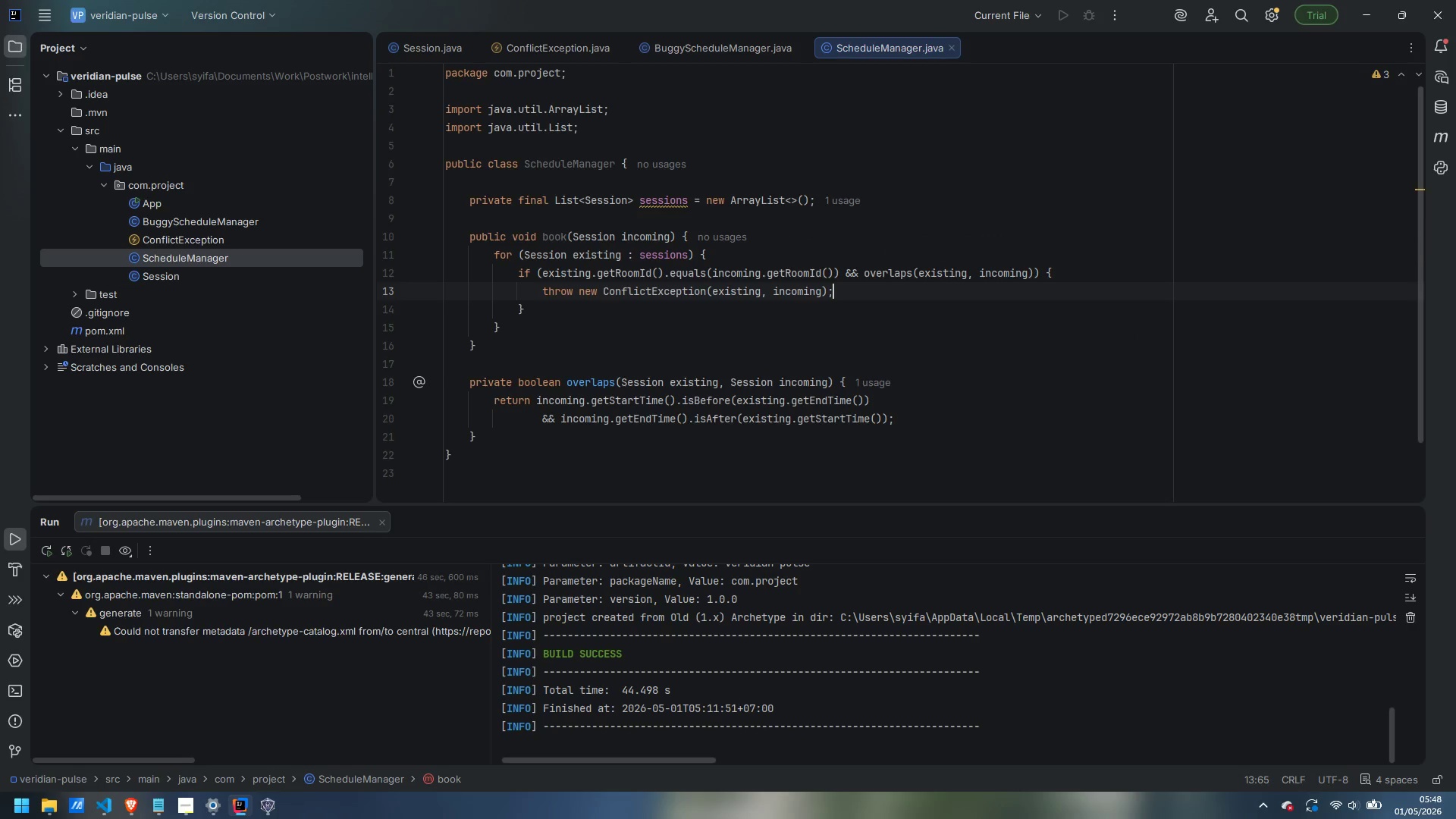 
key(ArrowDown)
 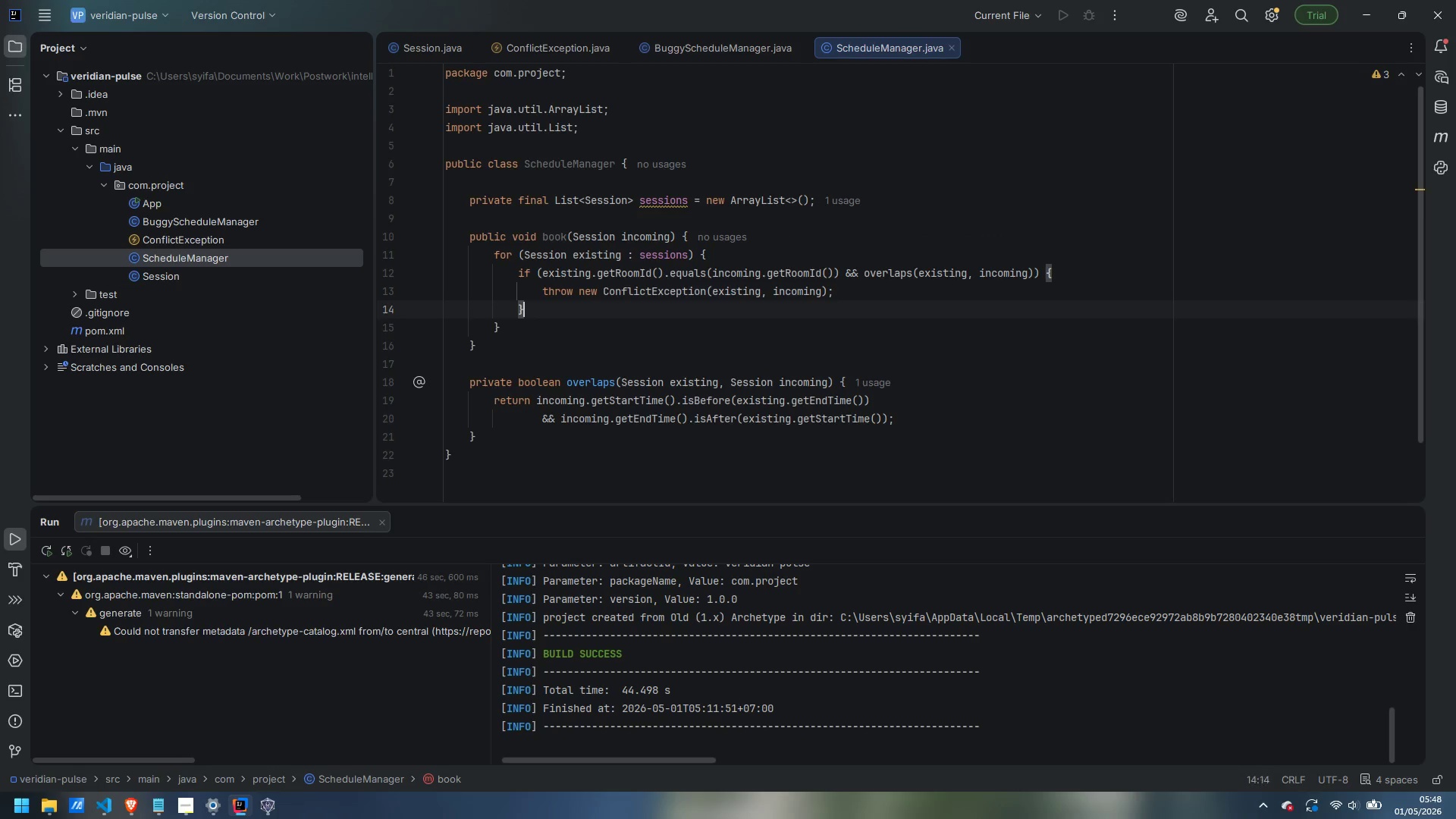 
key(ArrowDown)
 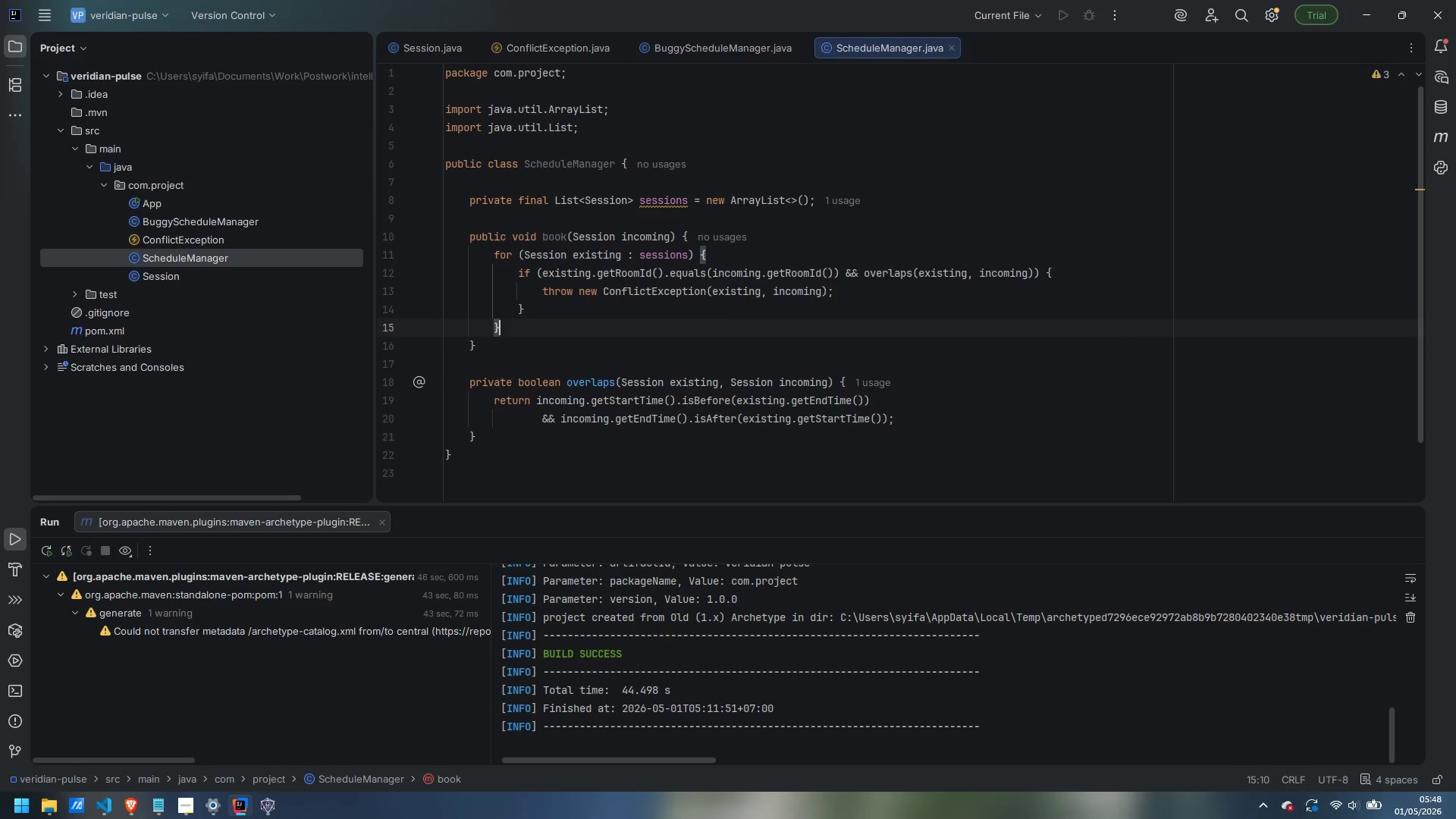 
key(Enter)
 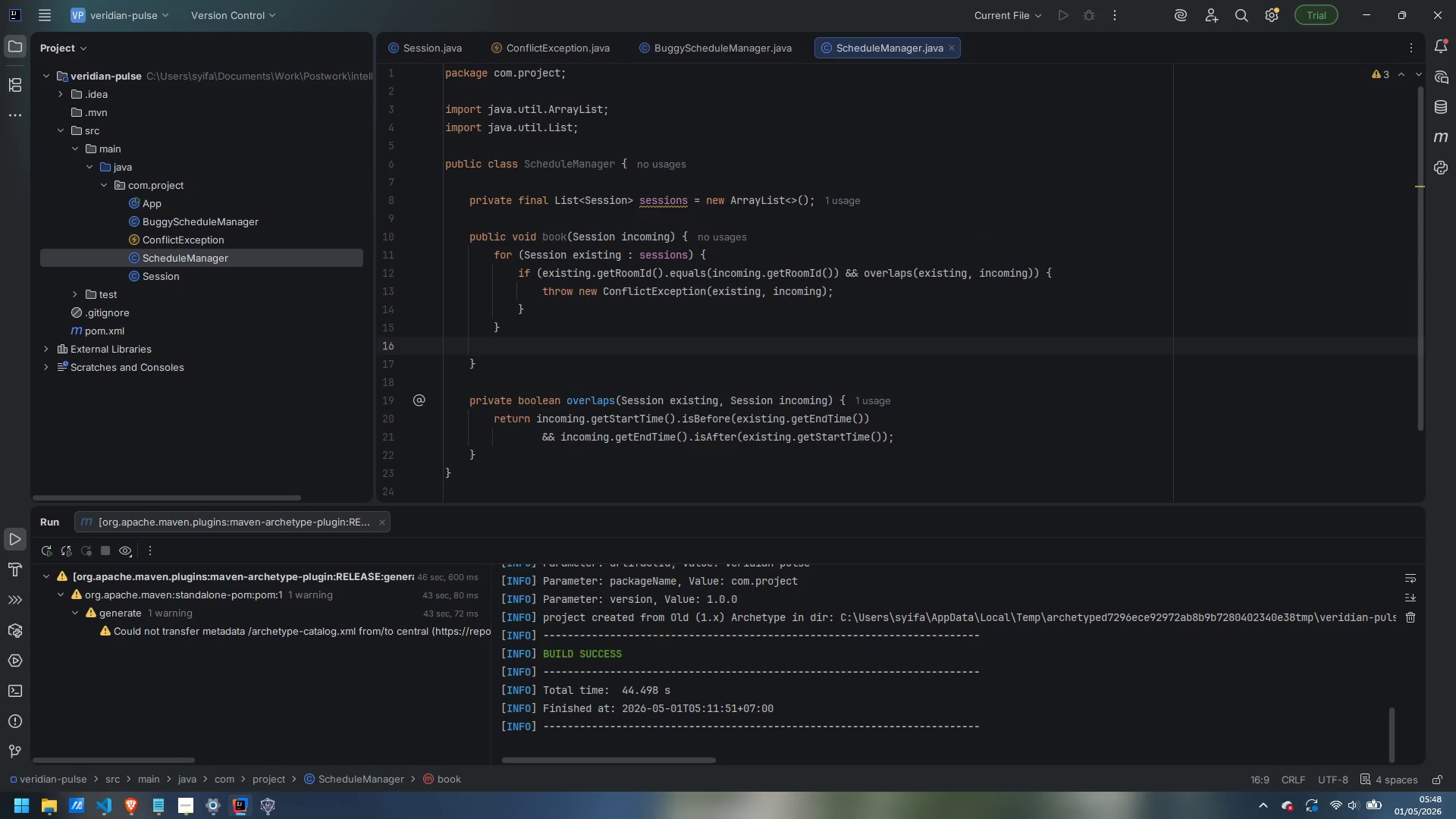 
type(sessoins.add(incoming)
 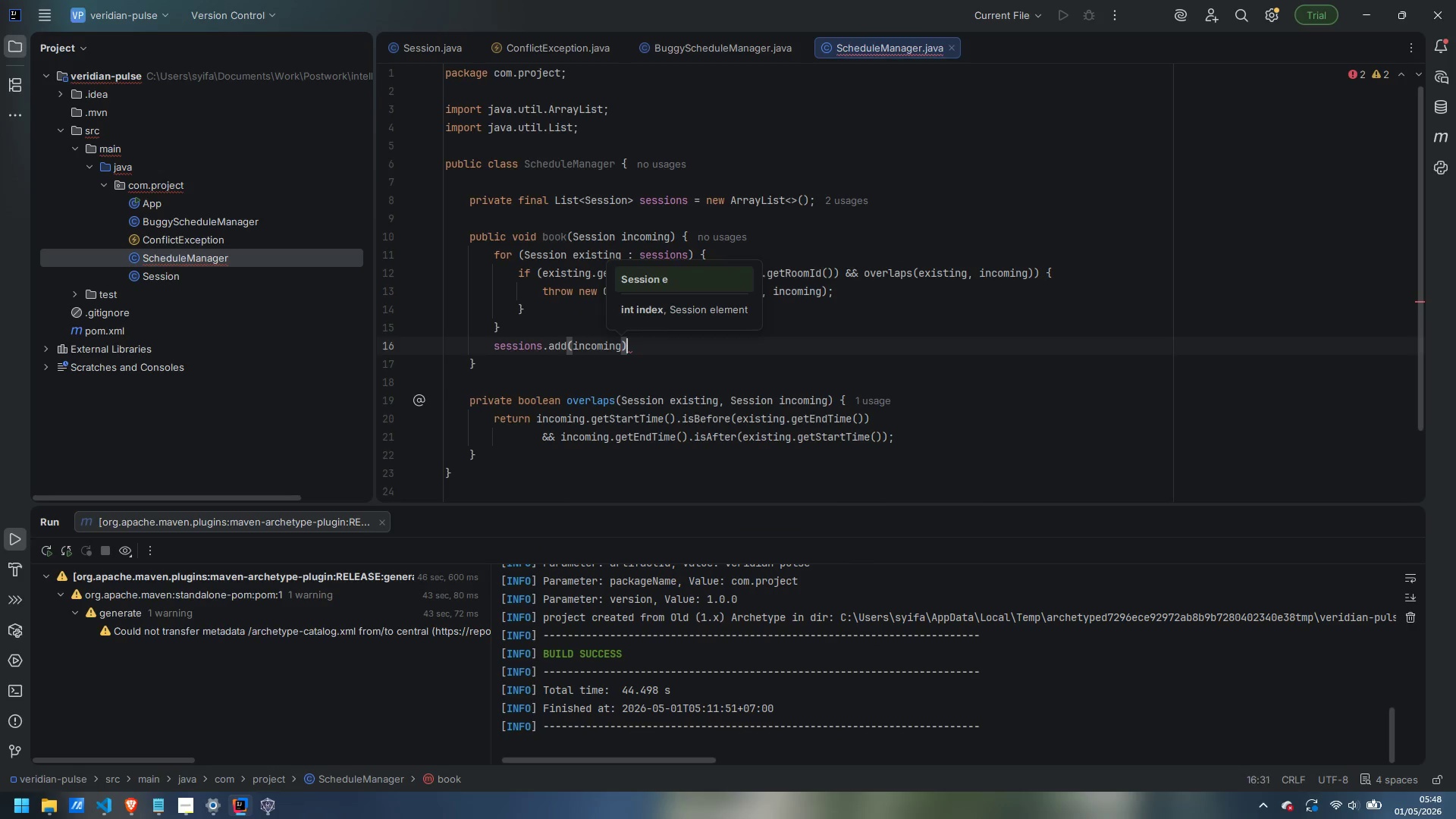 
 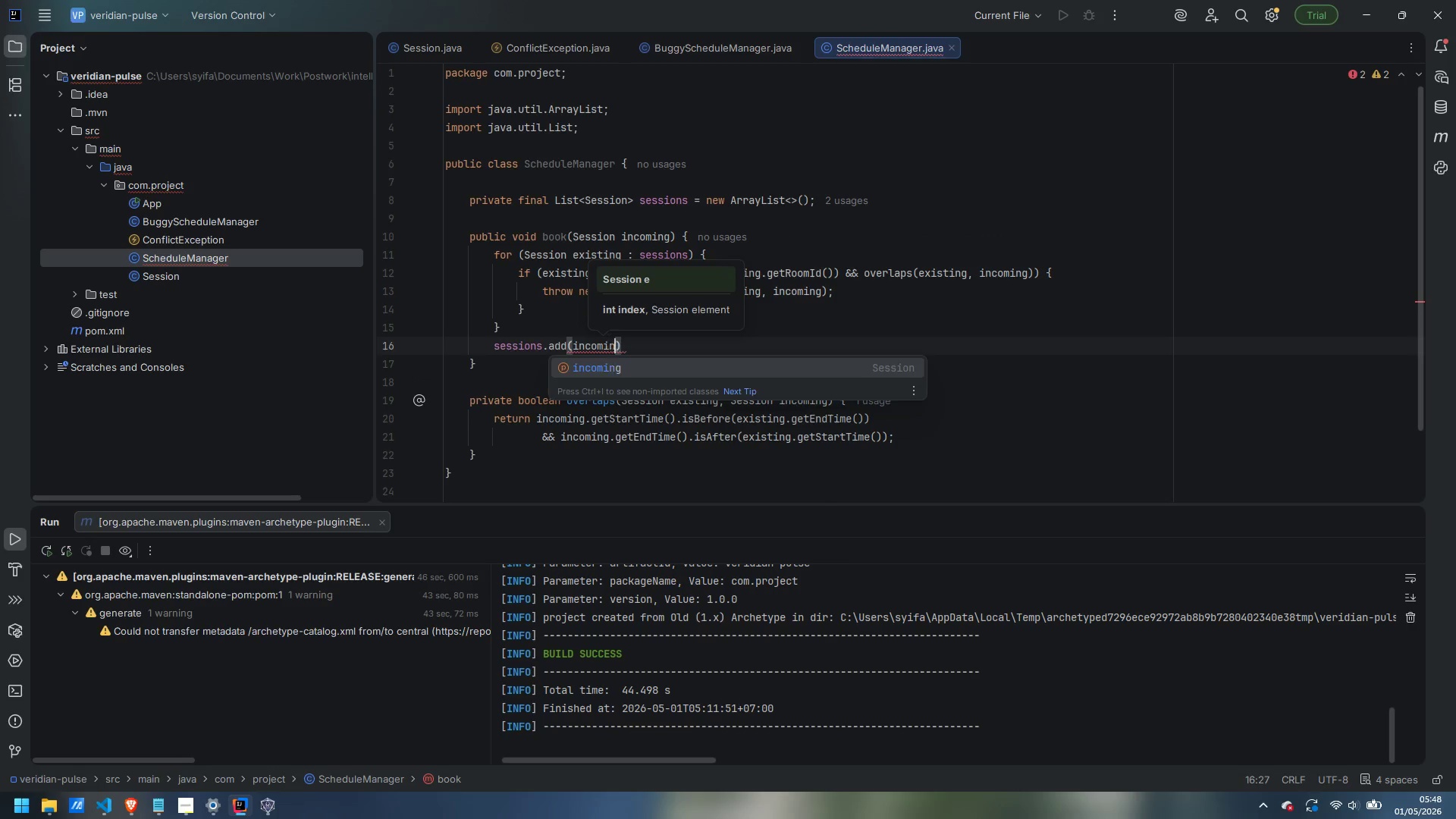 
key(ArrowRight)
 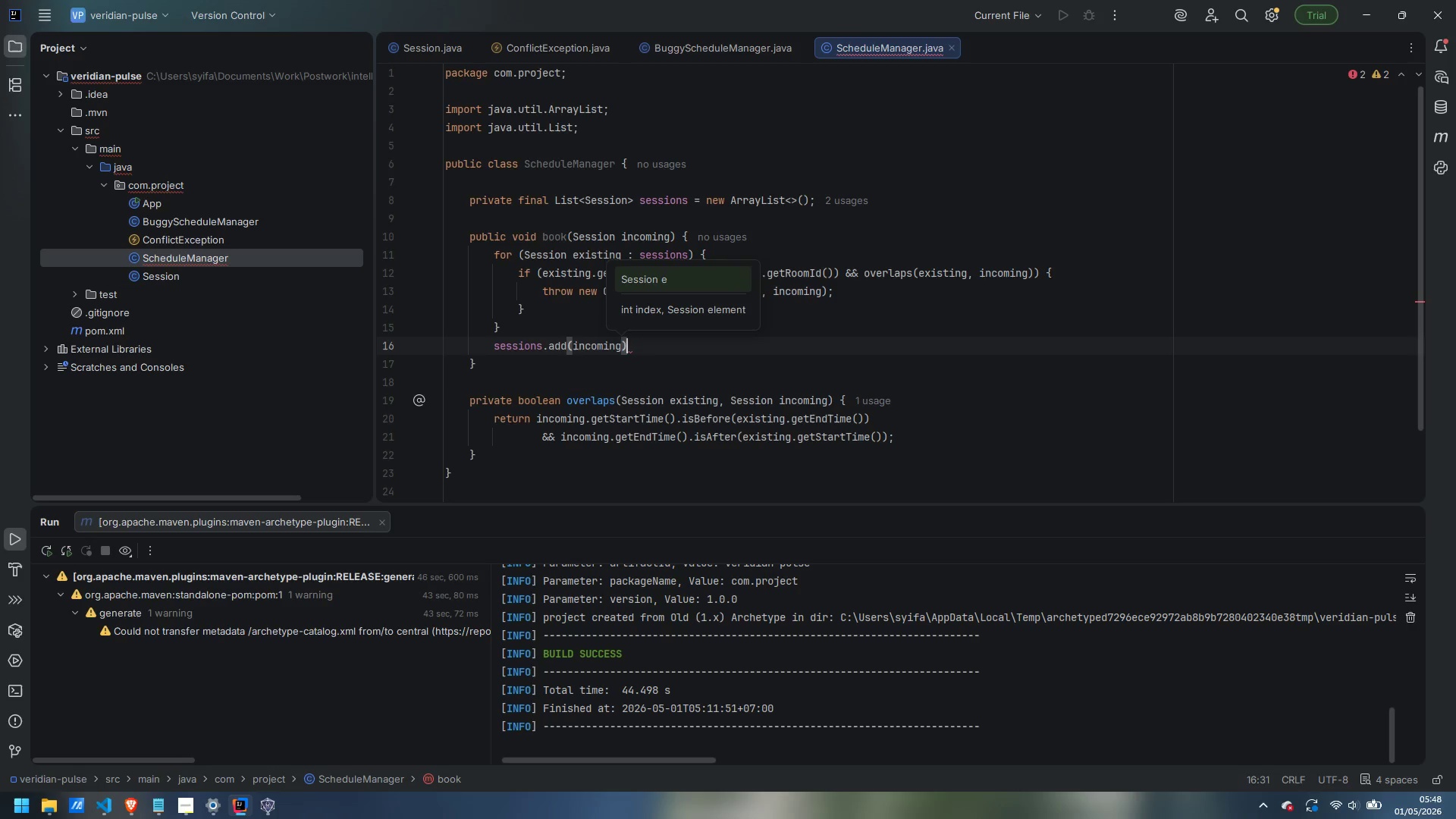 
key(Semicolon)
 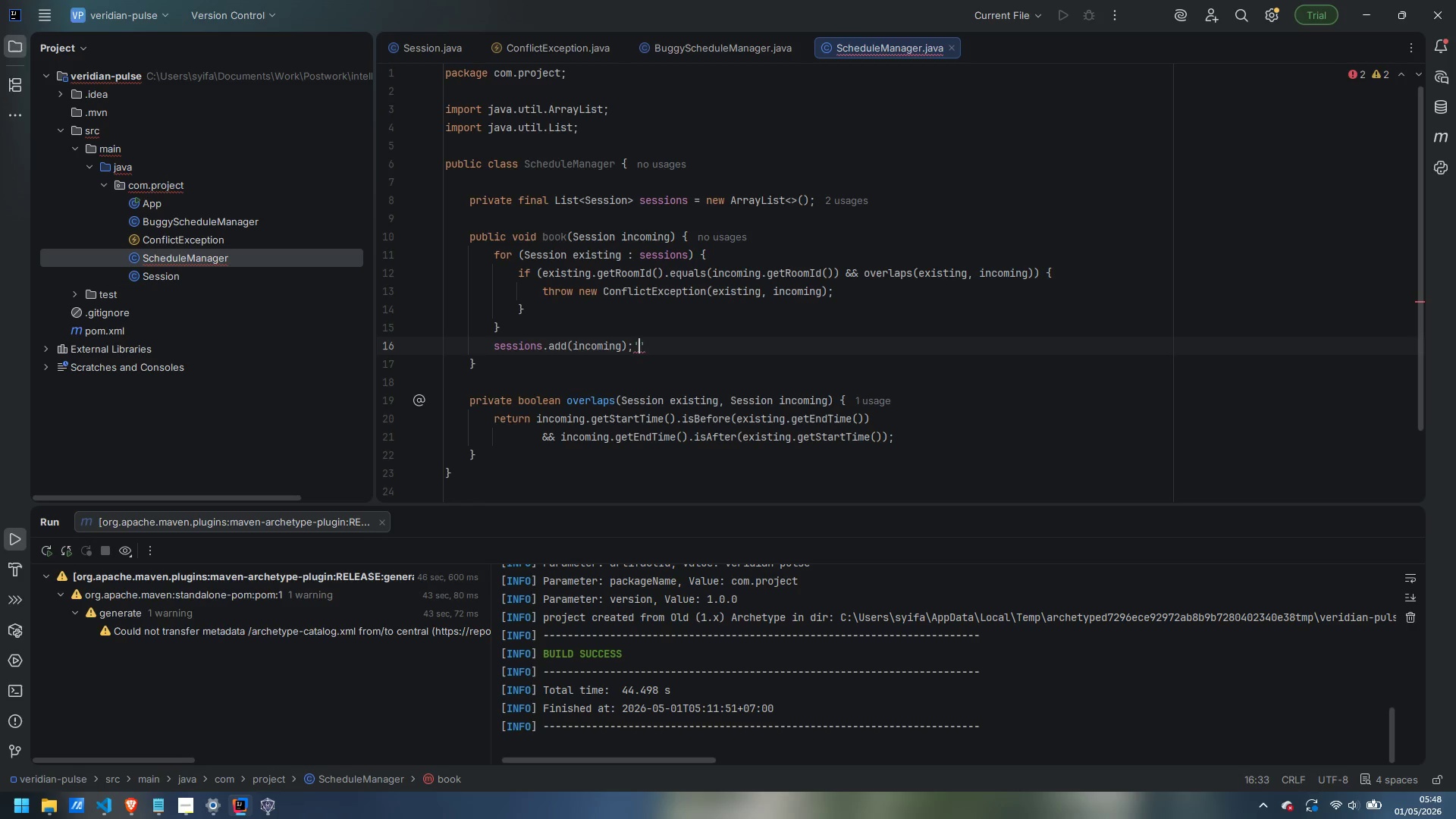 
key(Quote)
 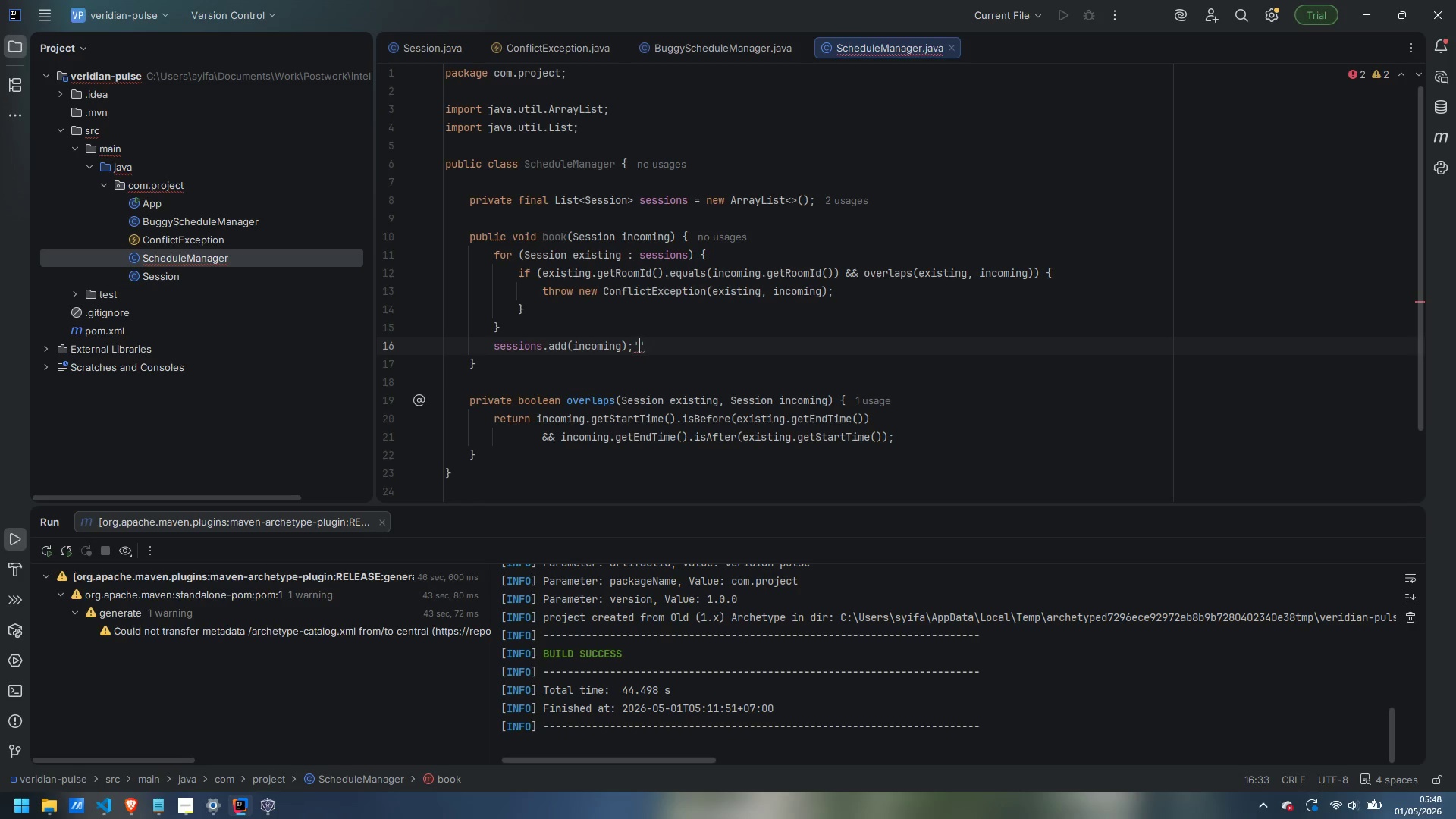 
key(Backspace)
 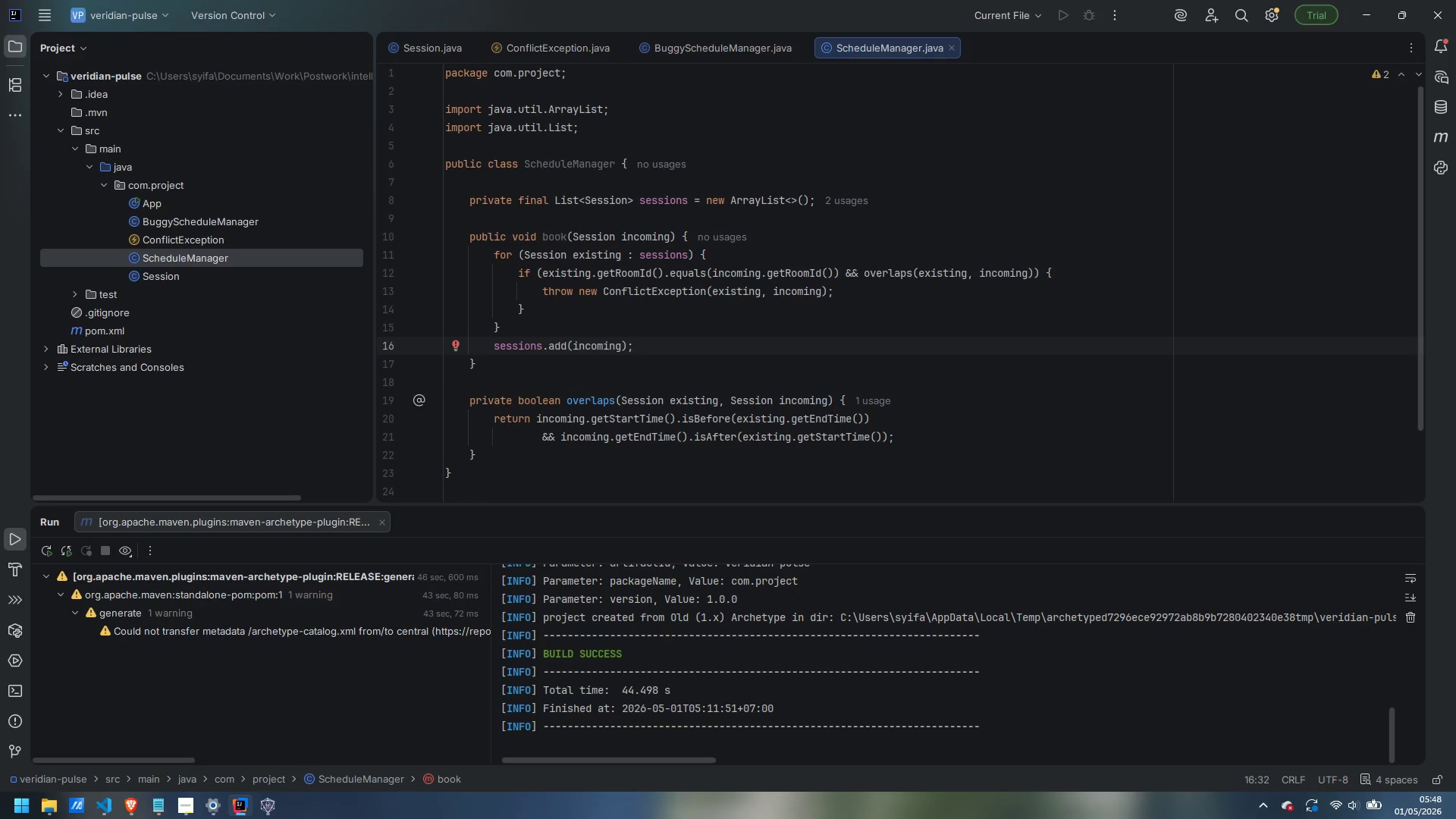 
key(ArrowDown)
 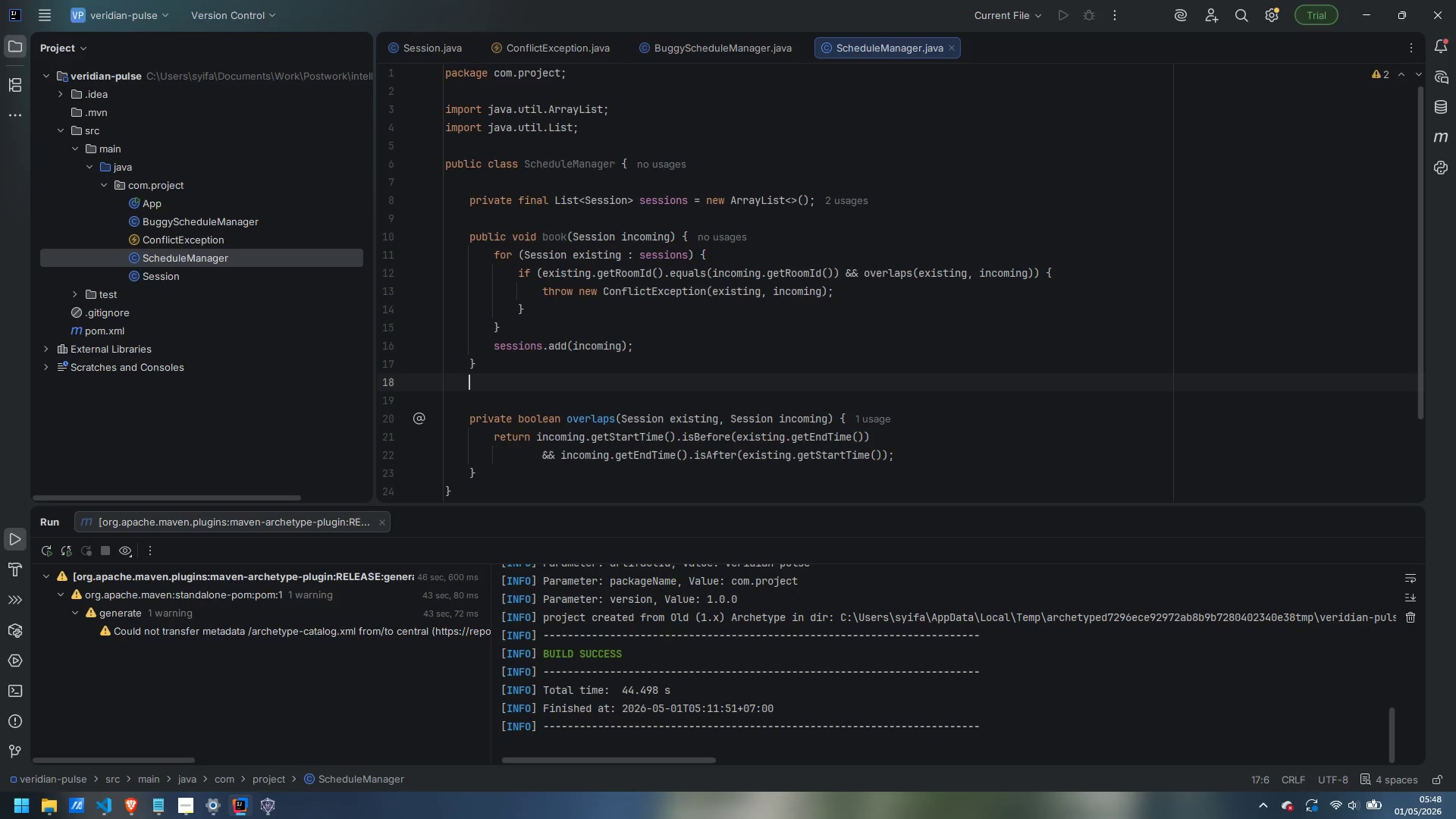 
key(Enter)
 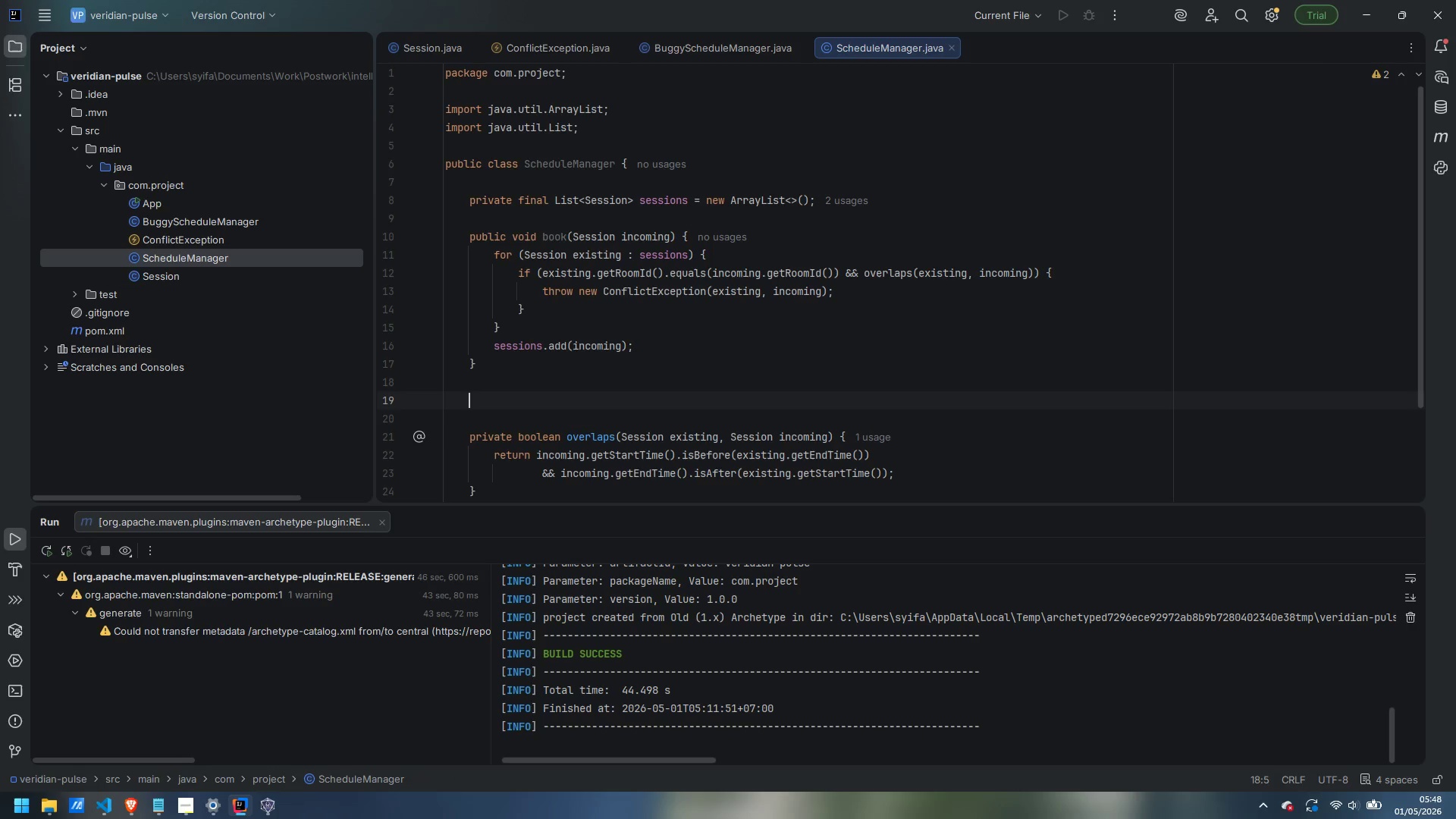 
key(Enter)
 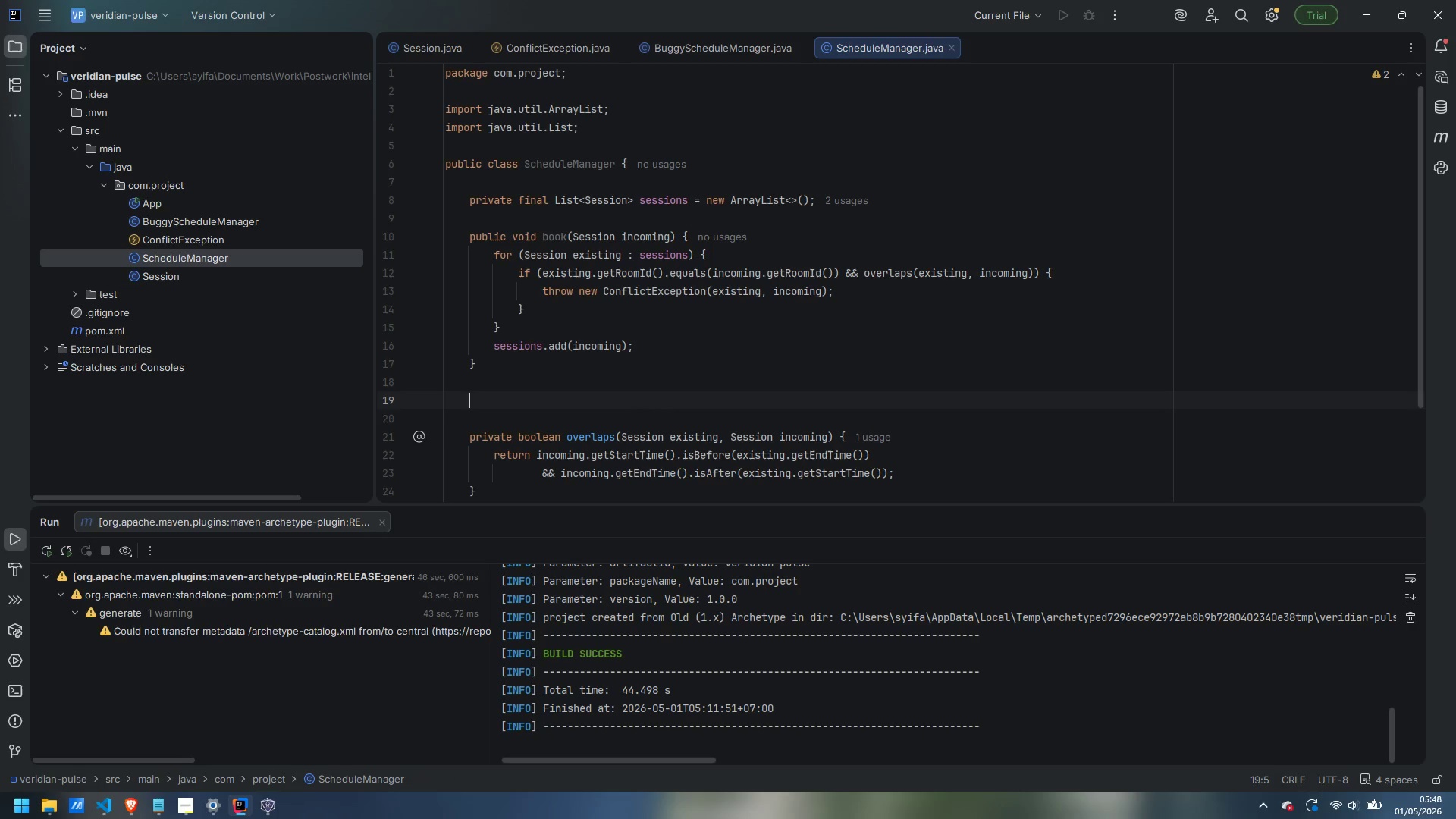 
type(public List<Sesison)
 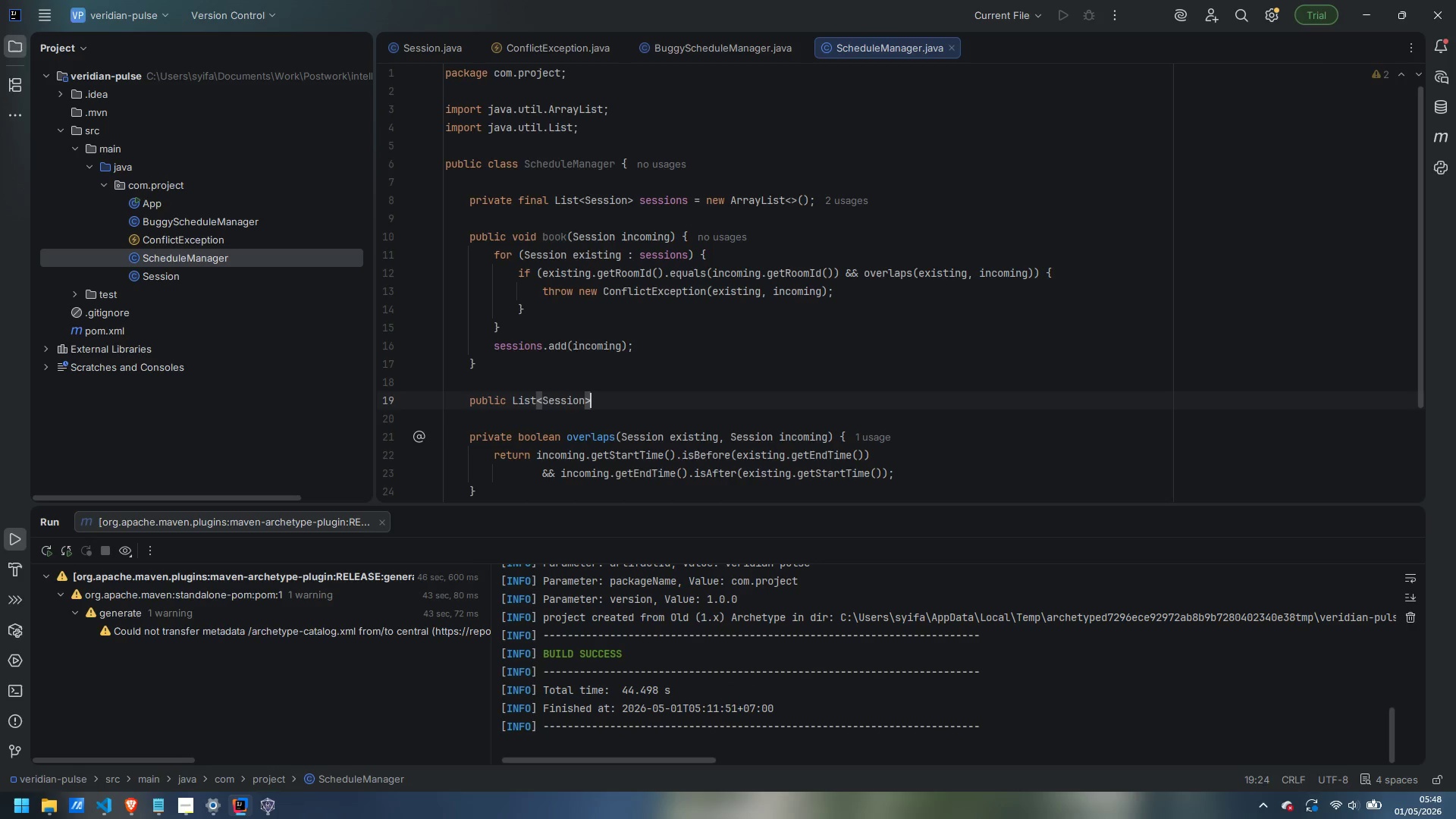 
 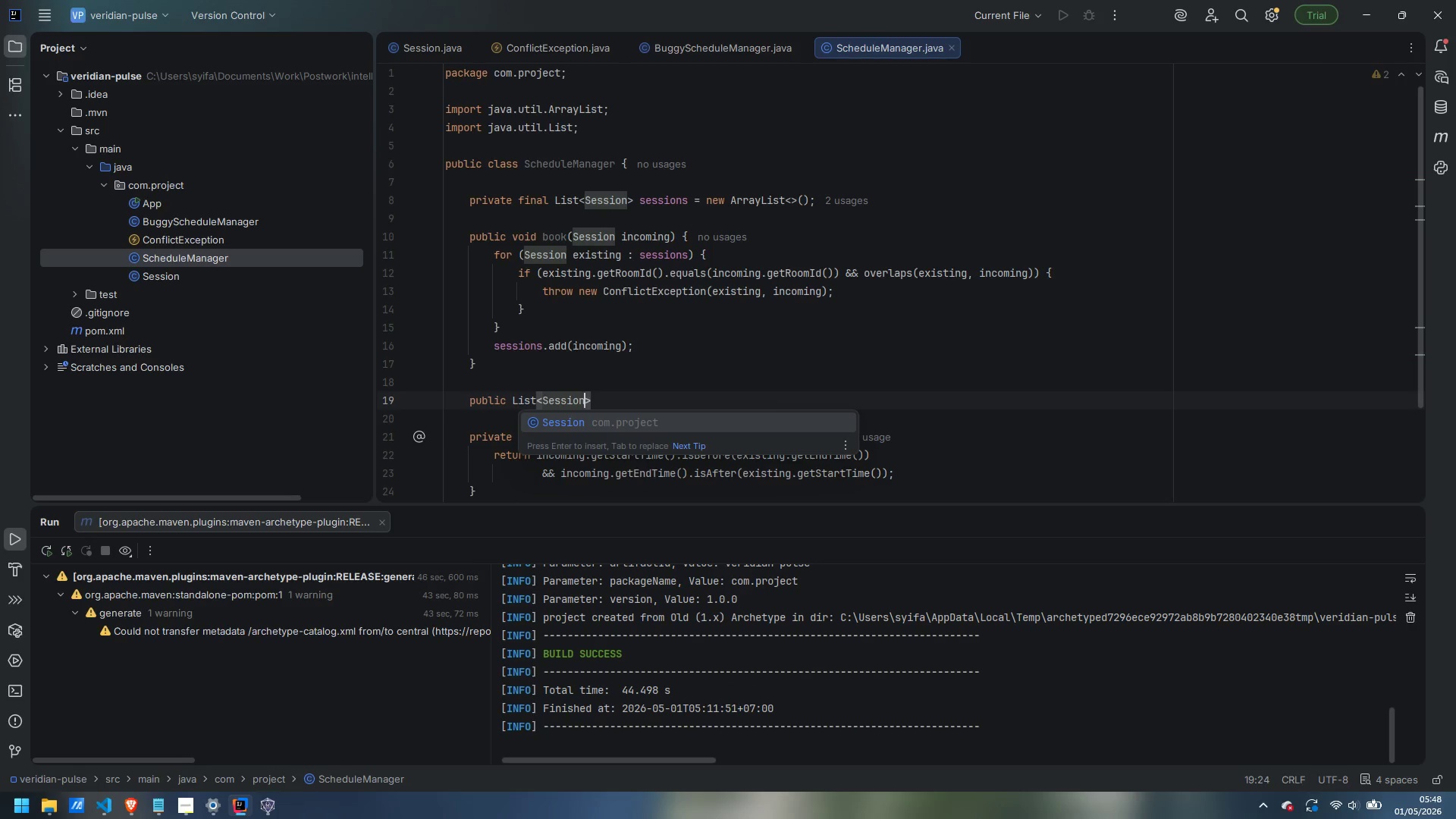 
key(ArrowRight)
 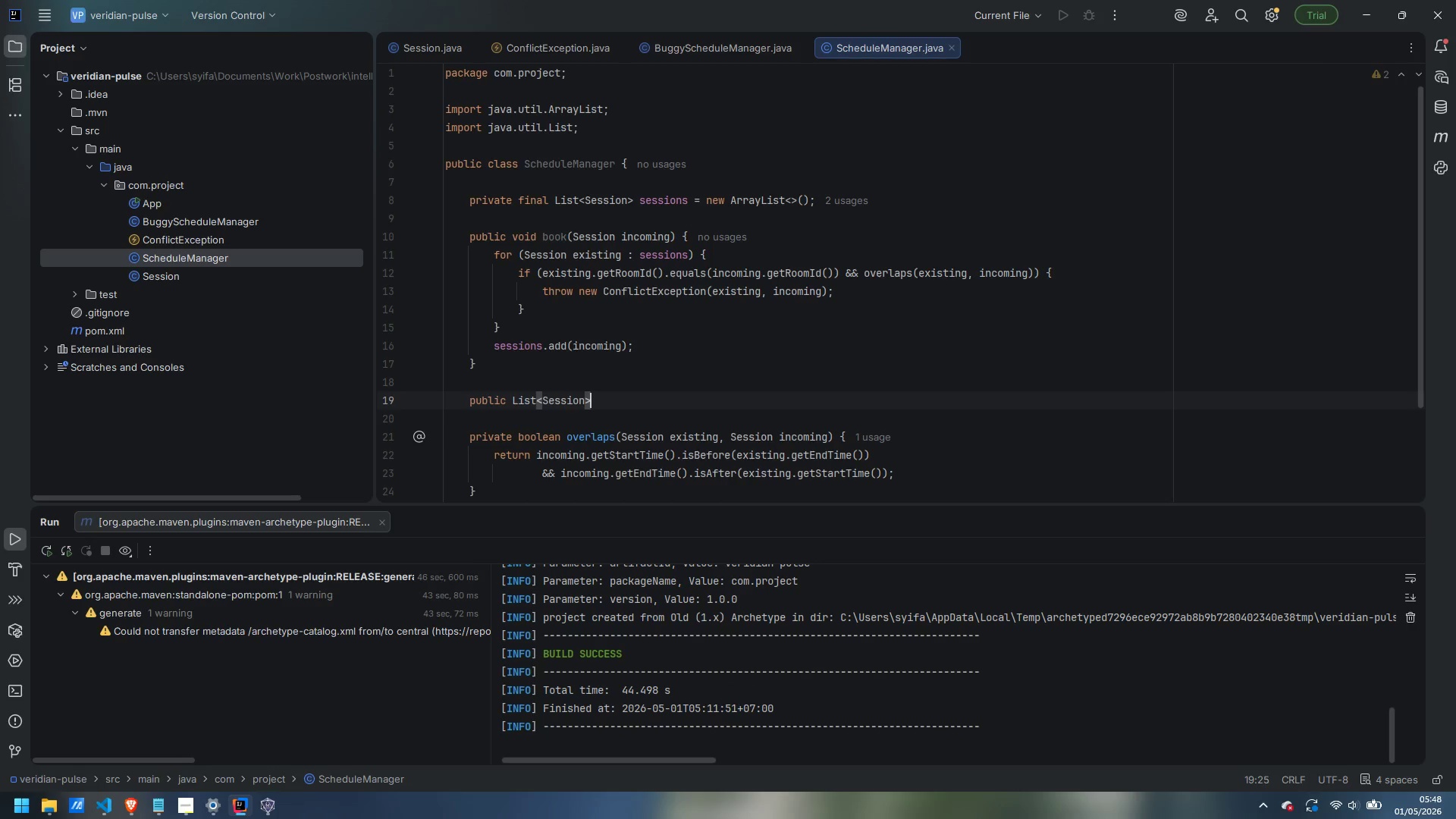 
type( getSessions() {)
 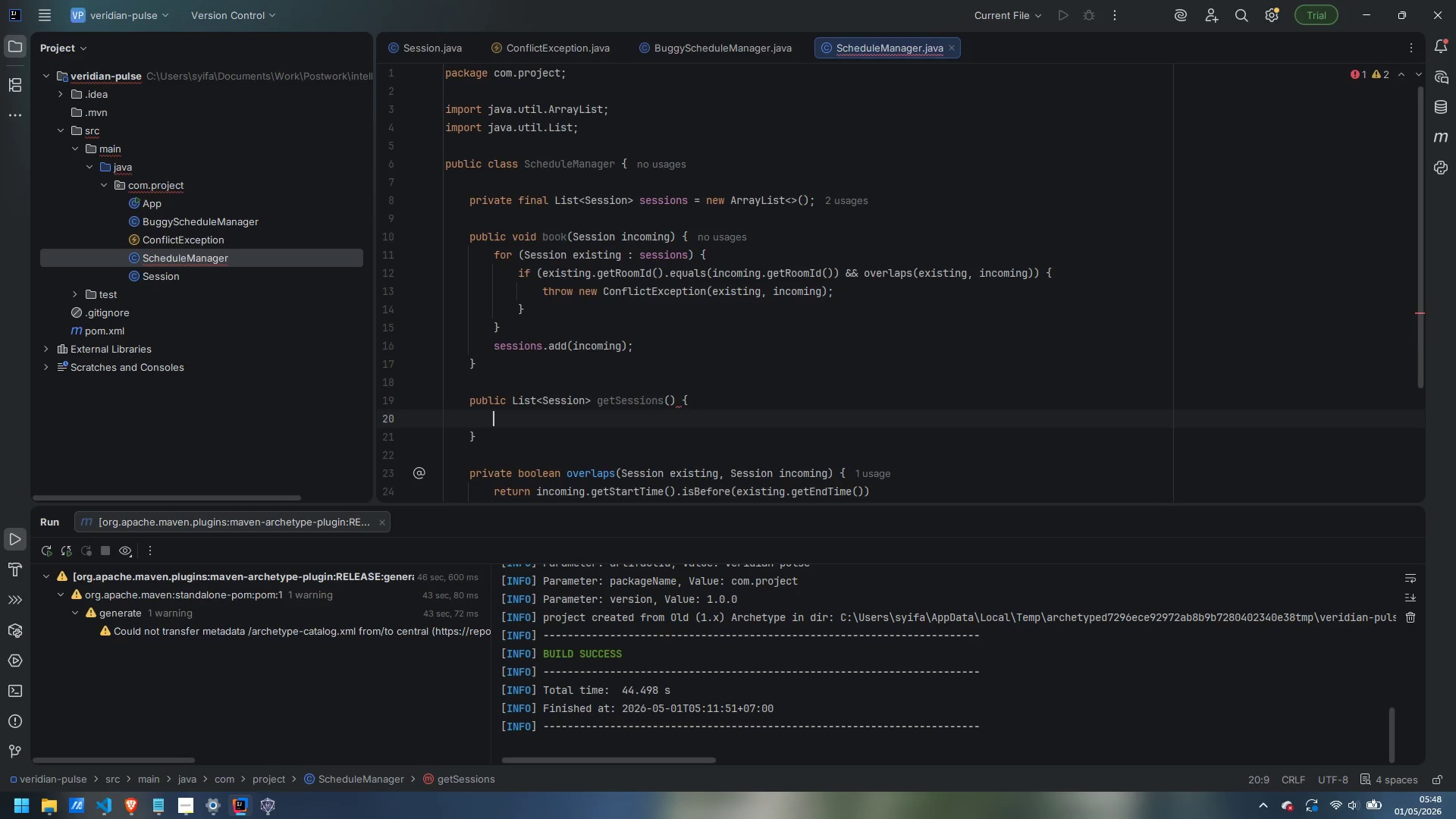 
 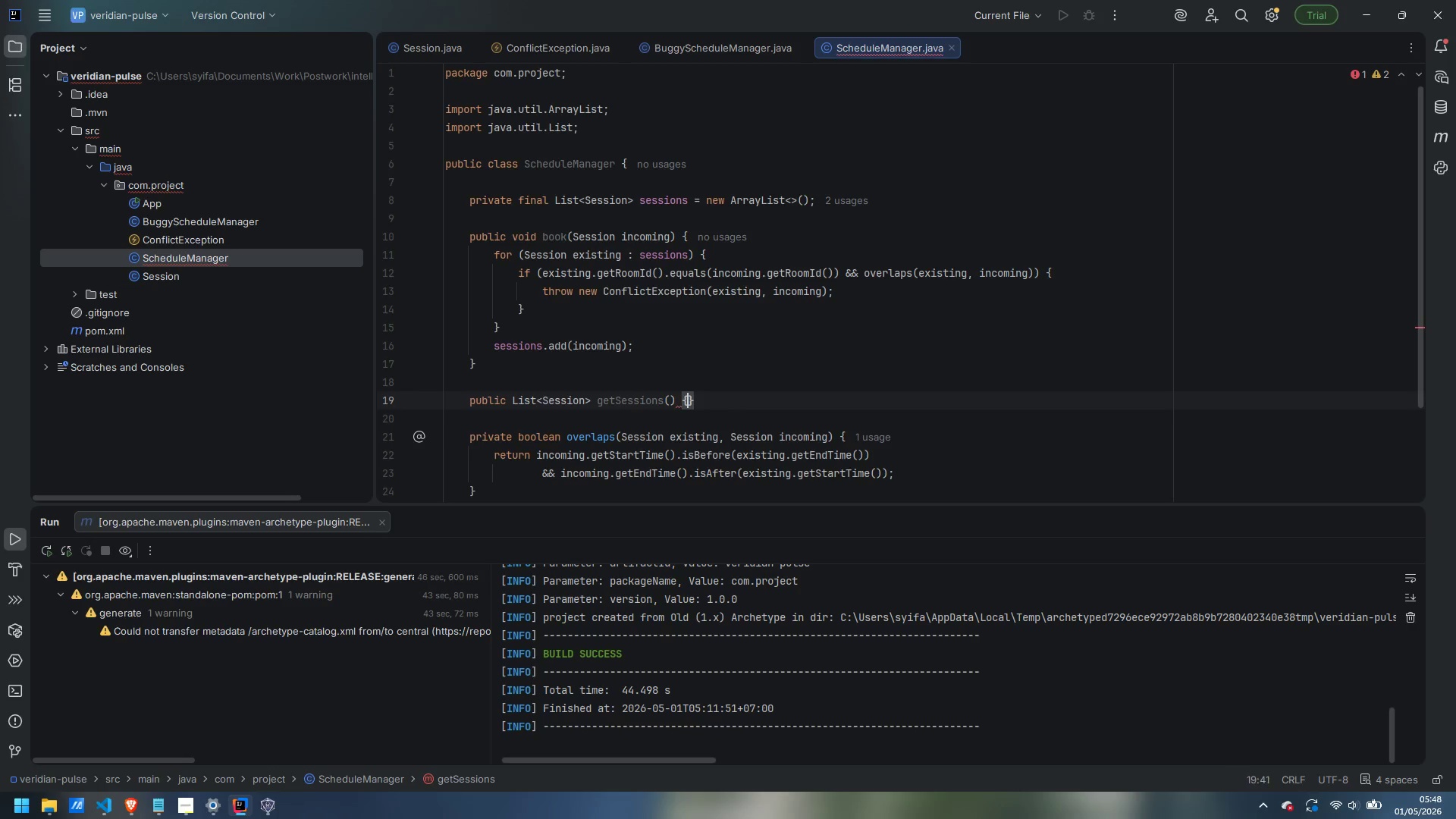 
key(Enter)
 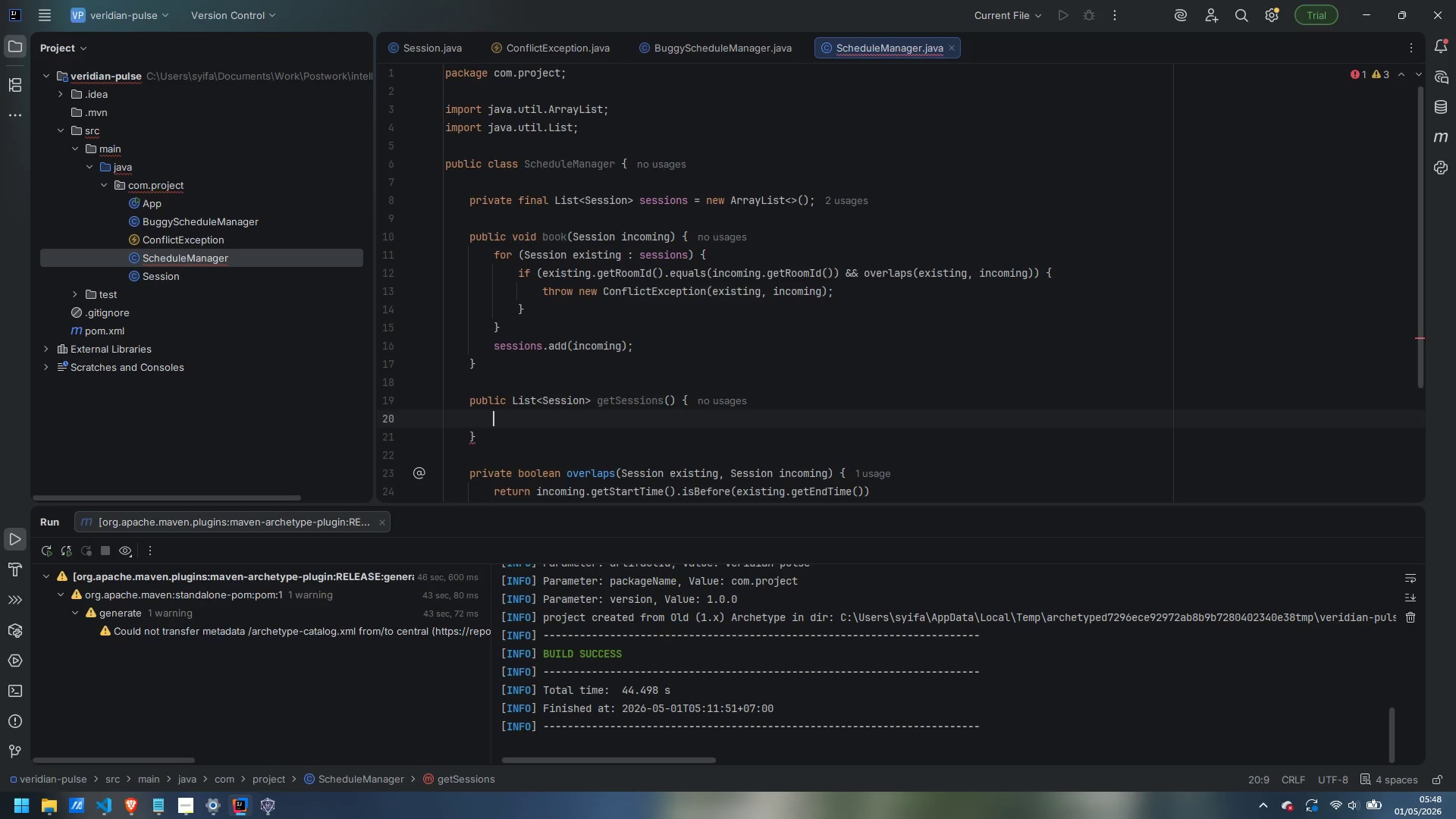 
type(return Collections)
 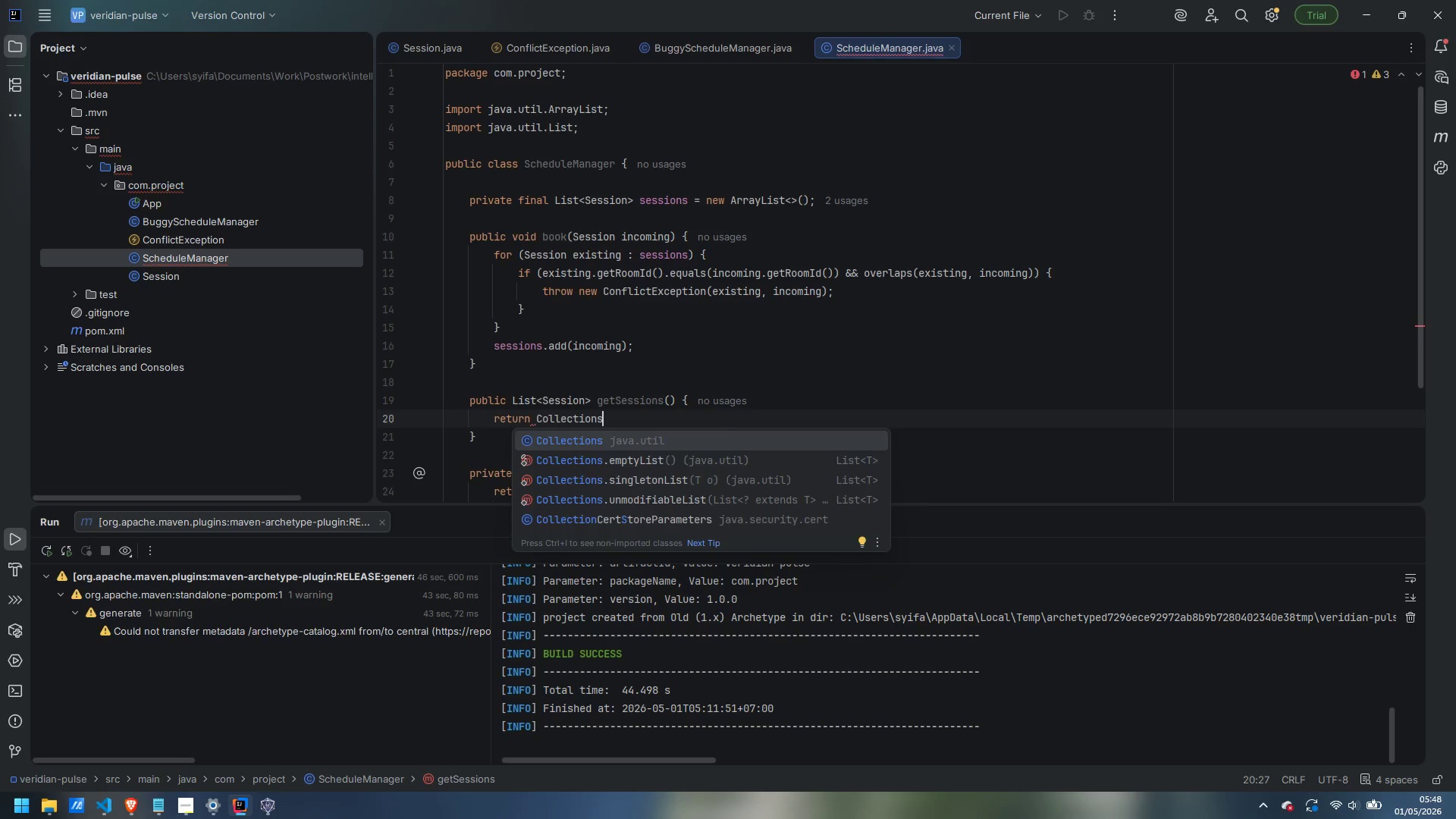 
key(Enter)
 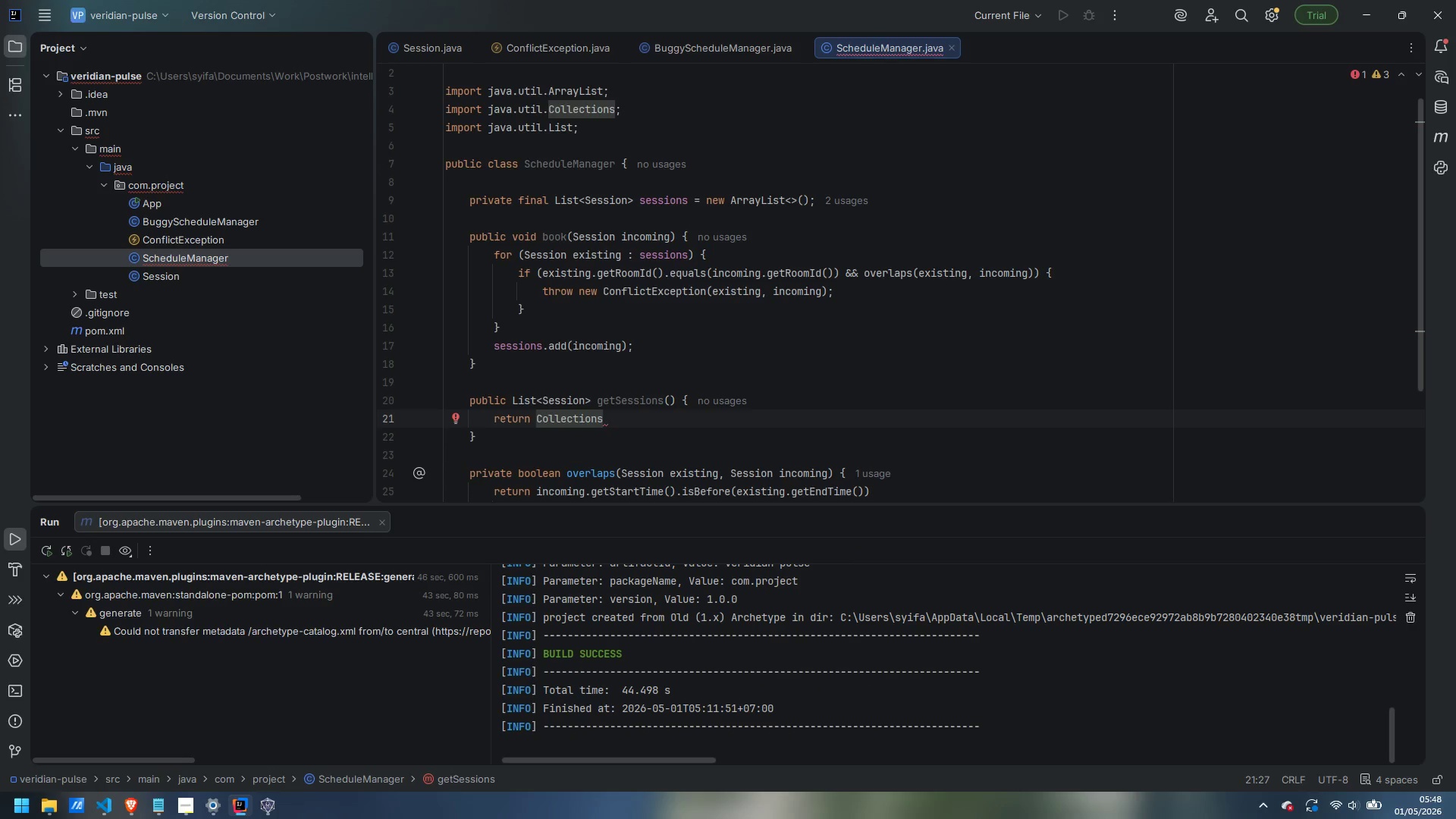 
type(.unb)
key(Backspace)
type(modifiableList(sessions)
 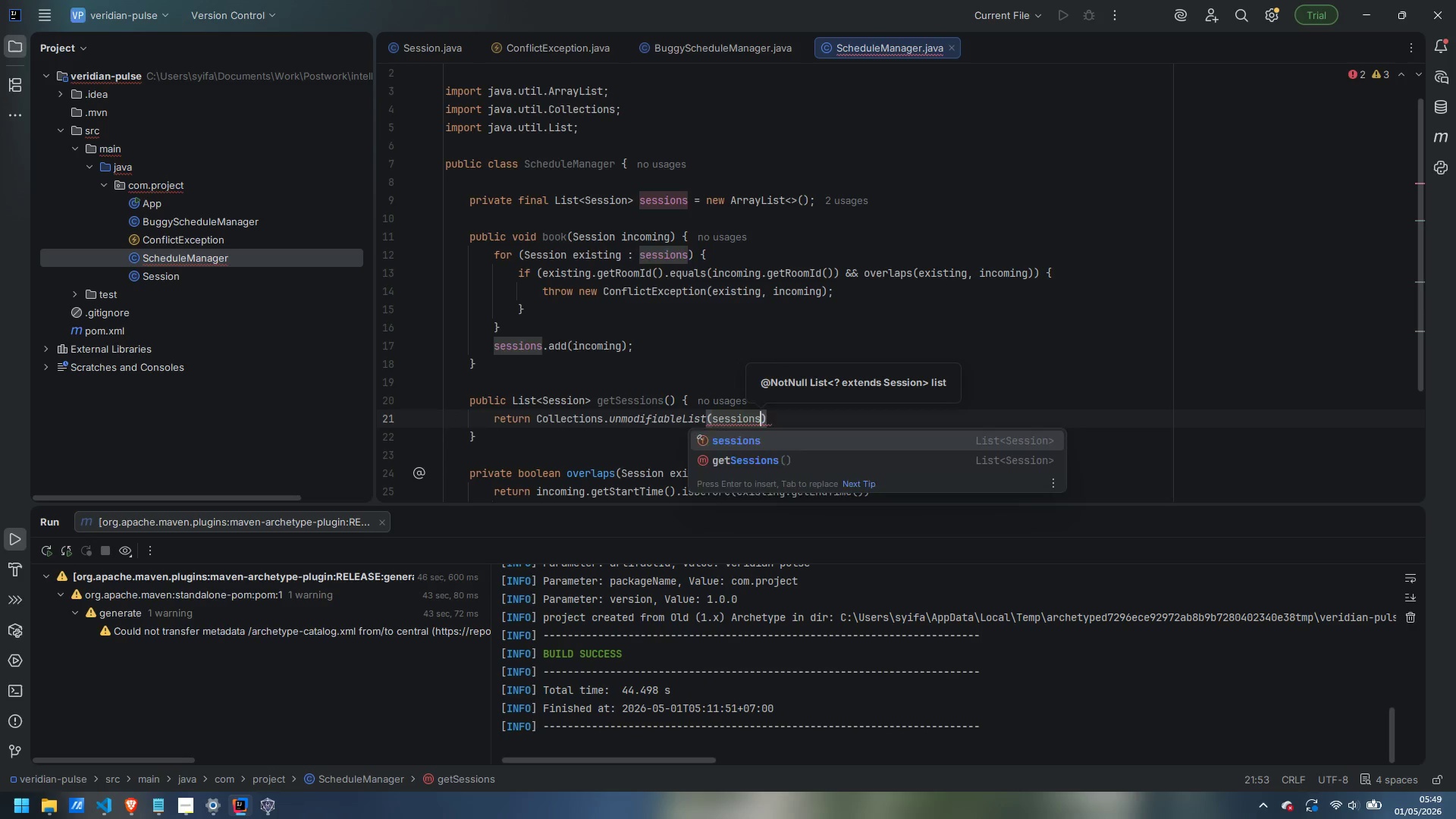 
key(ArrowRight)
 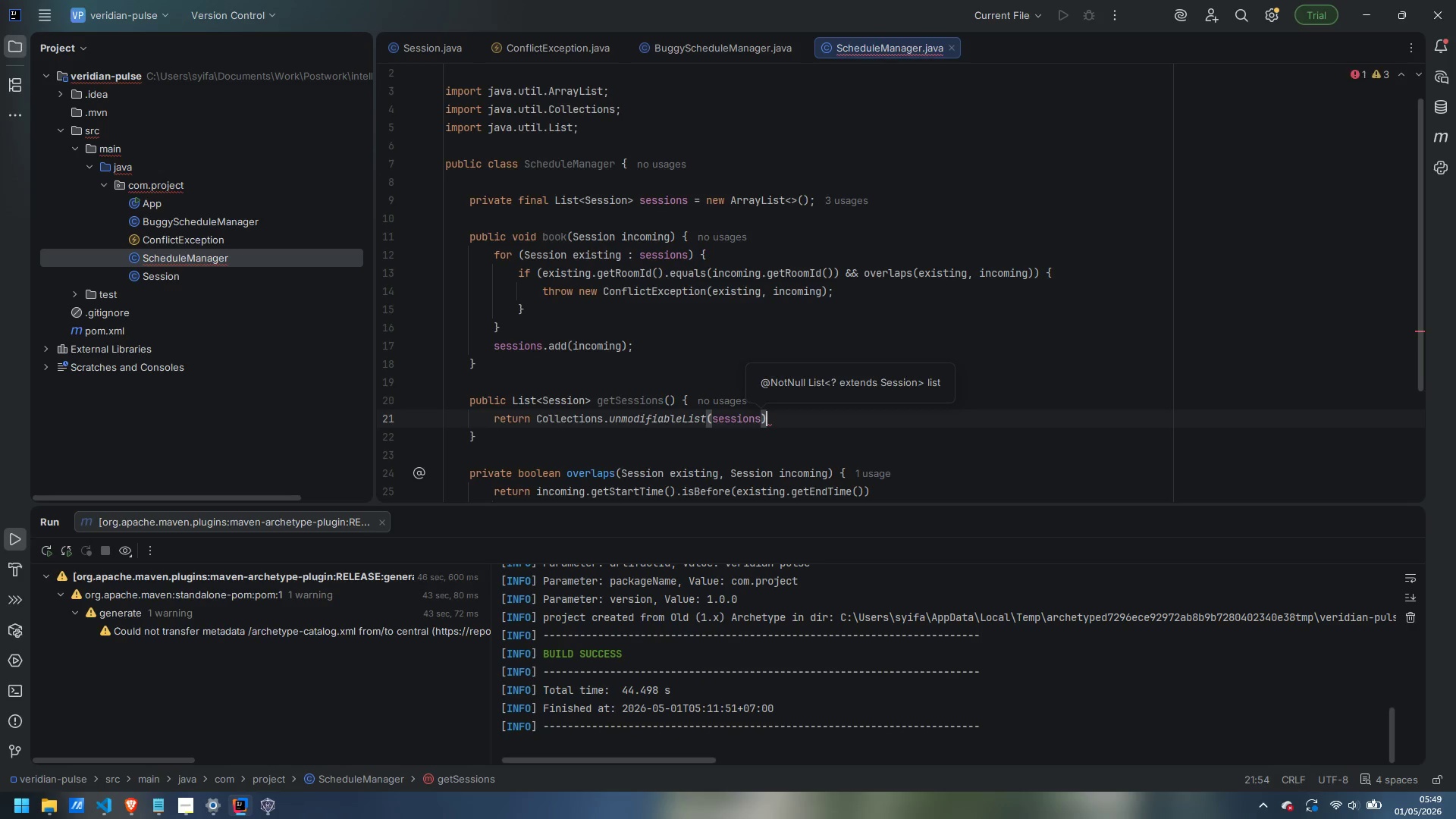 
key(Semicolon)
 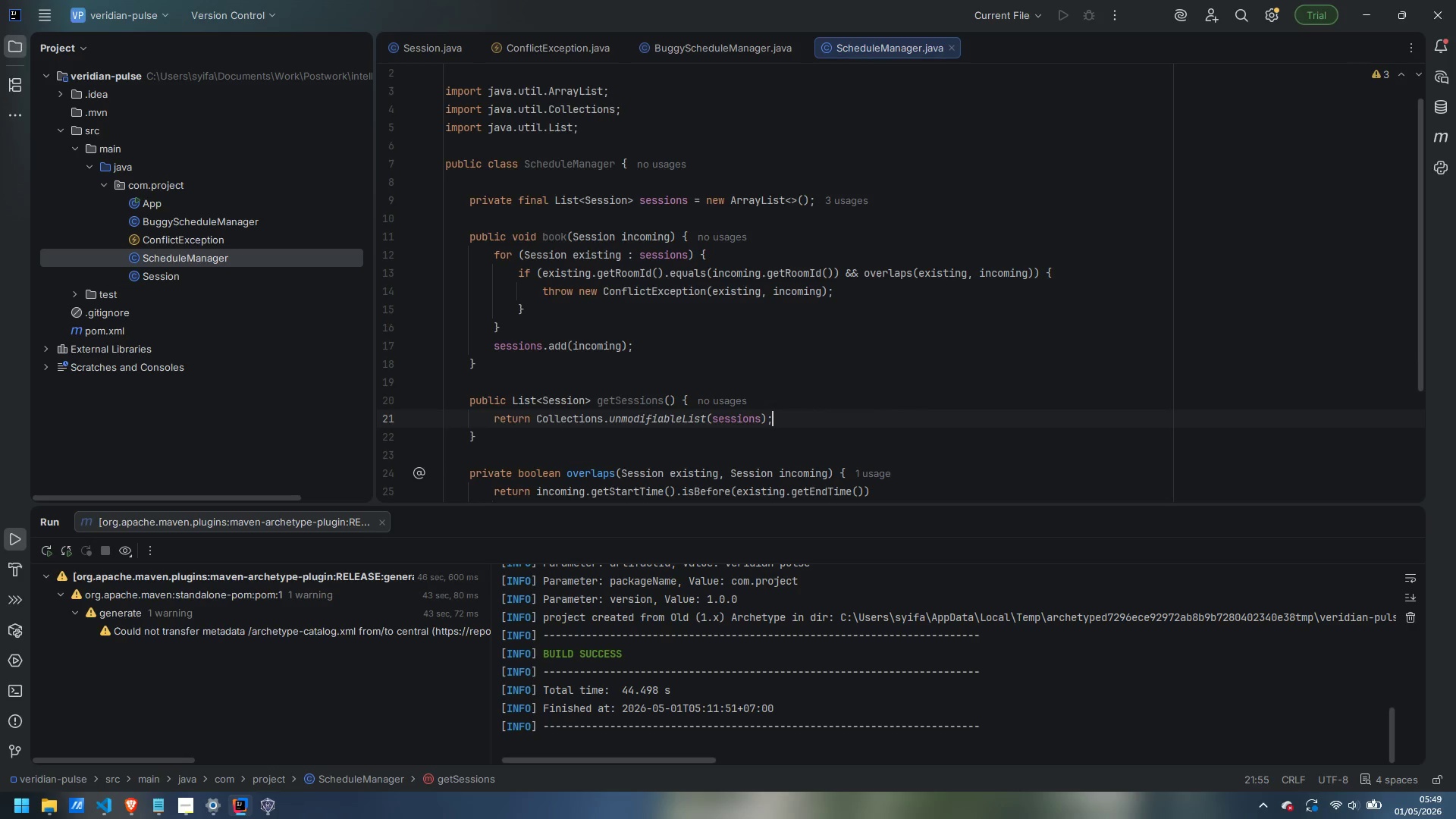 
key(ArrowDown)
 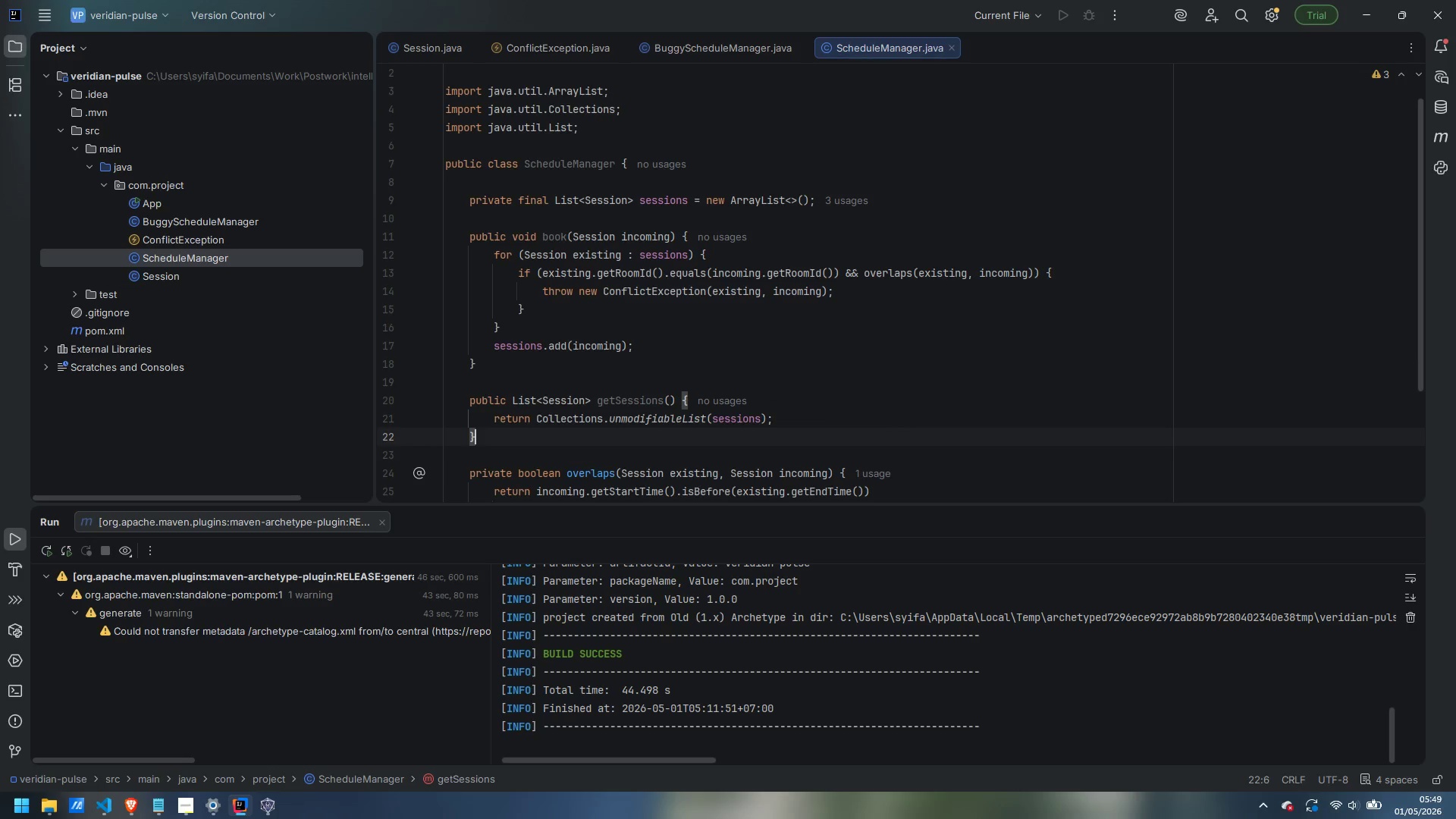 
key(Enter)
 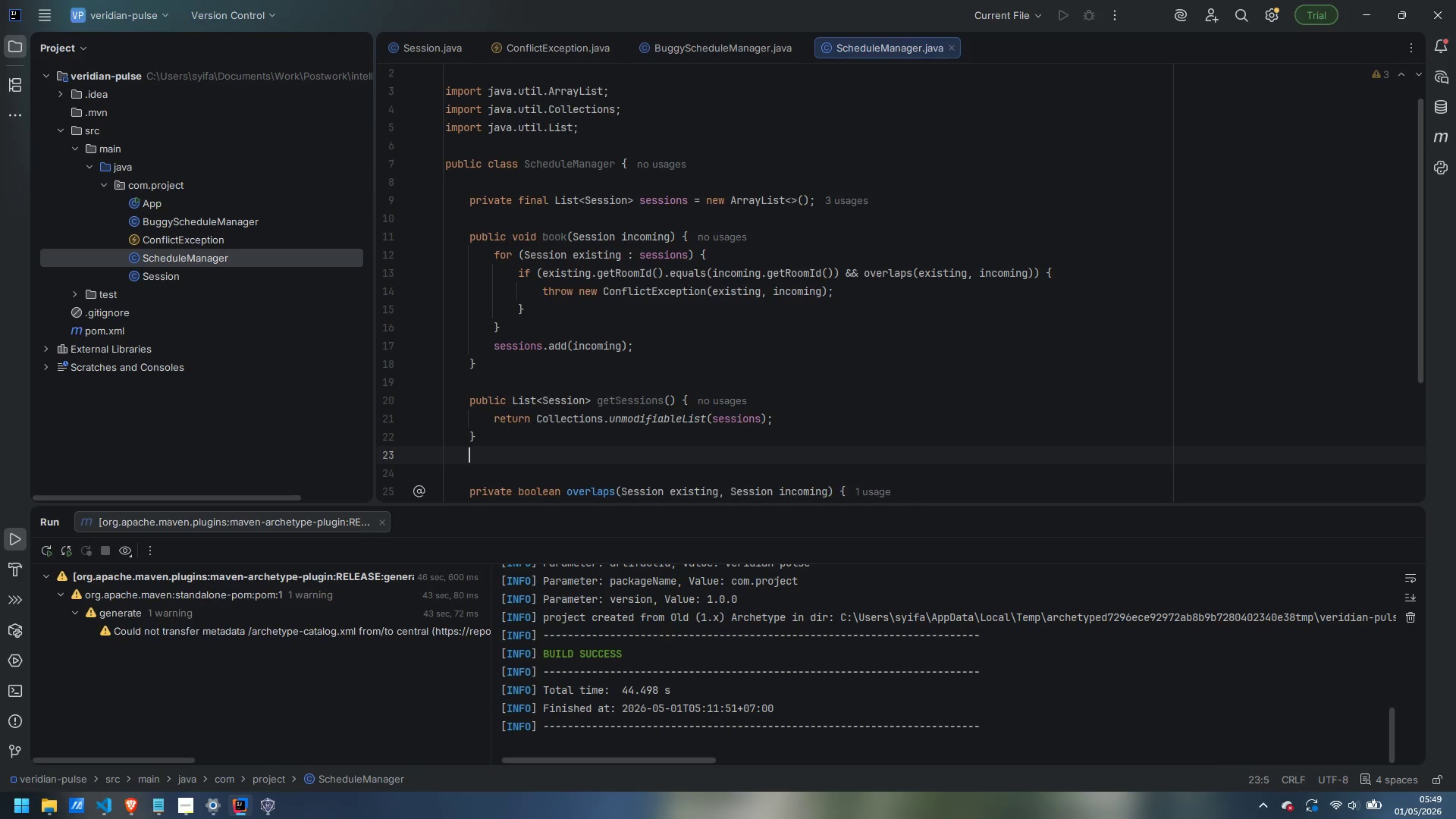 
key(Enter)
 